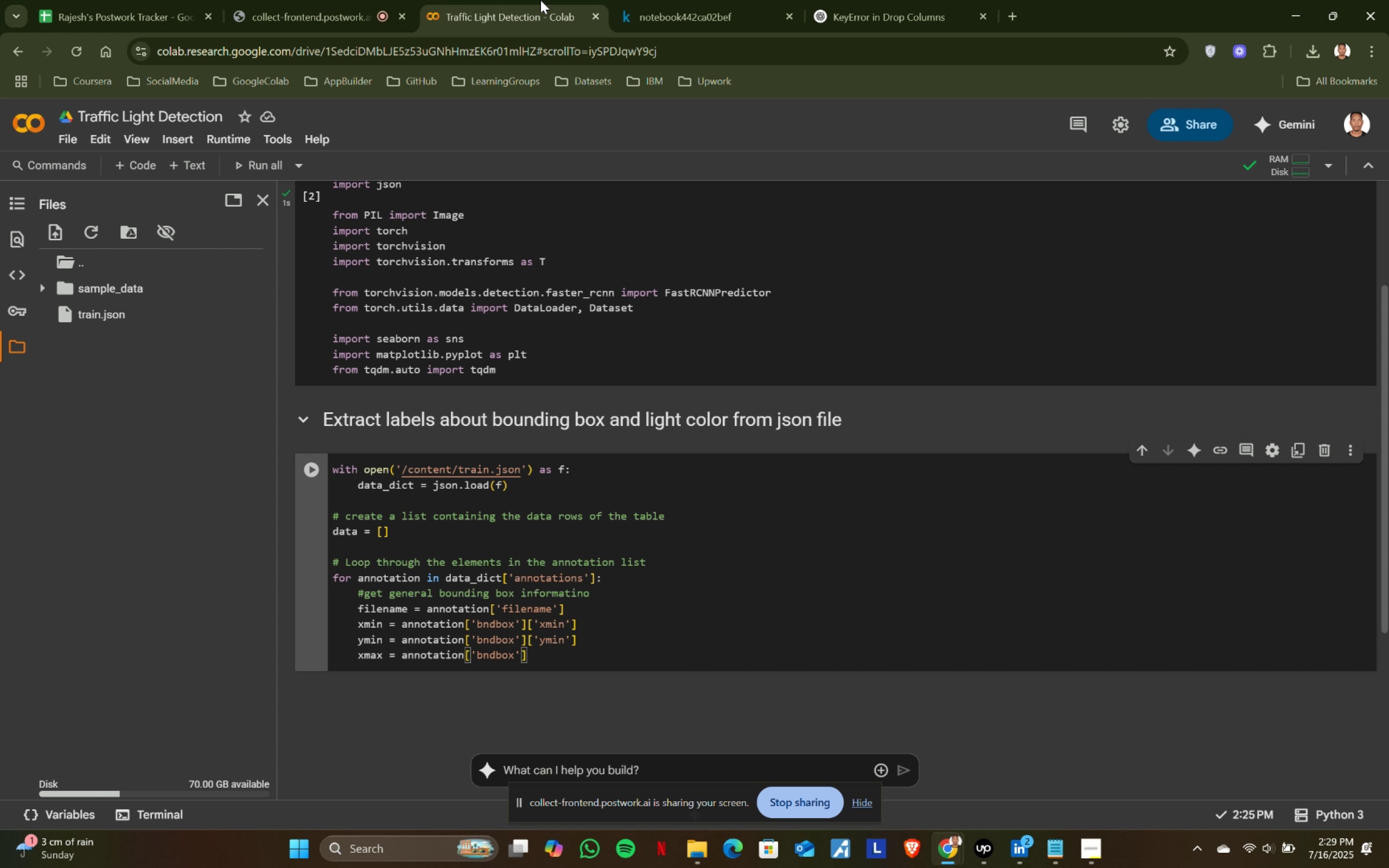 
key(ArrowRight)
 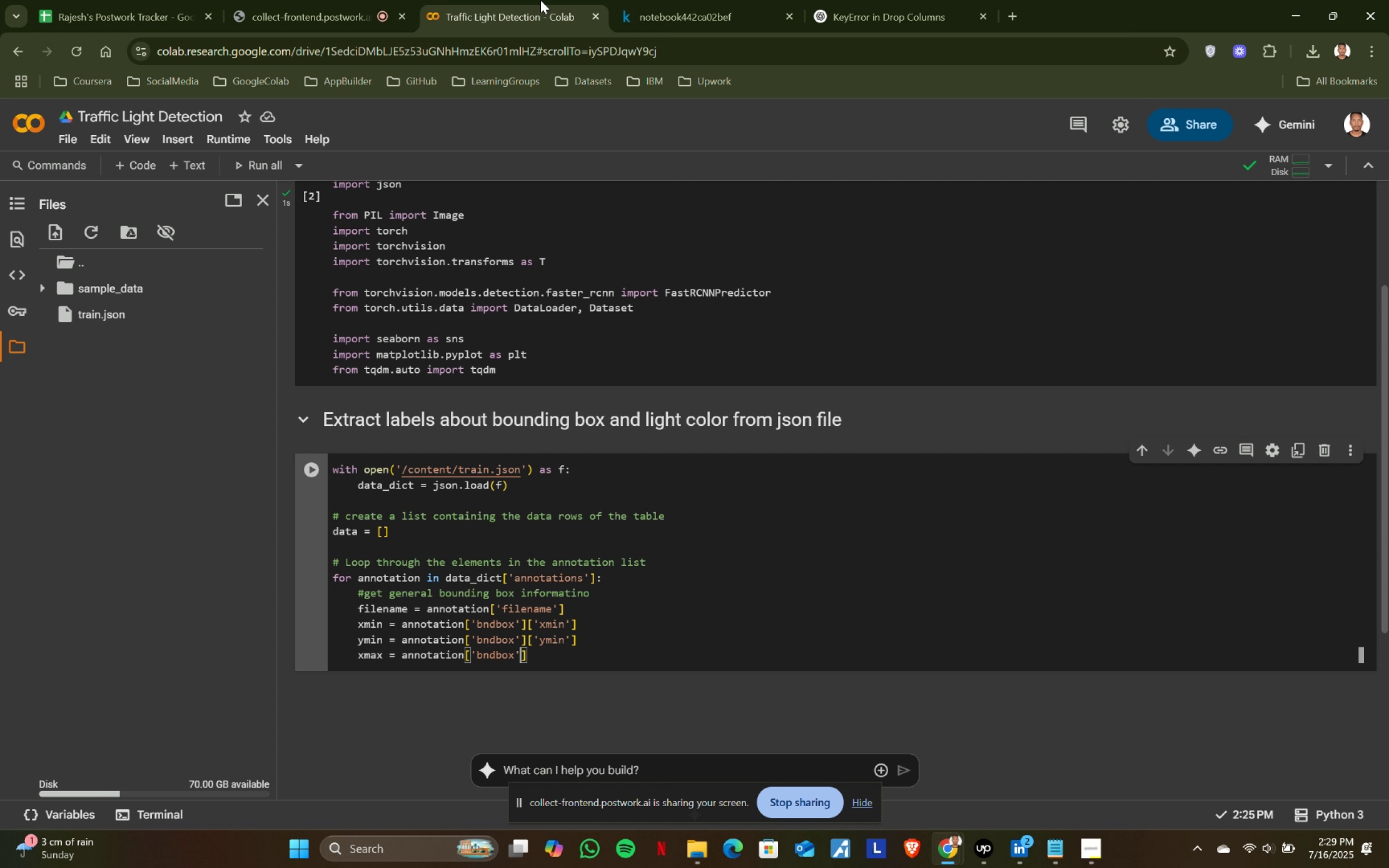 
key(ArrowRight)
 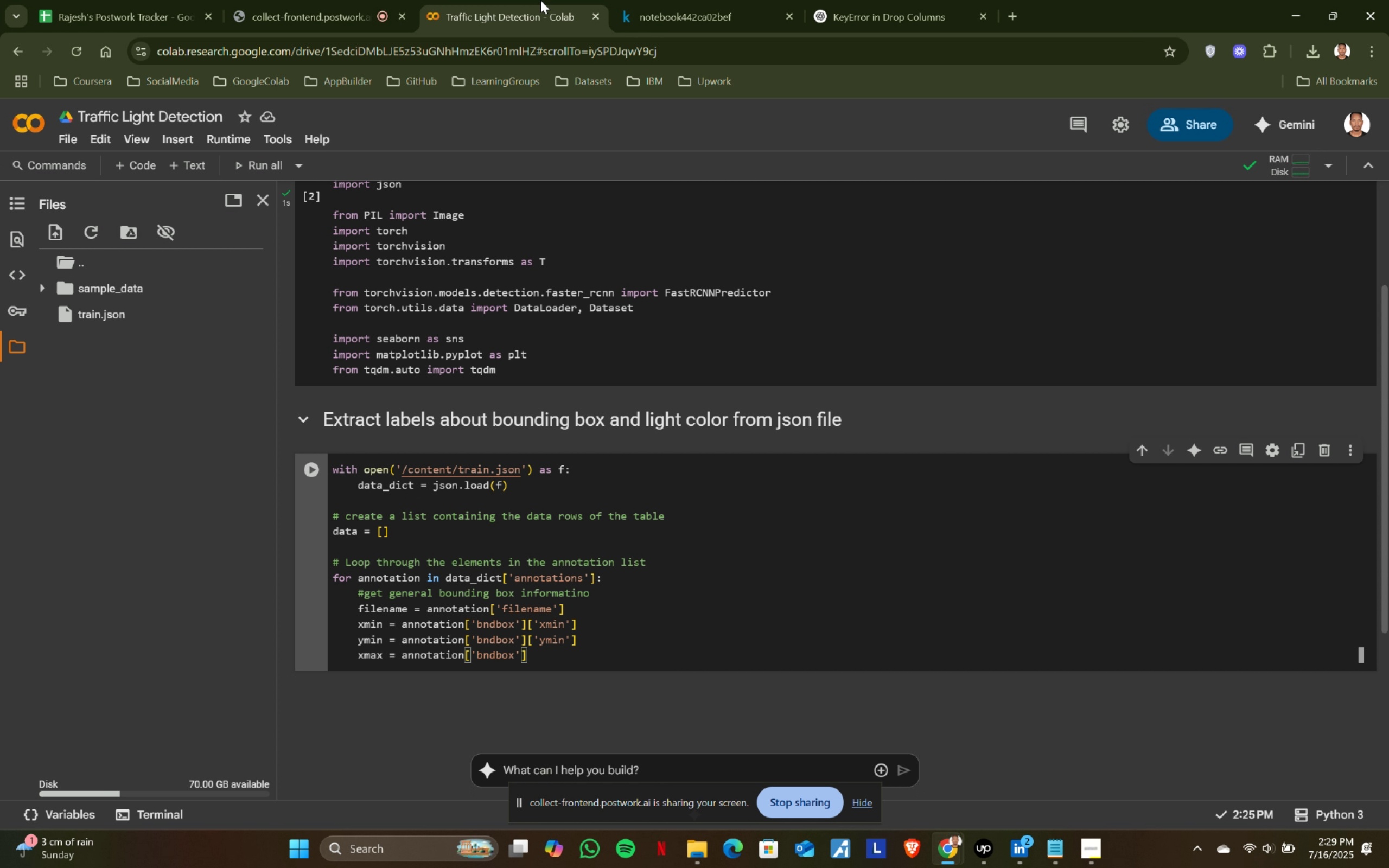 
type(['xmaz)
key(Backspace)
type(c)
key(Backspace)
type(x)
 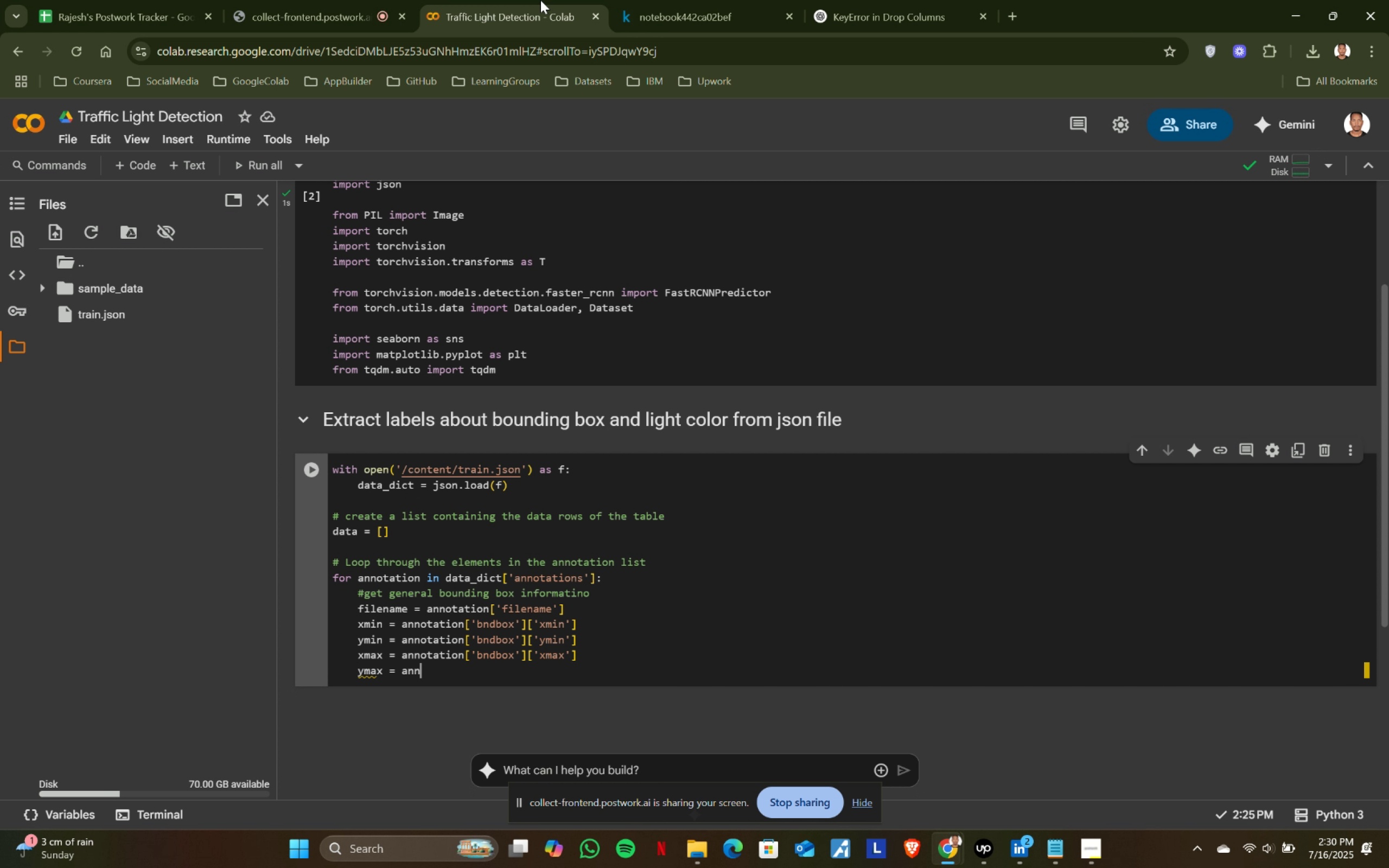 
key(ArrowRight)
 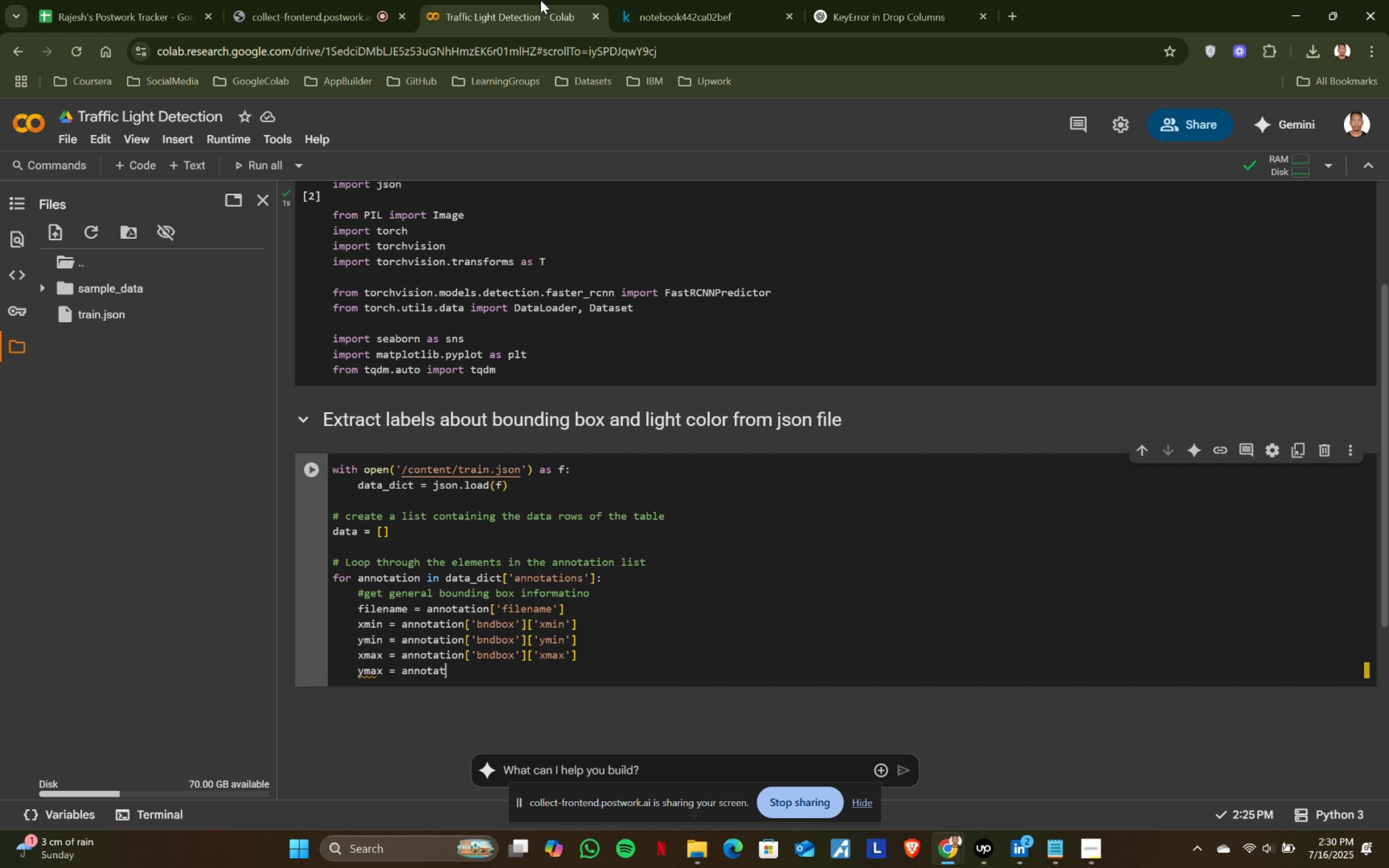 
key(ArrowRight)
 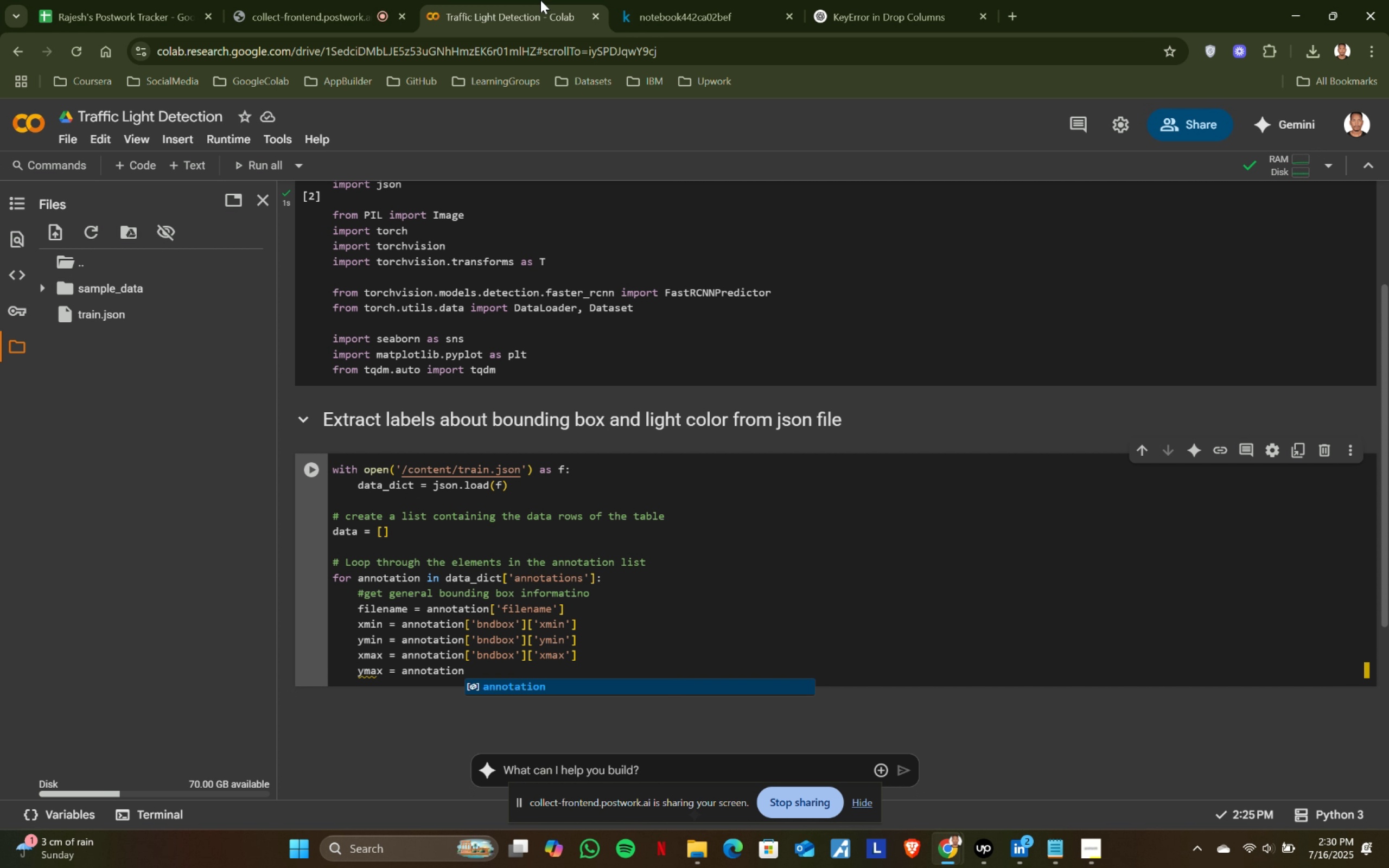 
key(Enter)
 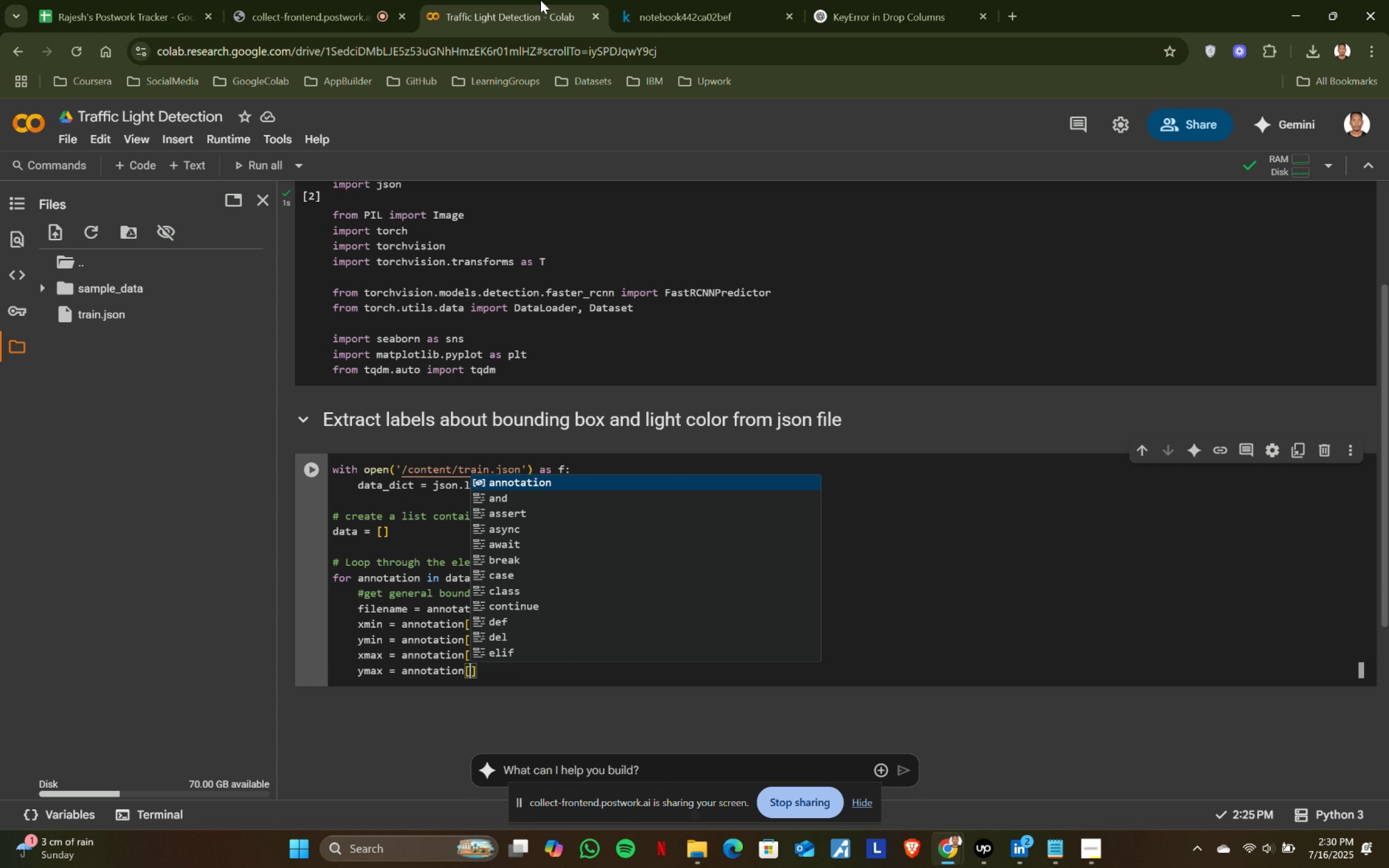 
type(ymax = annotation['bndbox)
 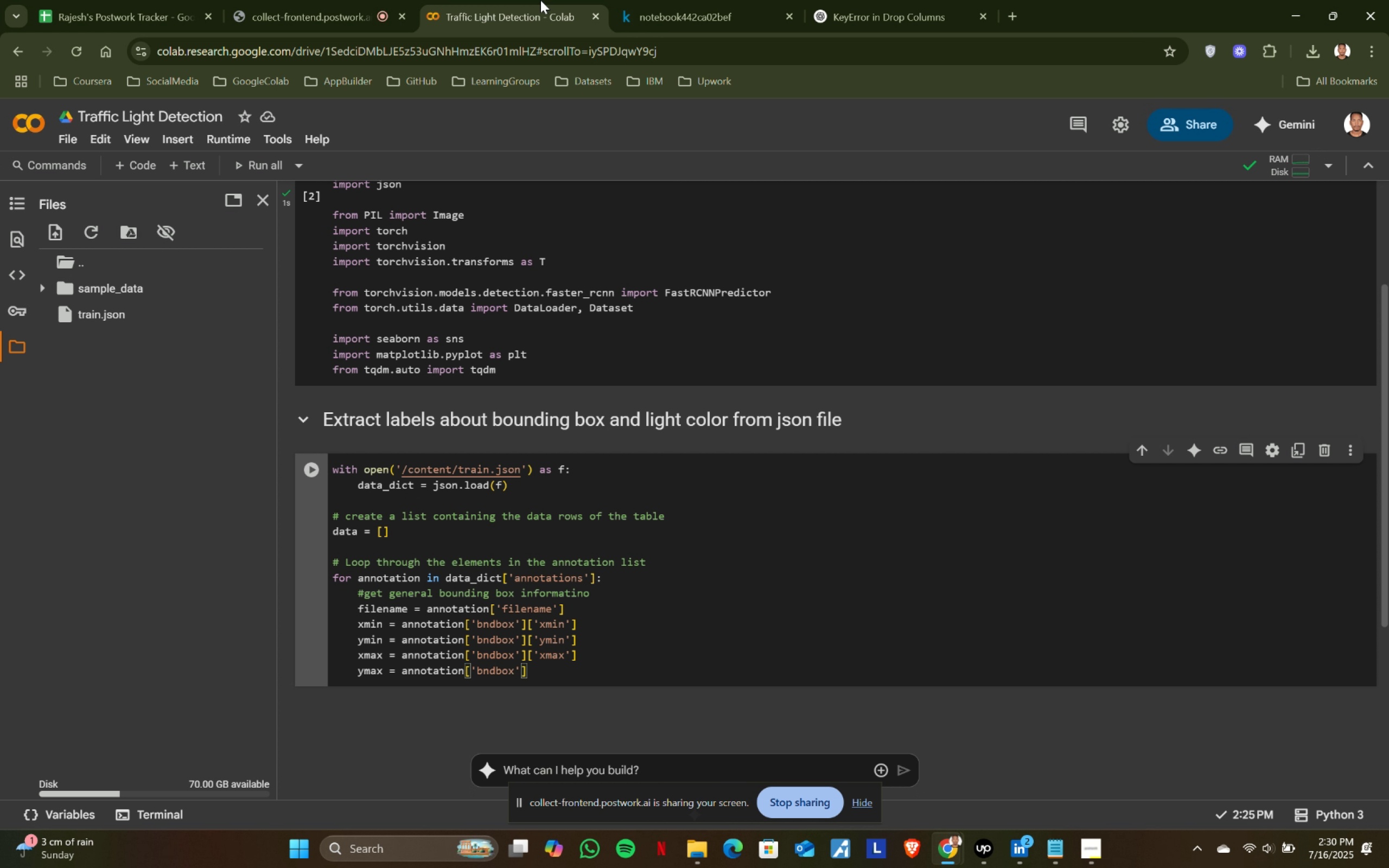 
key(ArrowRight)
 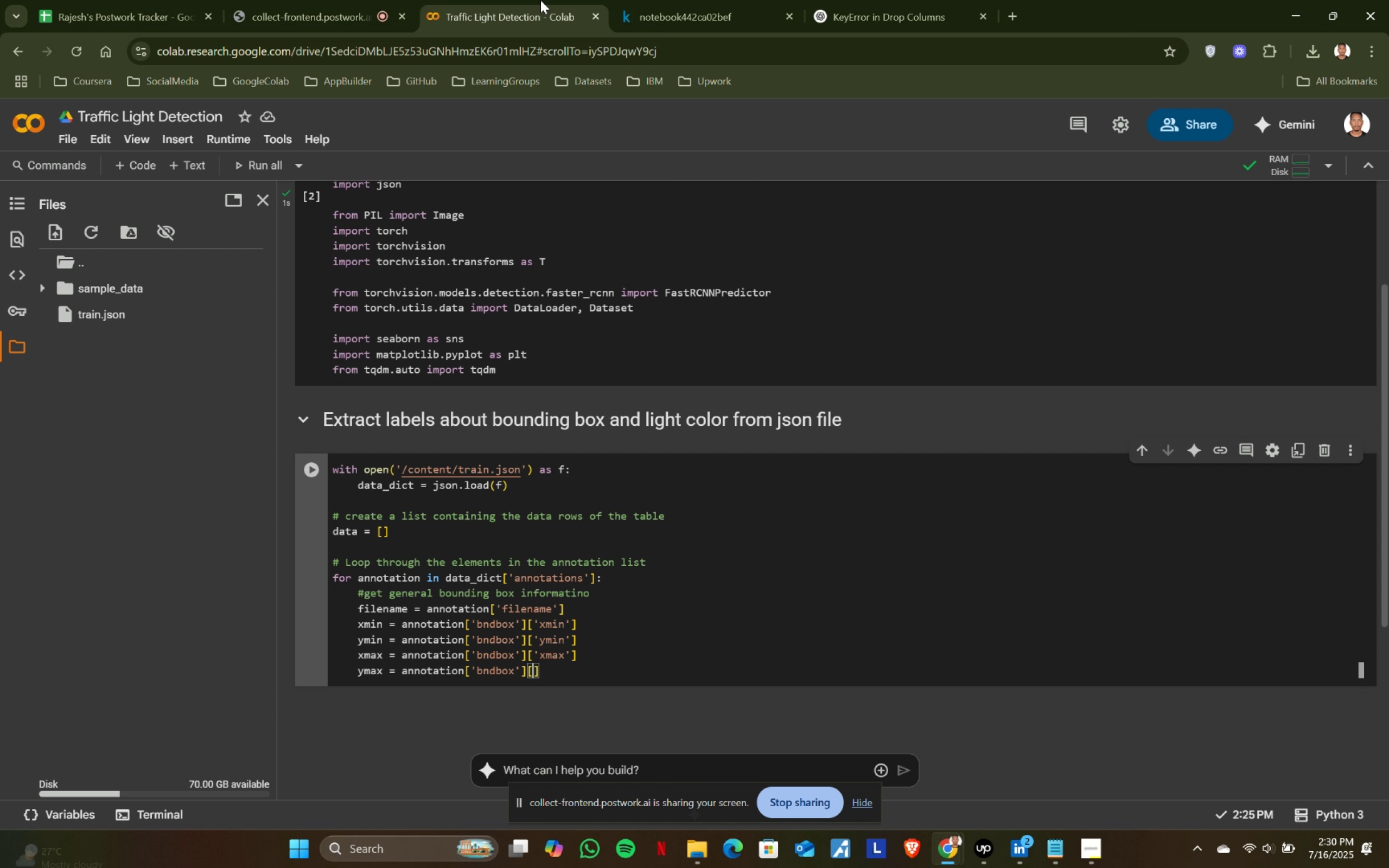 
key(ArrowRight)
 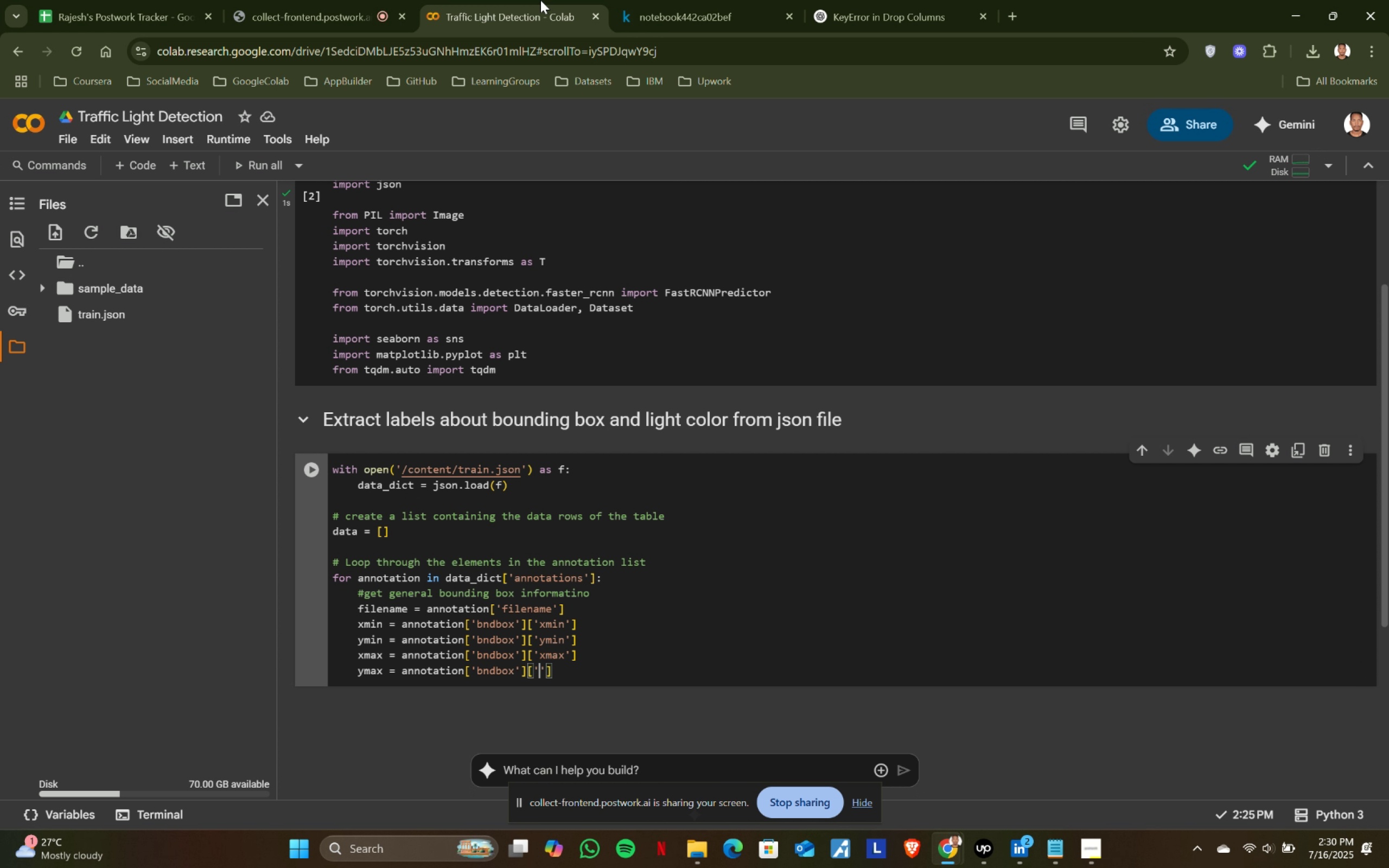 
type(['ymaz)
key(Backspace)
type(c)
key(Backspace)
type(x)
 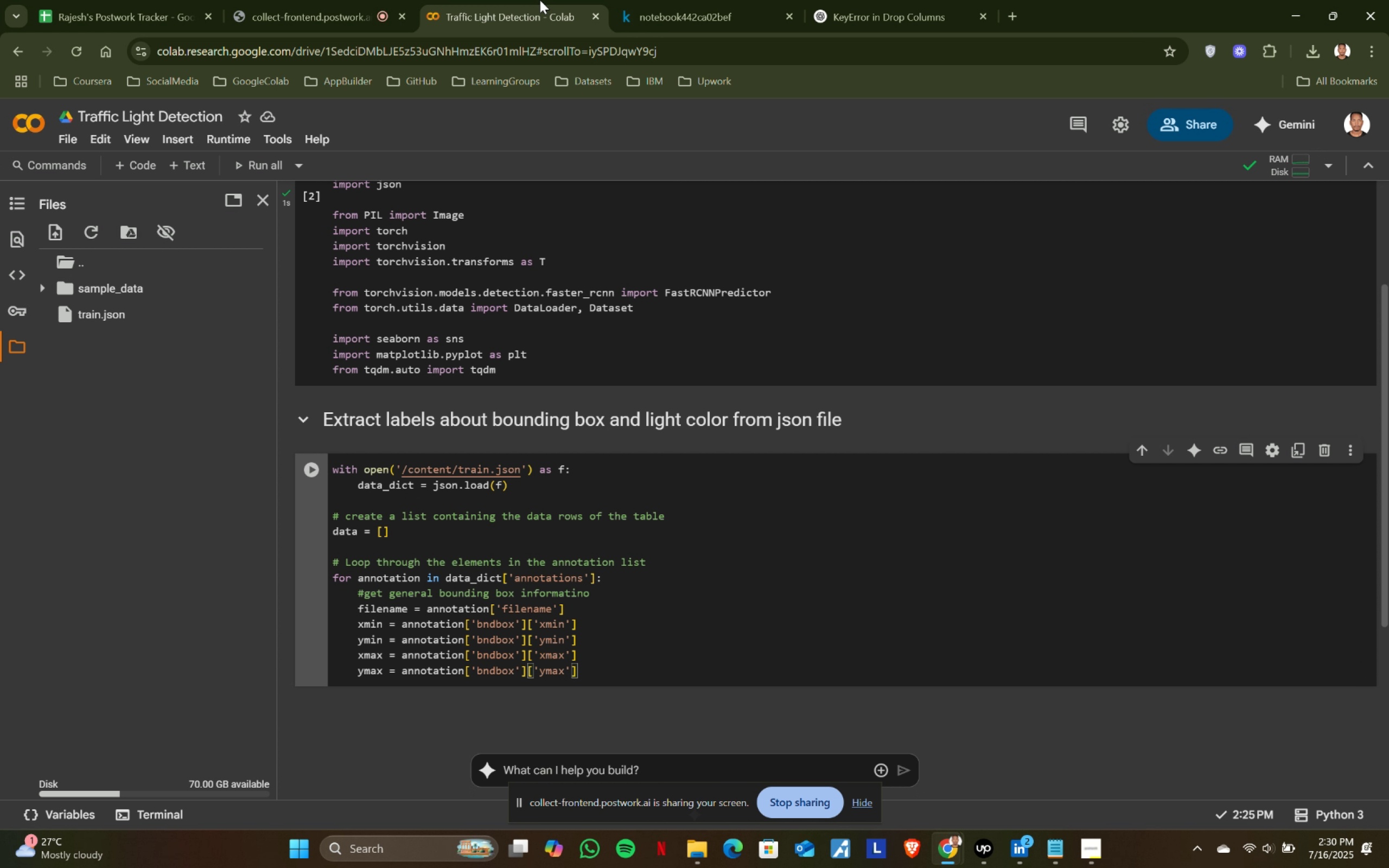 
left_click([656, 0])
 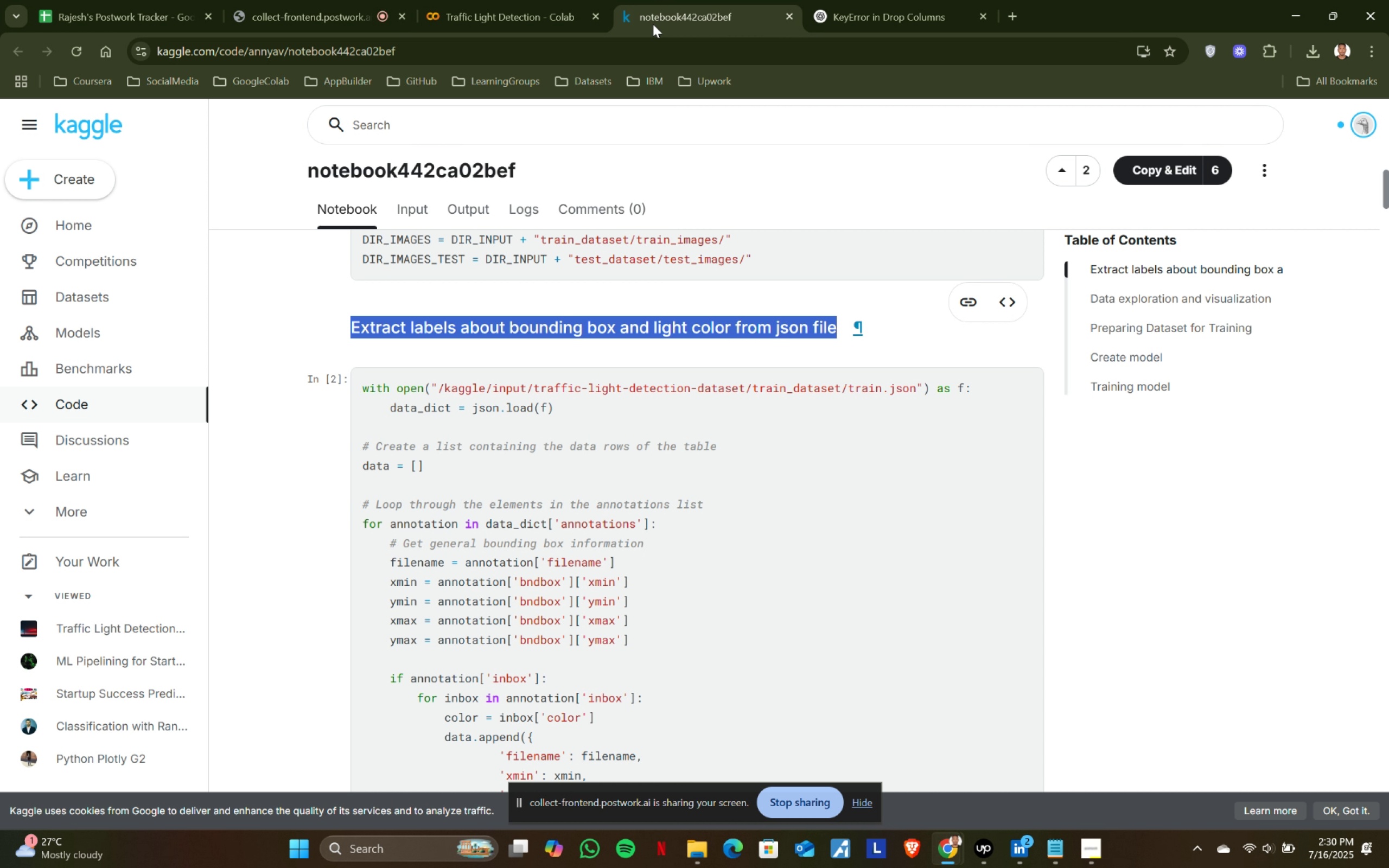 
scroll: coordinate [725, 382], scroll_direction: down, amount: 3.0
 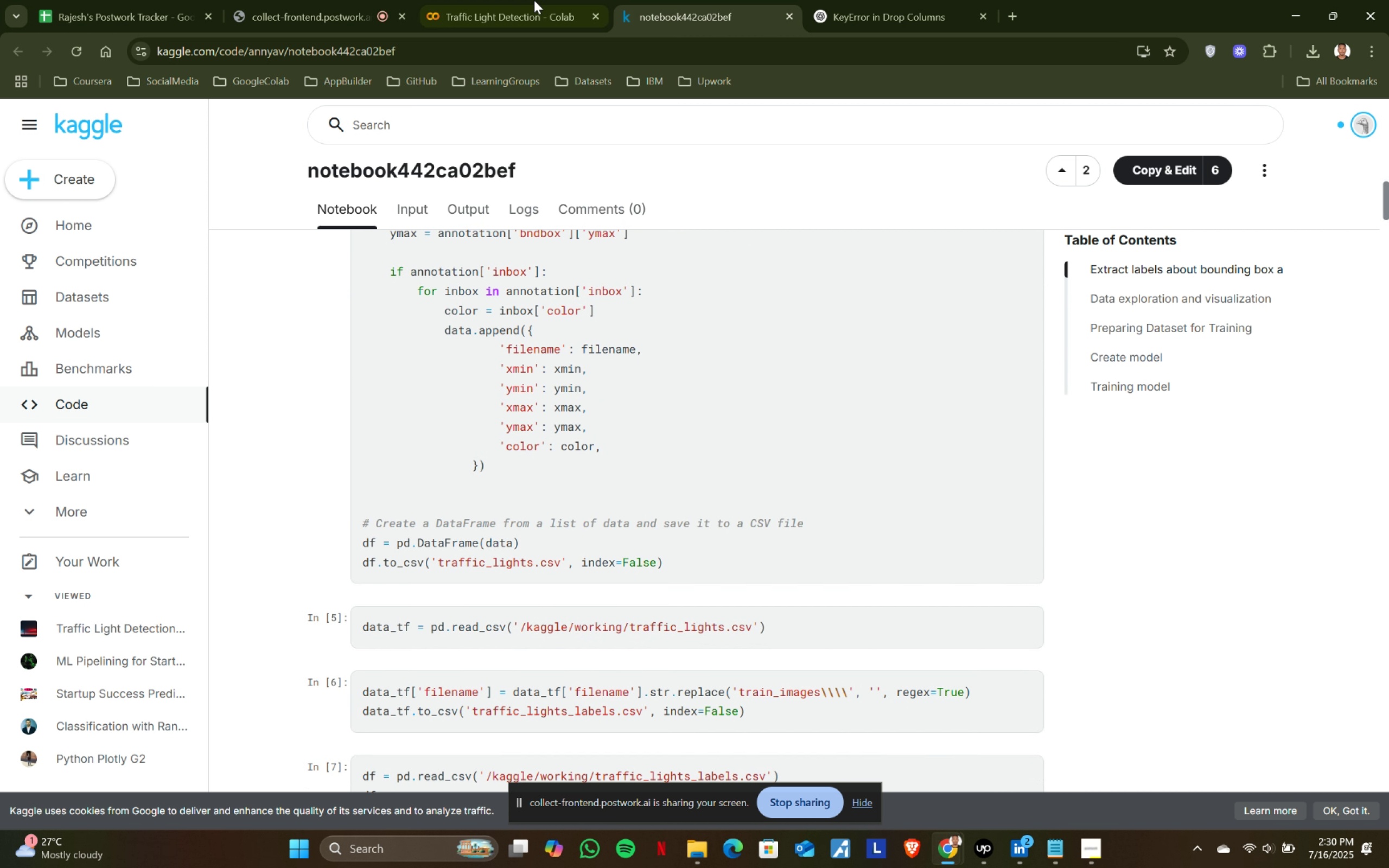 
left_click([527, 0])
 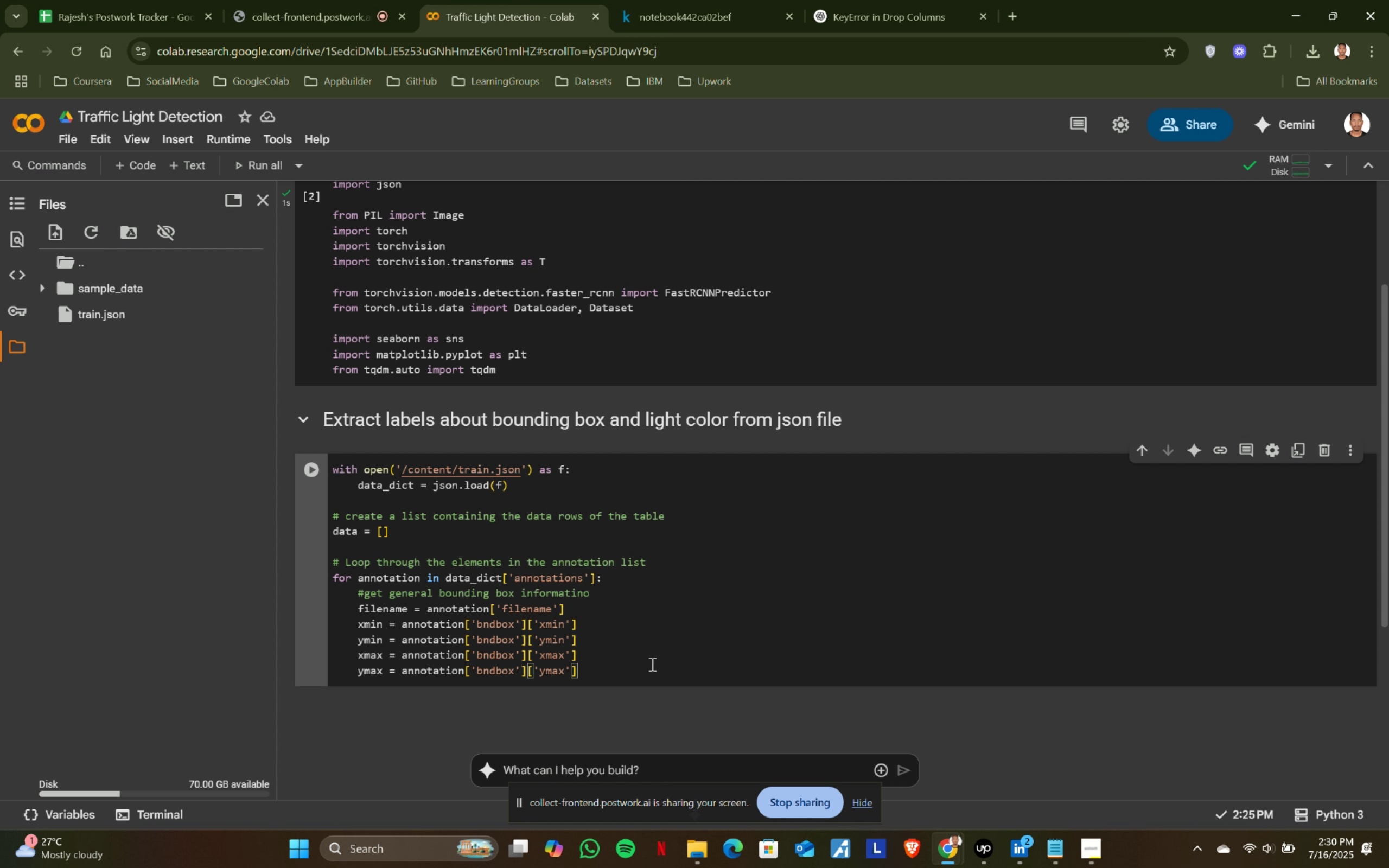 
left_click([651, 665])
 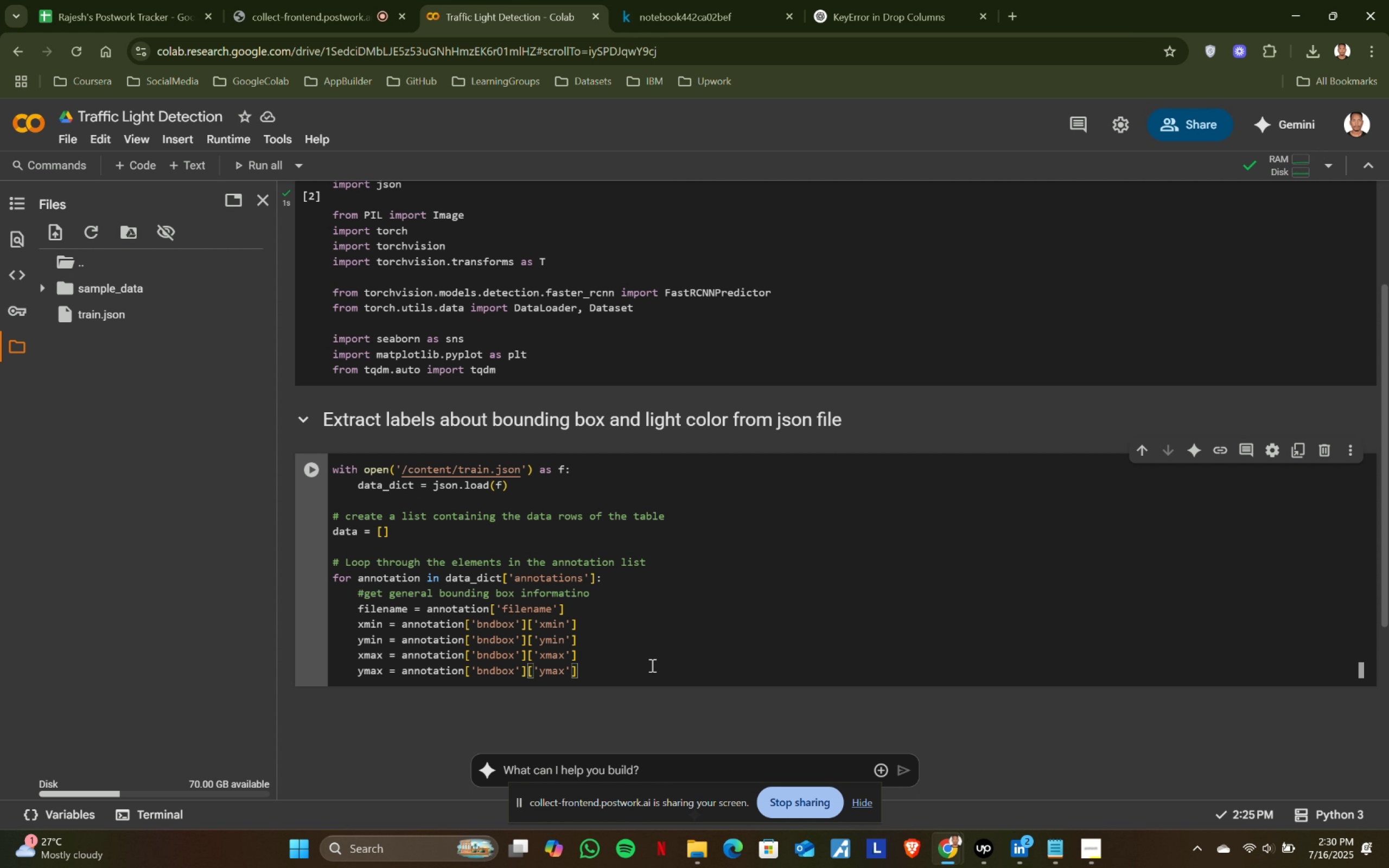 
key(Enter)
 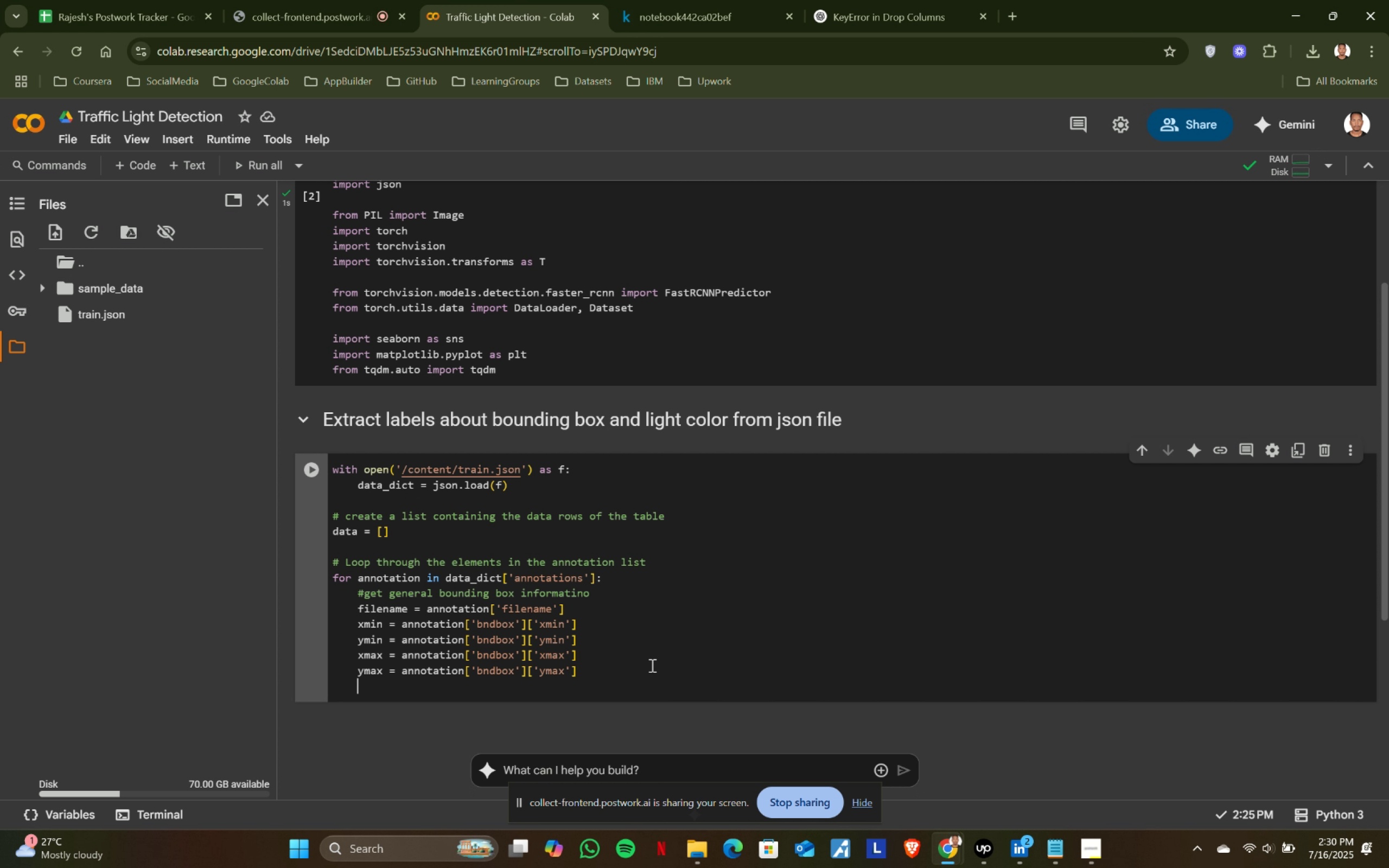 
key(Enter)
 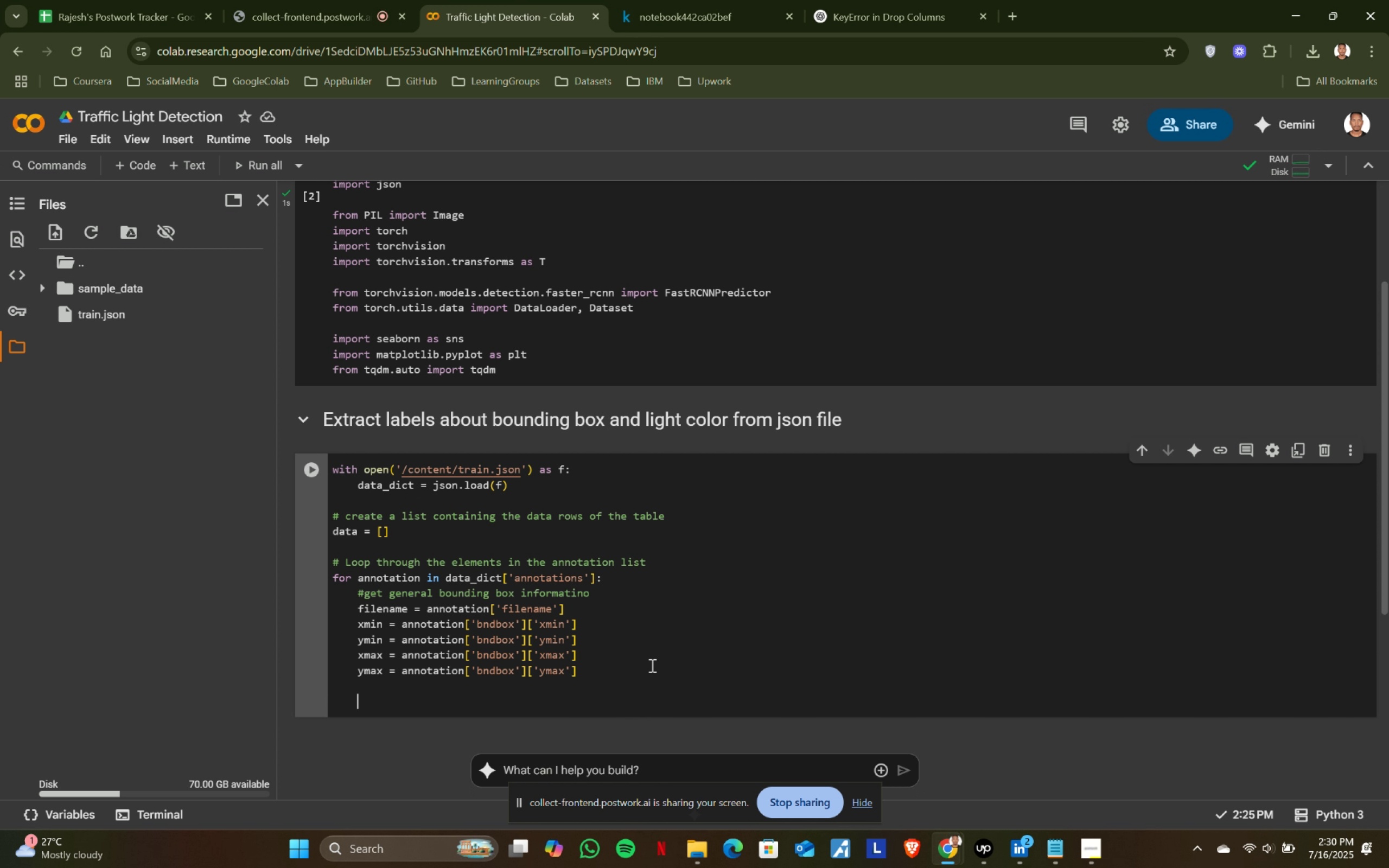 
type(if annotation in )
 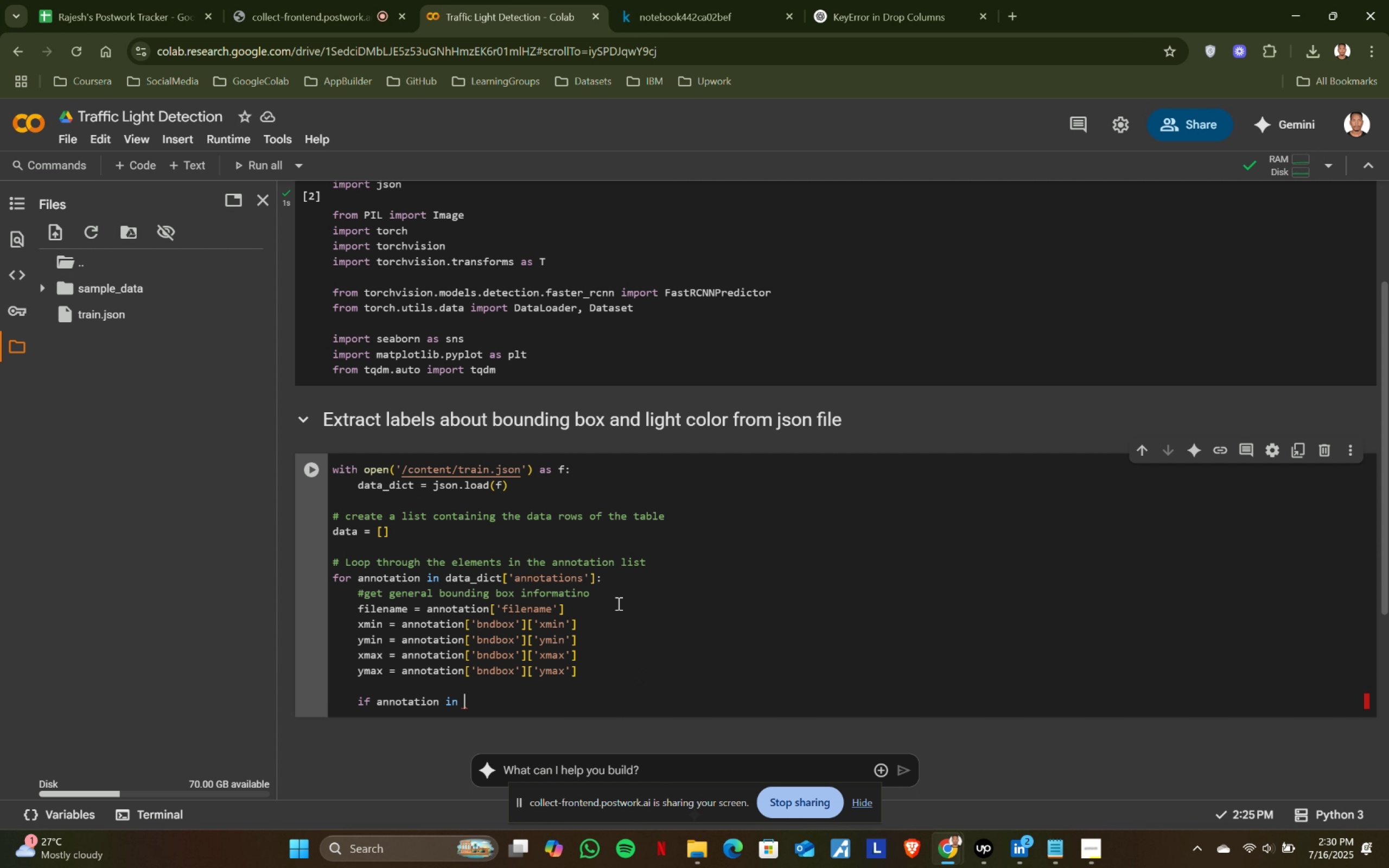 
left_click([686, 0])
 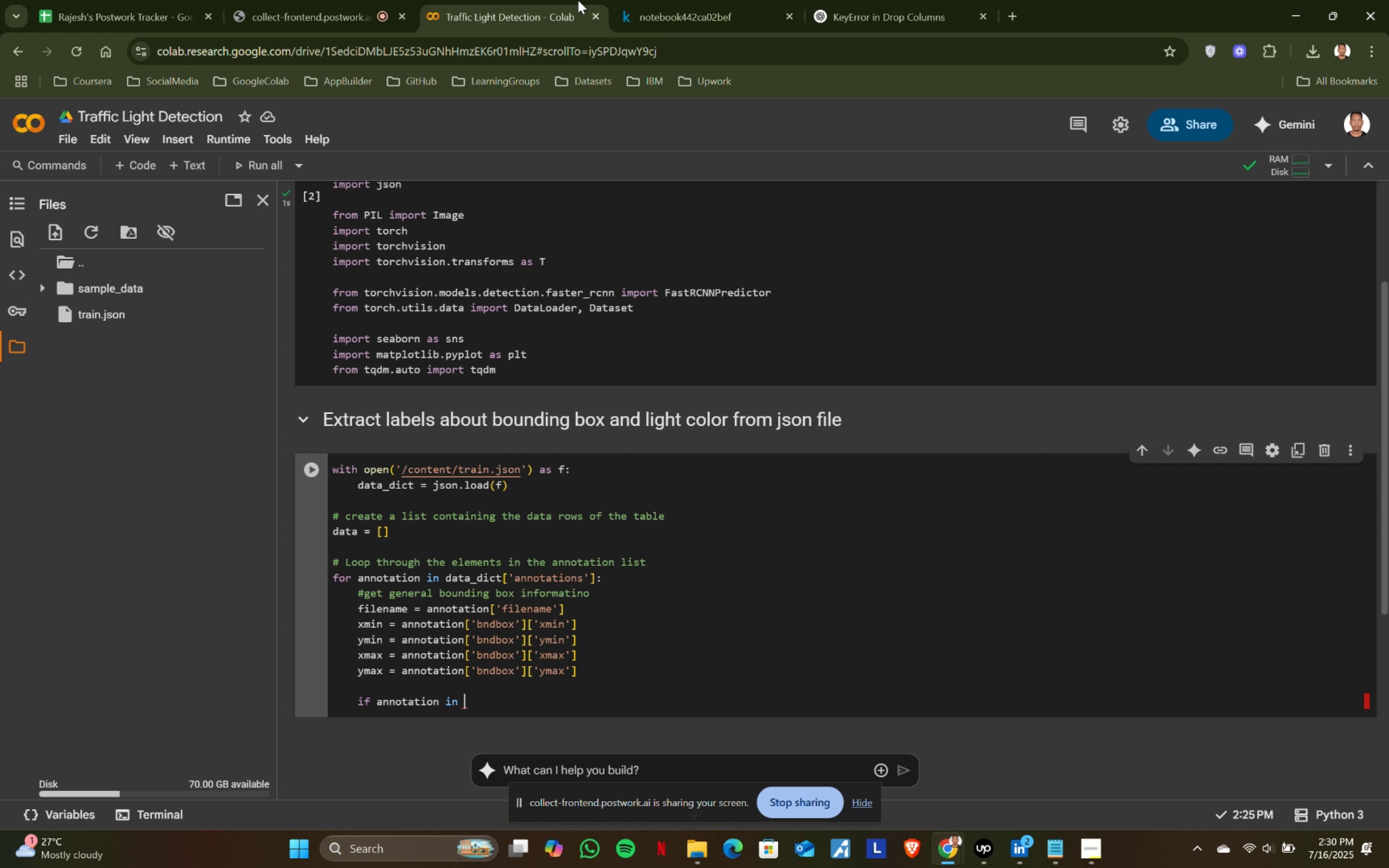 
left_click([578, 0])
 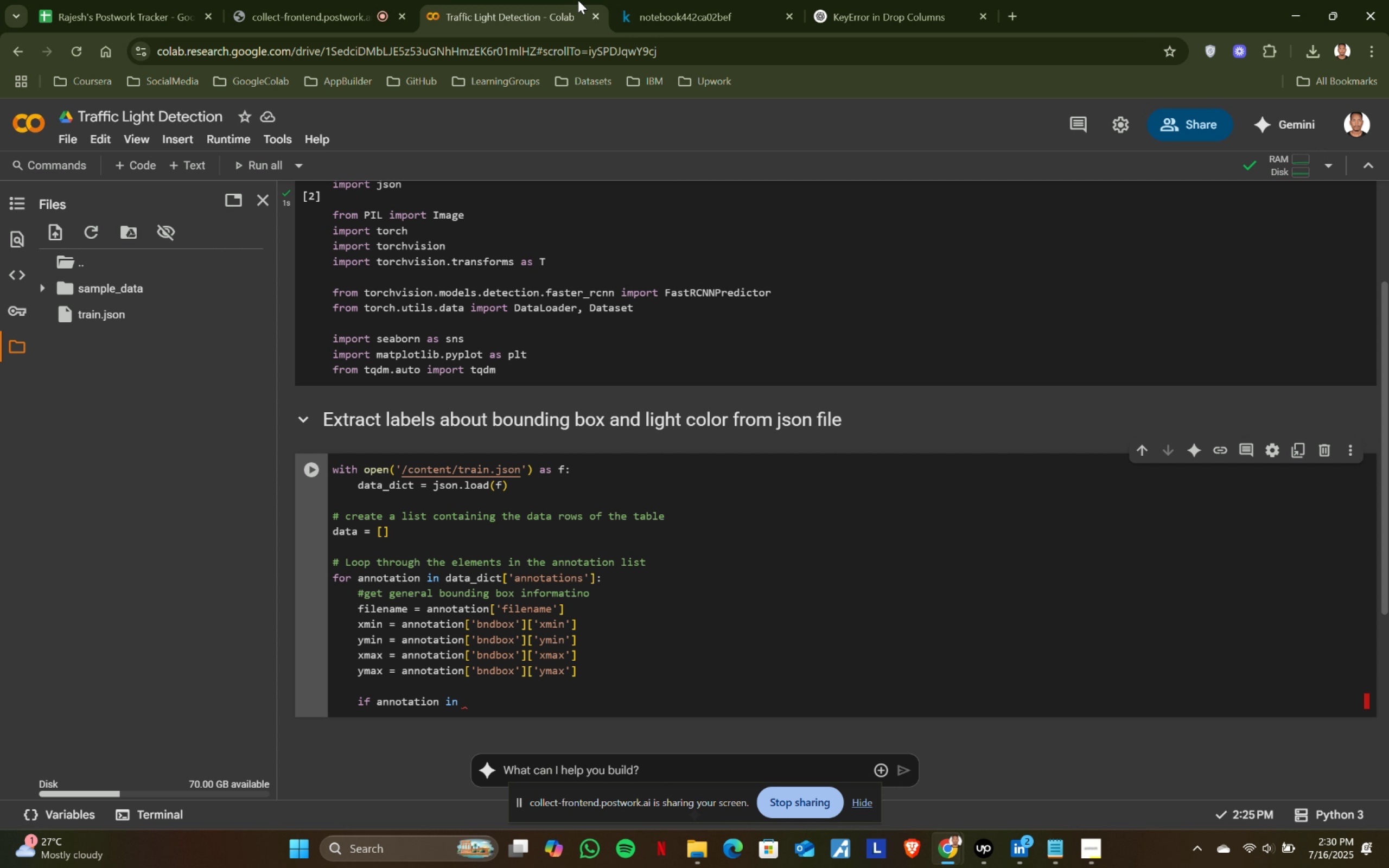 
key(Backspace)
 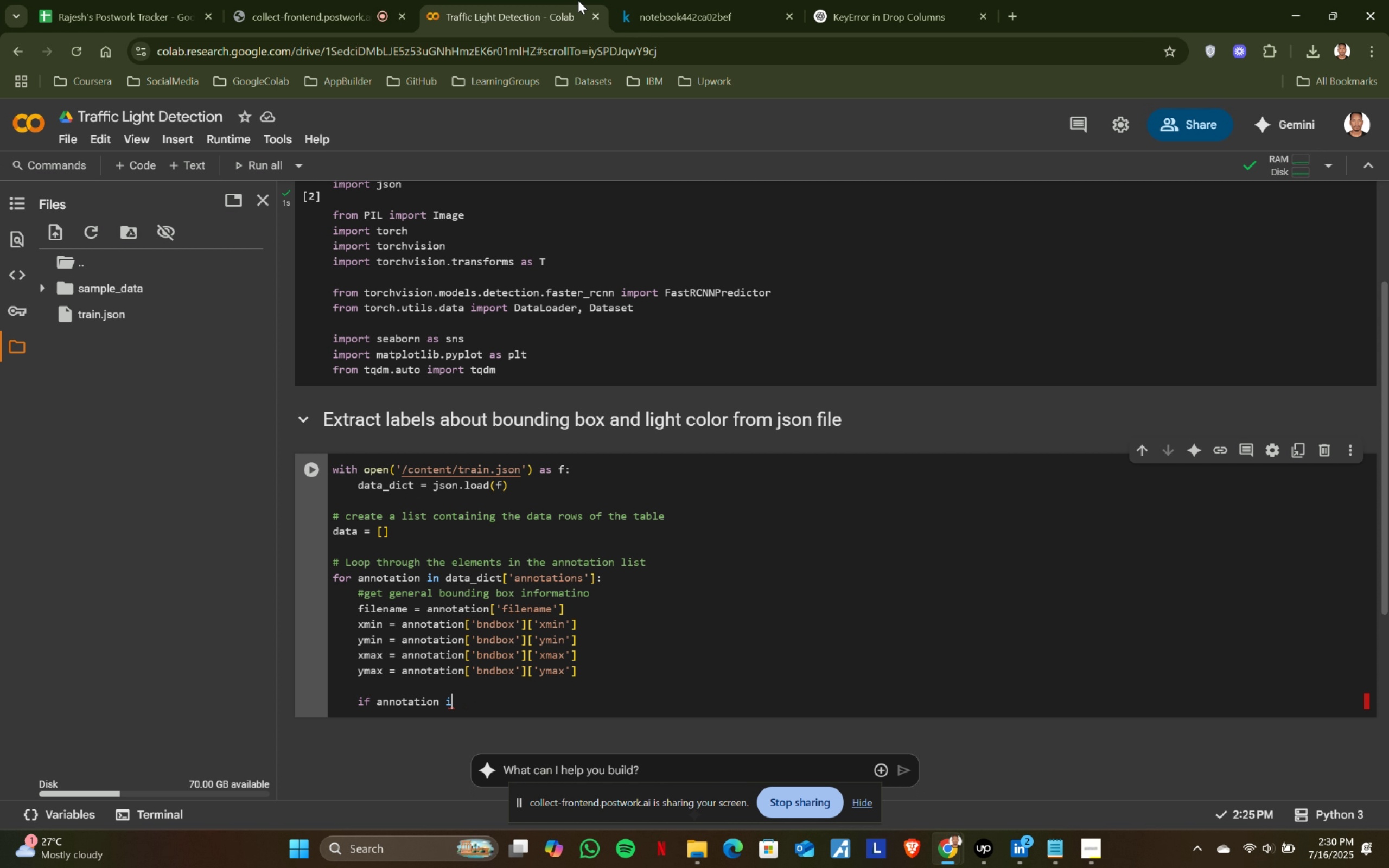 
key(Backspace)
 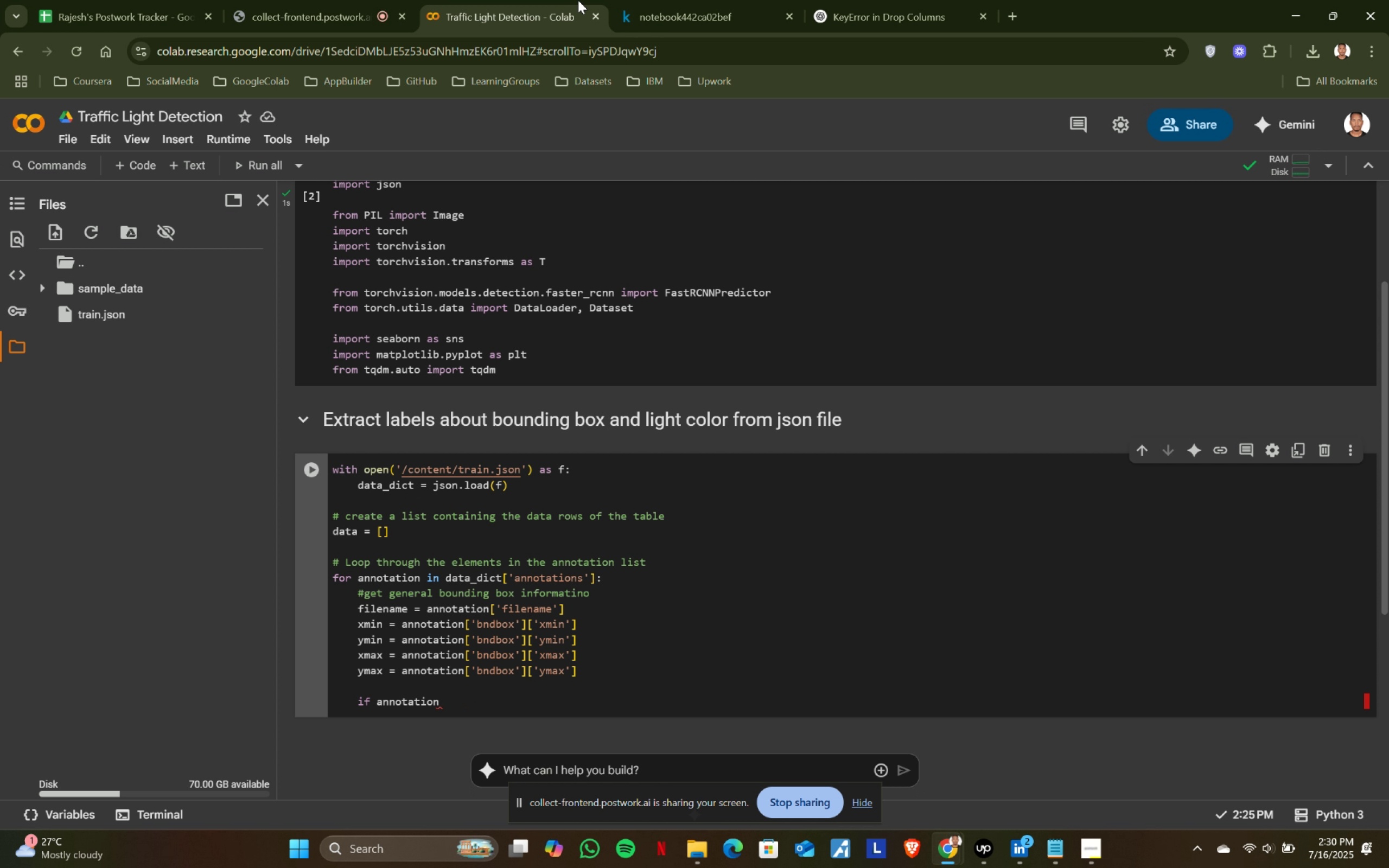 
key(Backspace)
 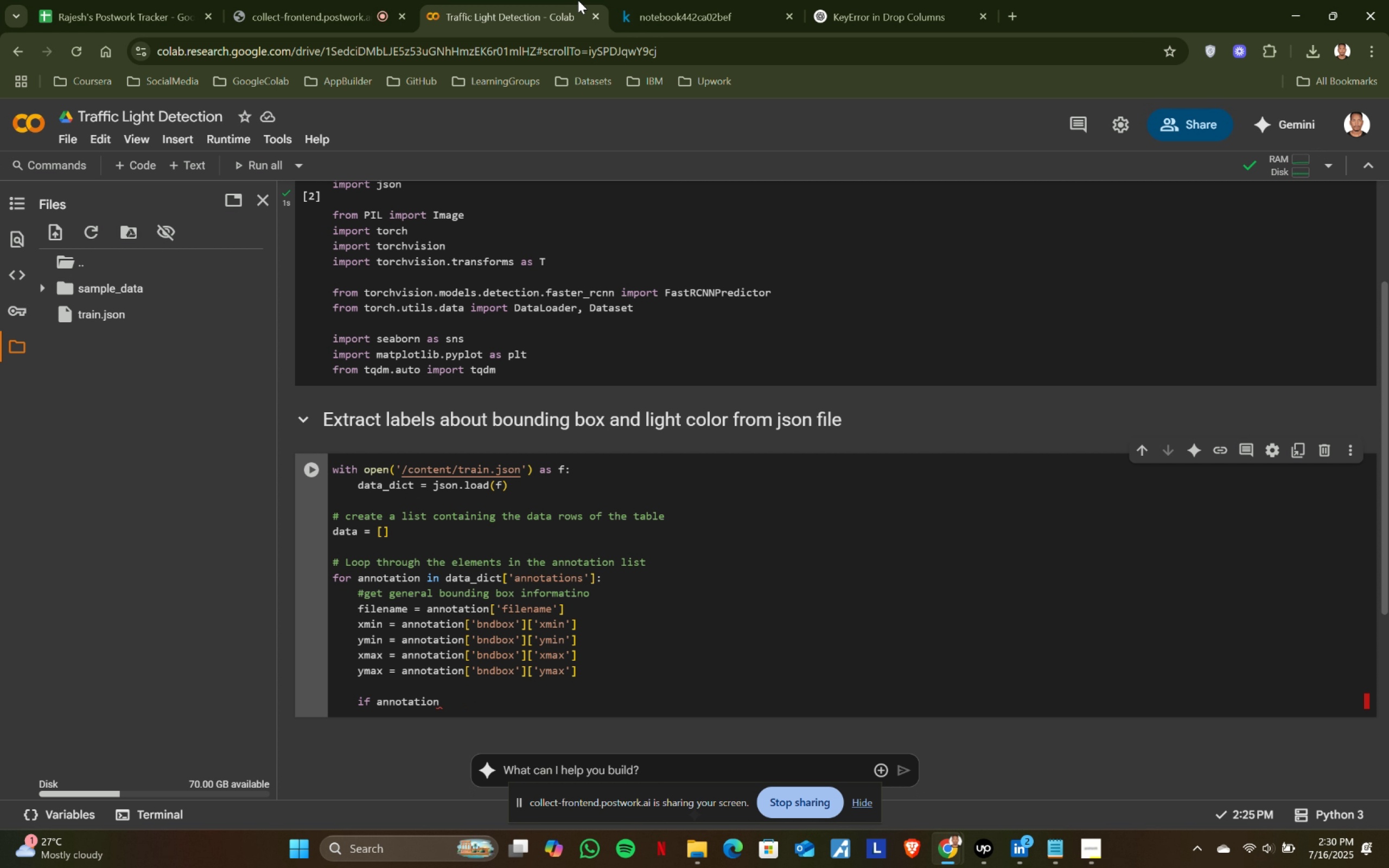 
key(Backspace)
 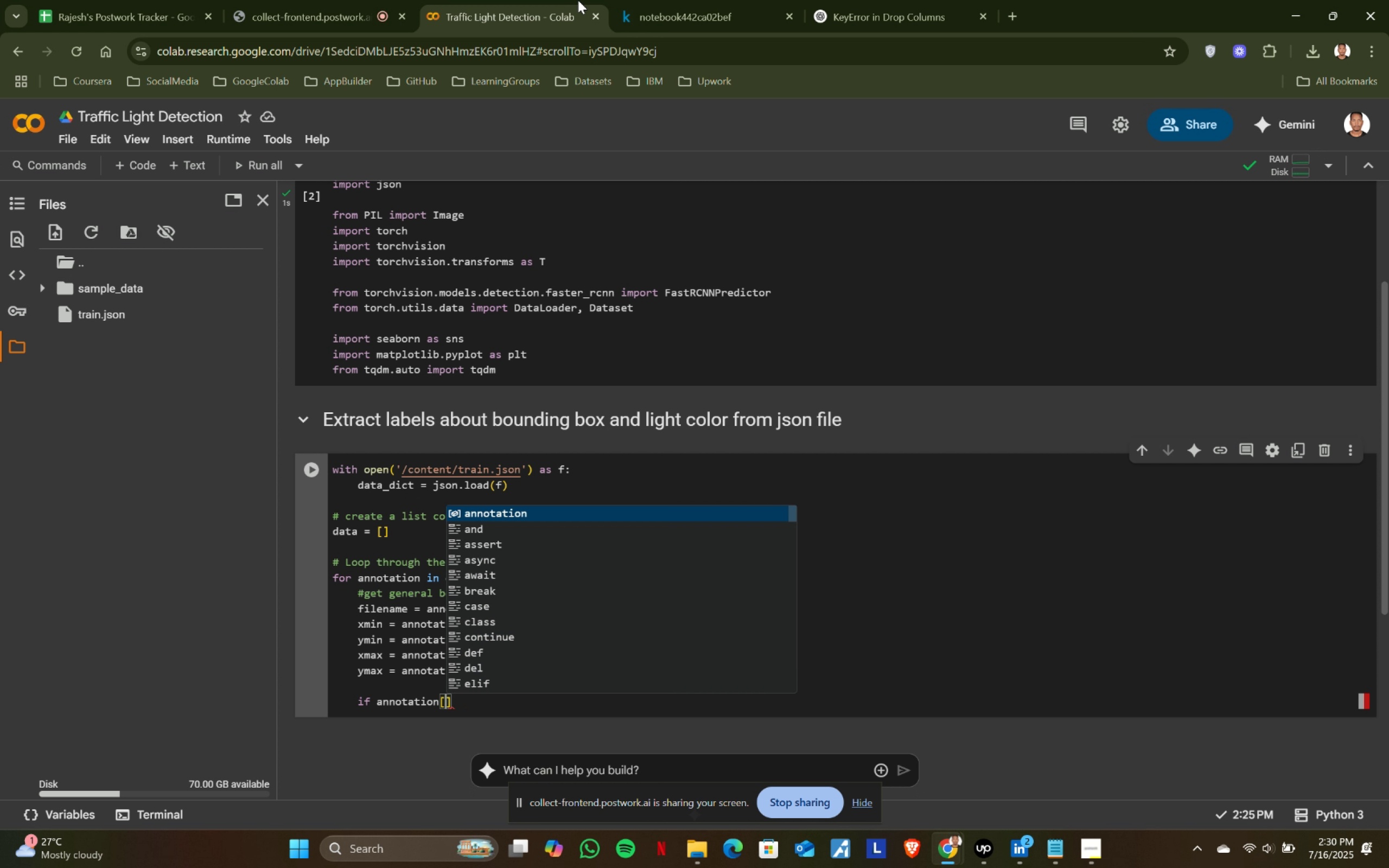 
key(BracketLeft)
 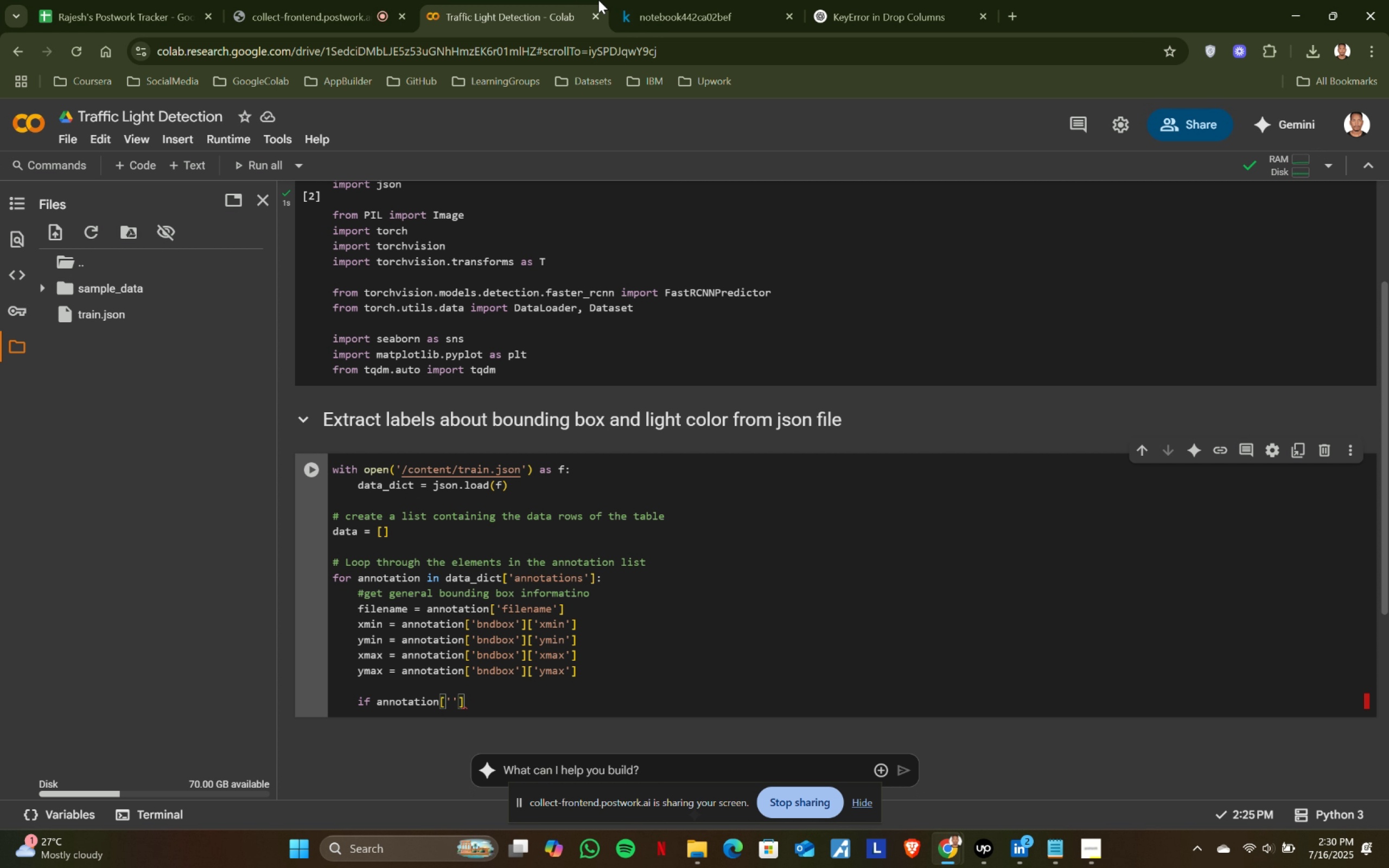 
key(Quote)
 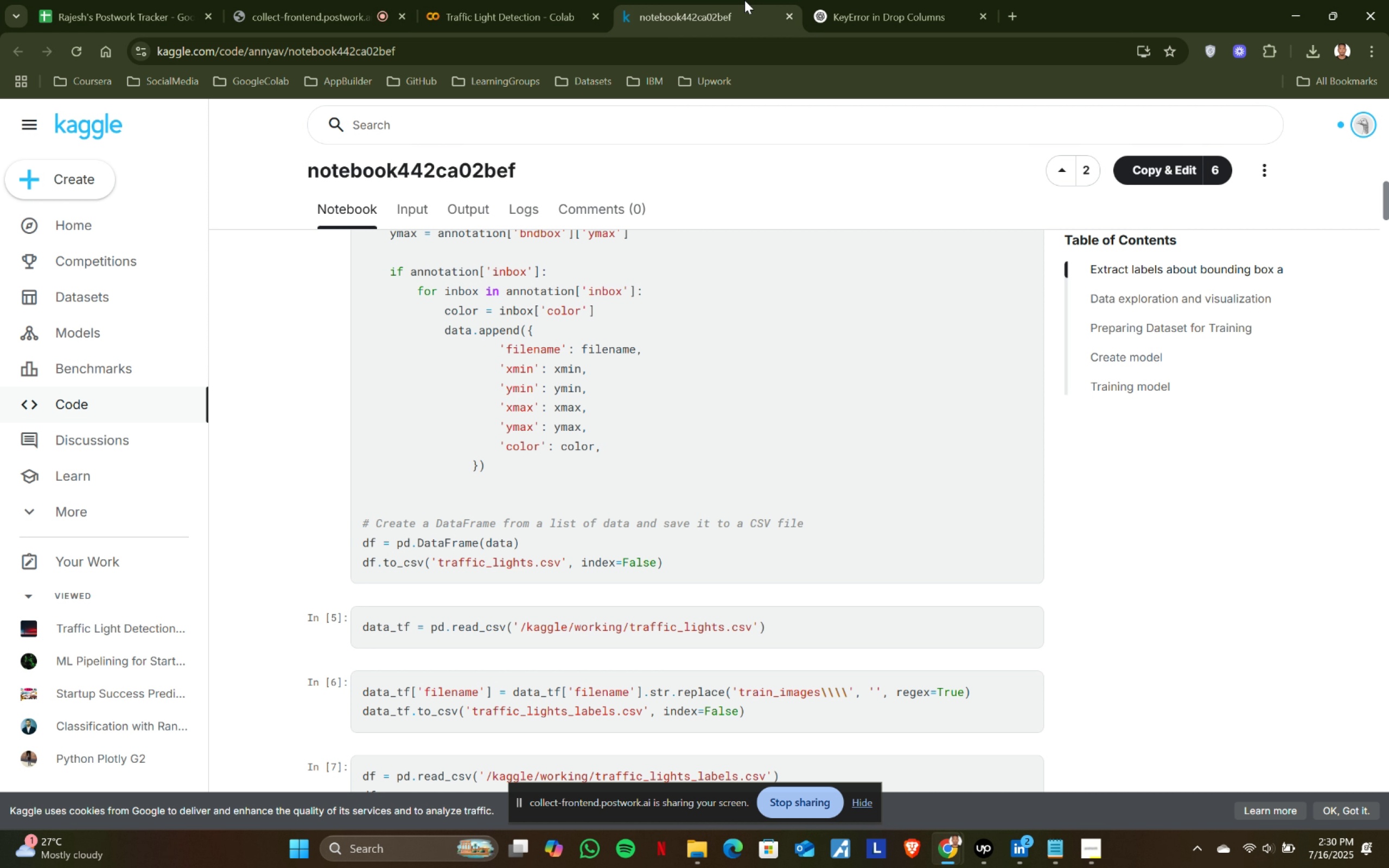 
left_click([750, 0])
 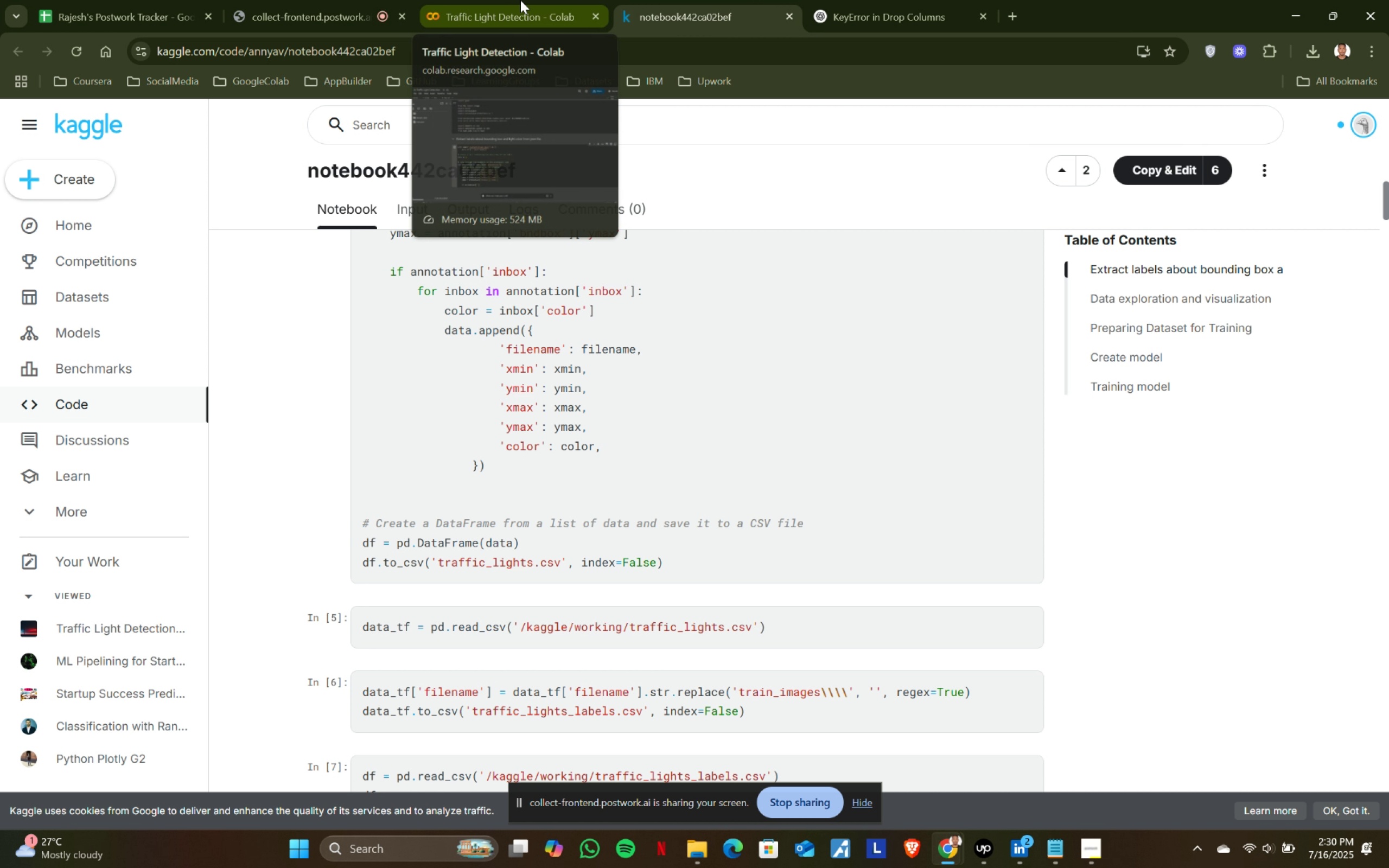 
left_click([520, 0])
 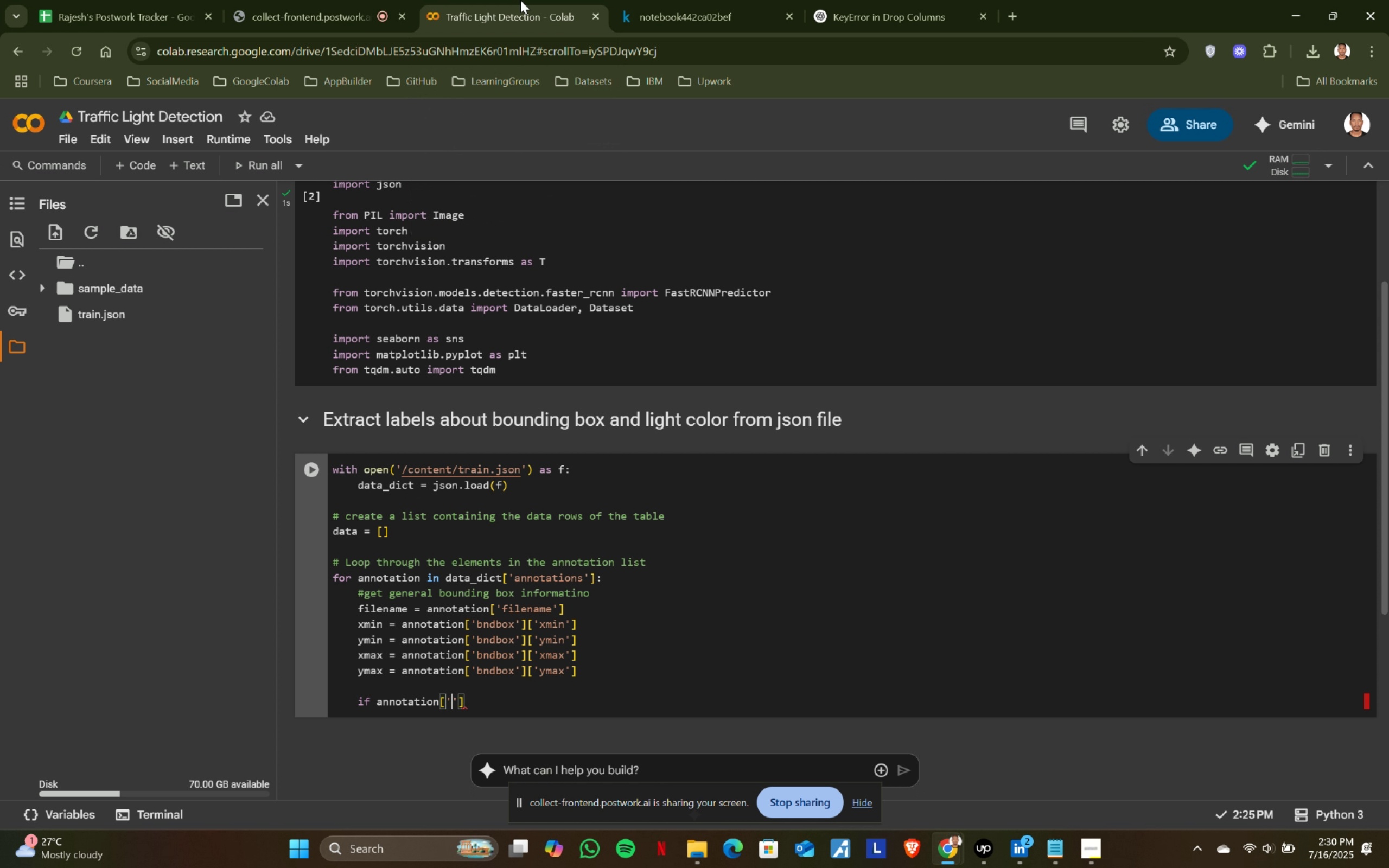 
type(inbox)
key(Backspace)
type(x)
 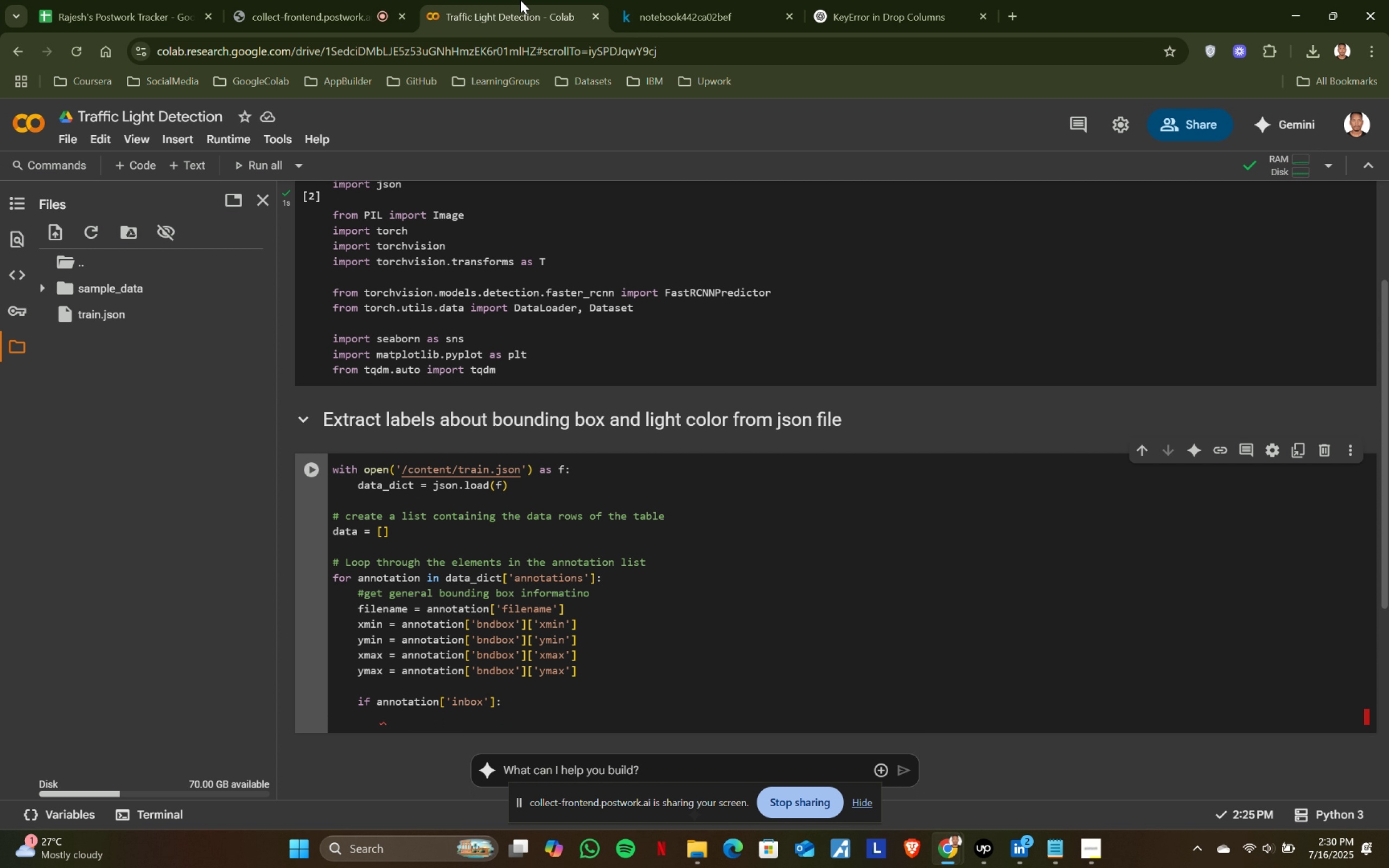 
key(ArrowRight)
 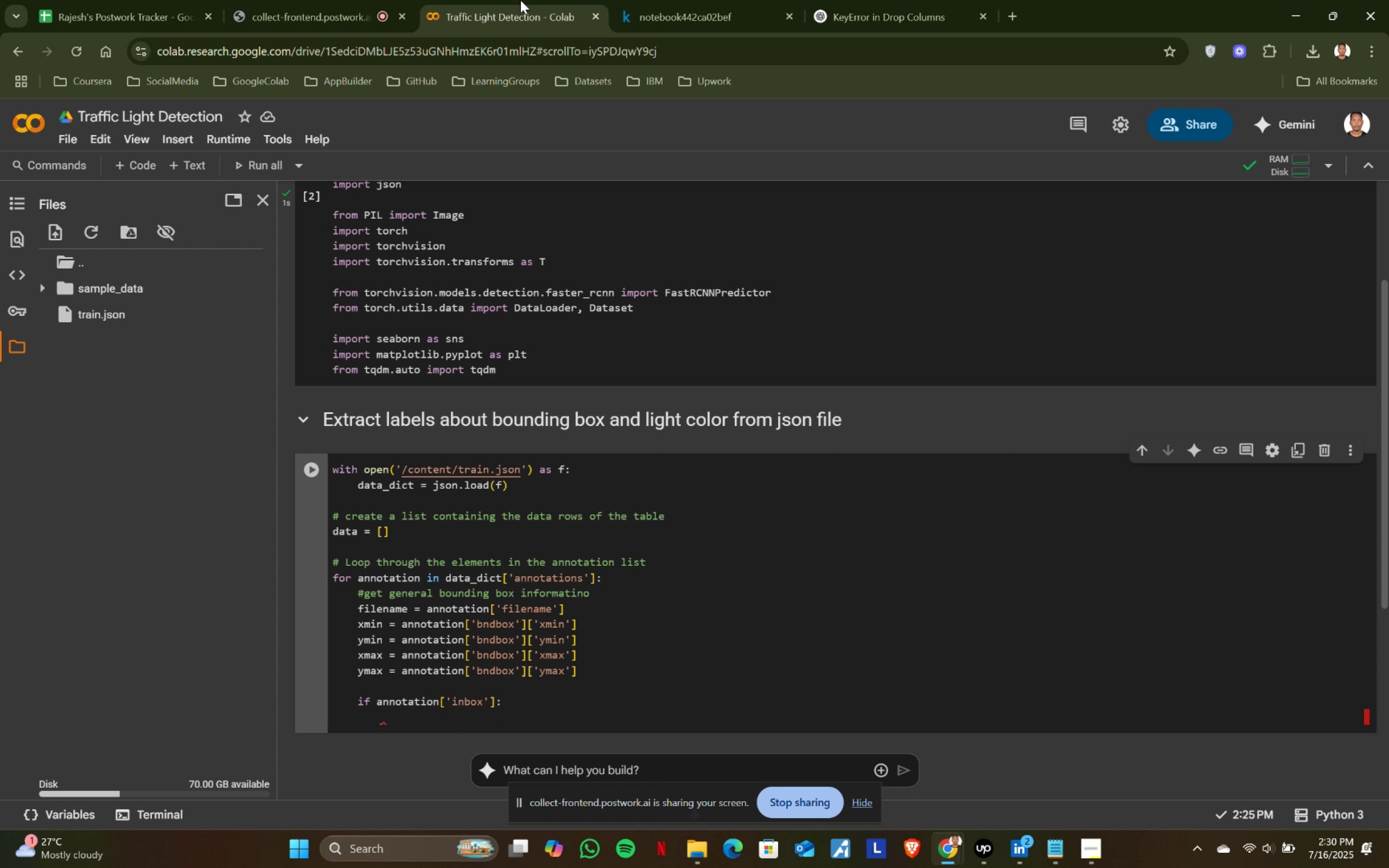 
key(ArrowRight)
 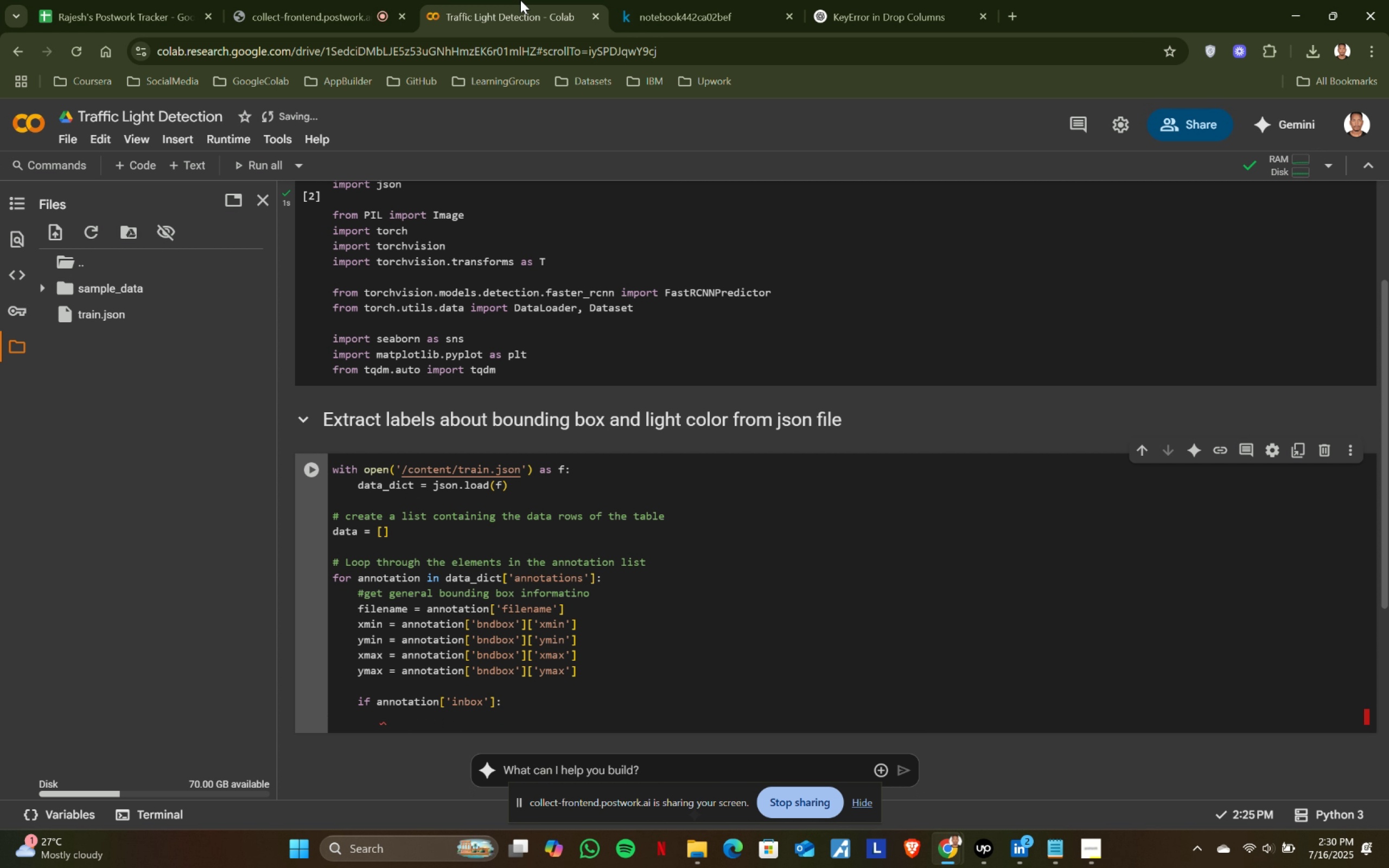 
key(Shift+Semicolon)
 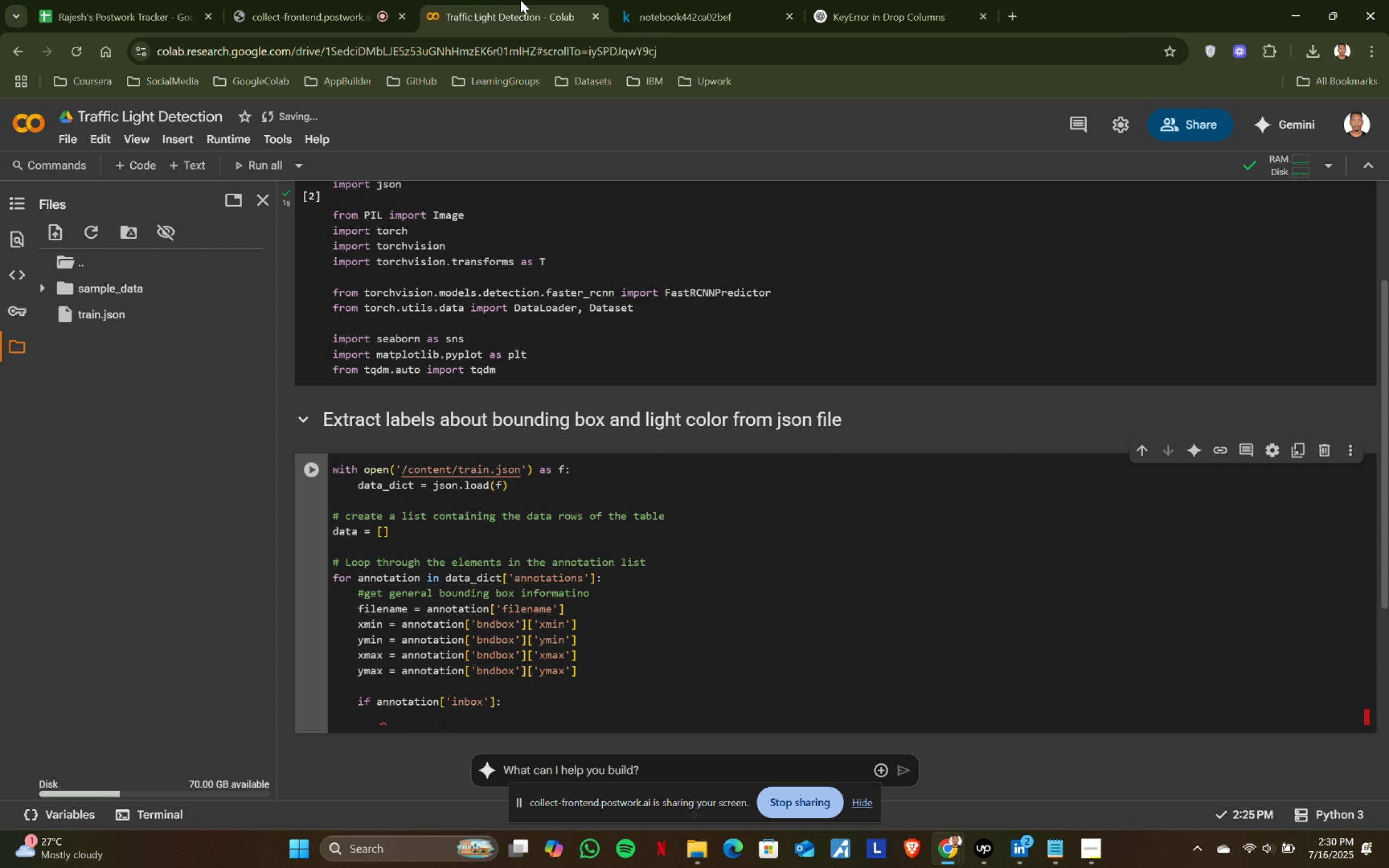 
key(Enter)
 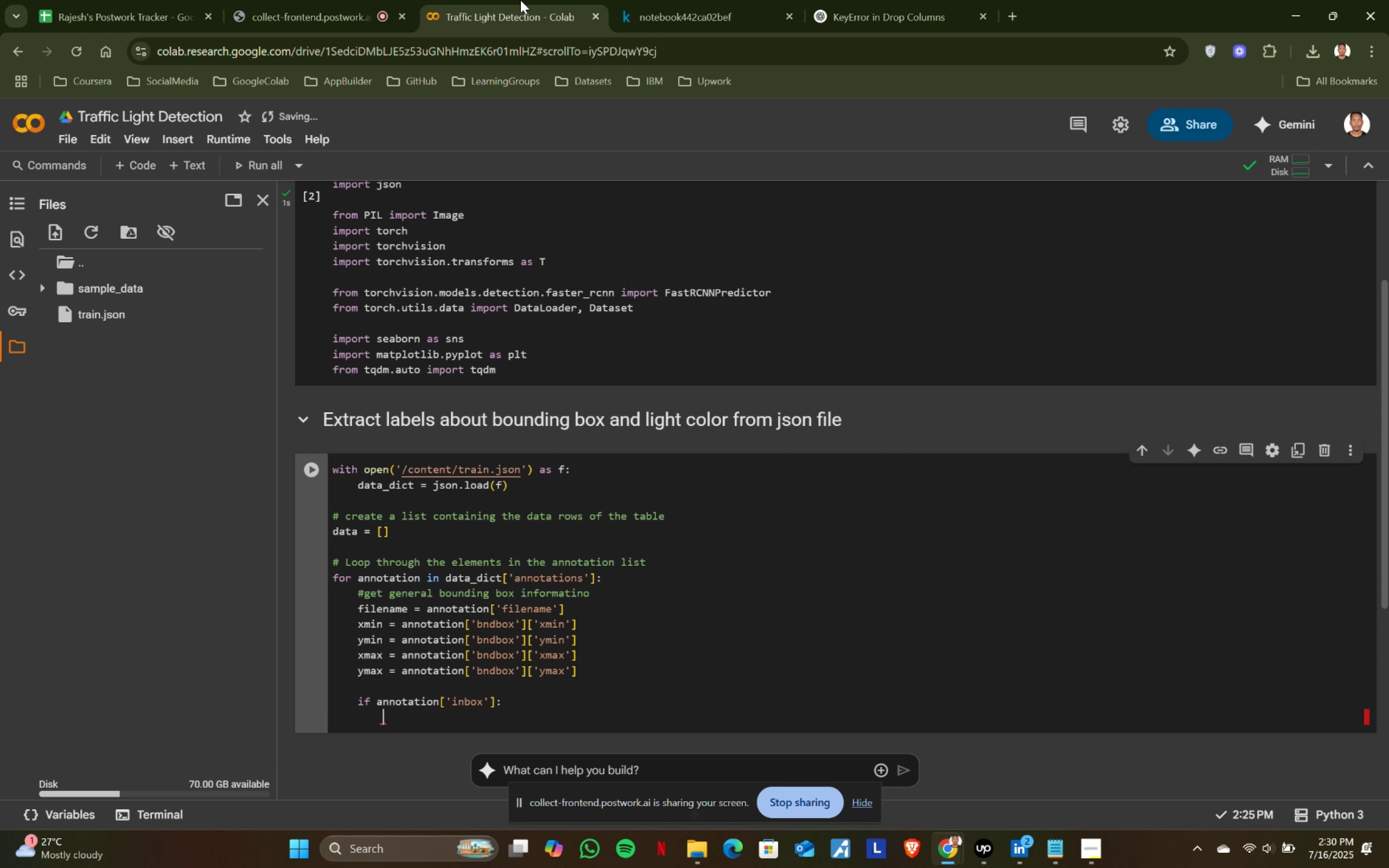 
wait(6.7)
 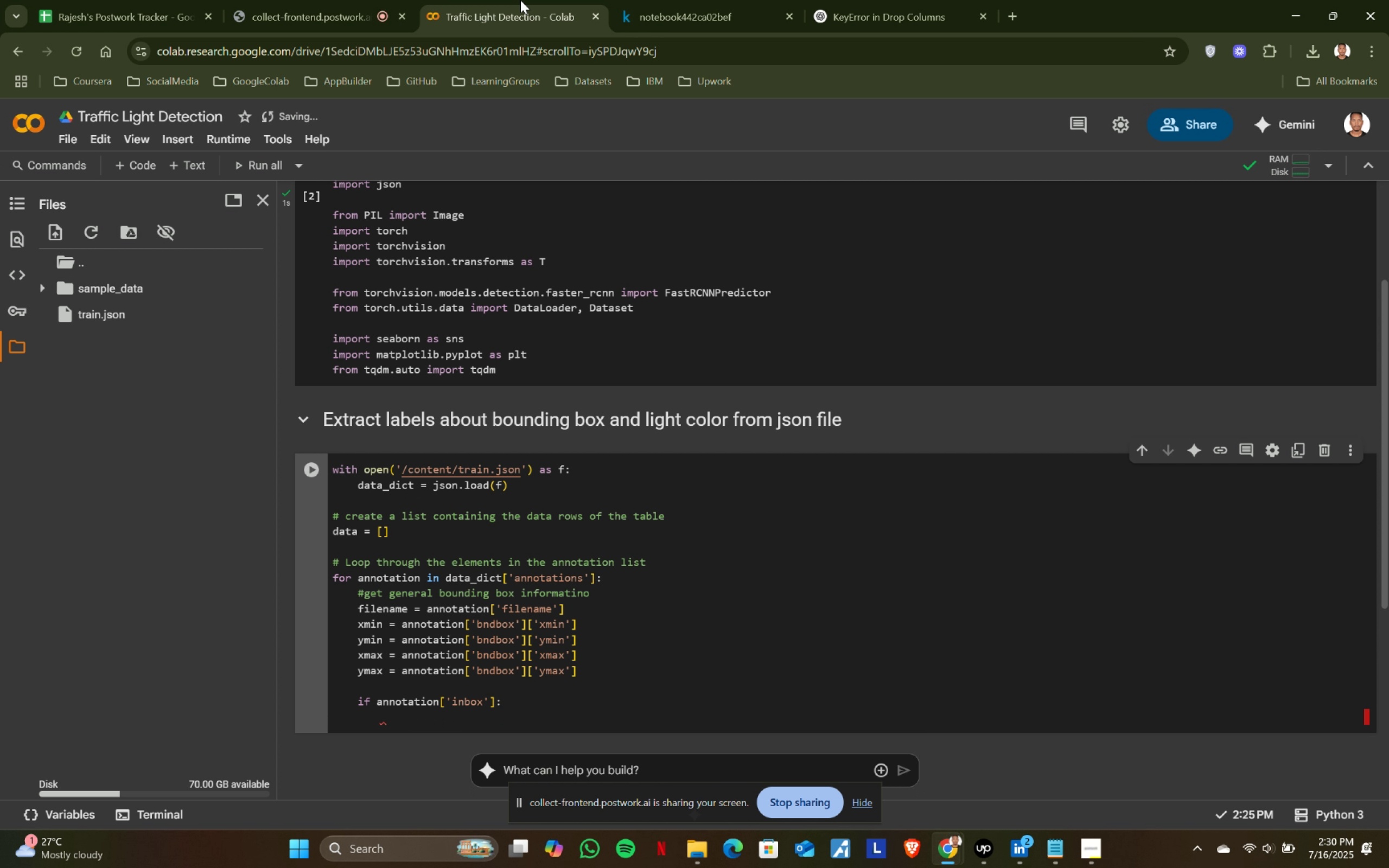 
scroll: coordinate [665, 368], scroll_direction: down, amount: 2.0
 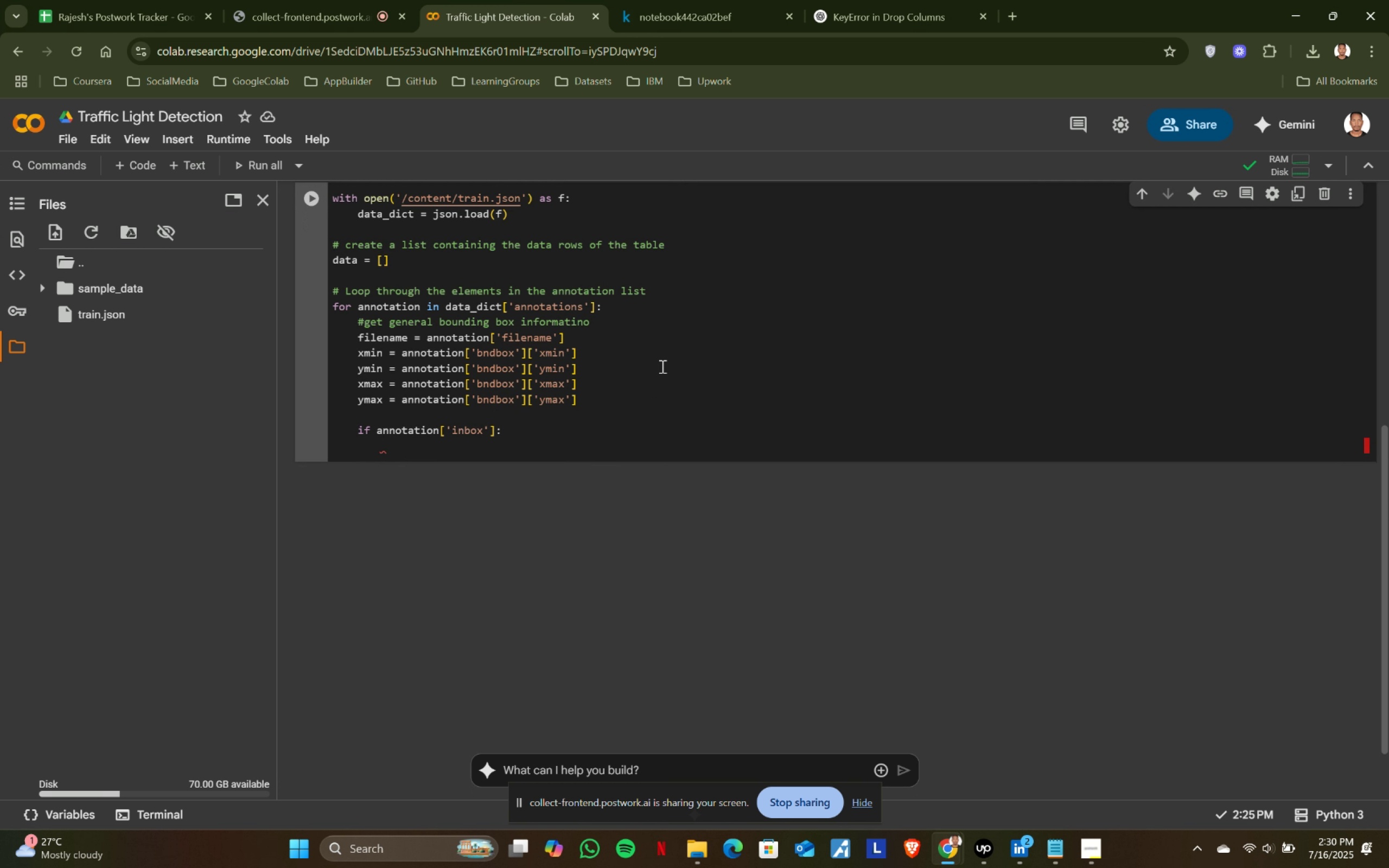 
left_click([750, 0])
 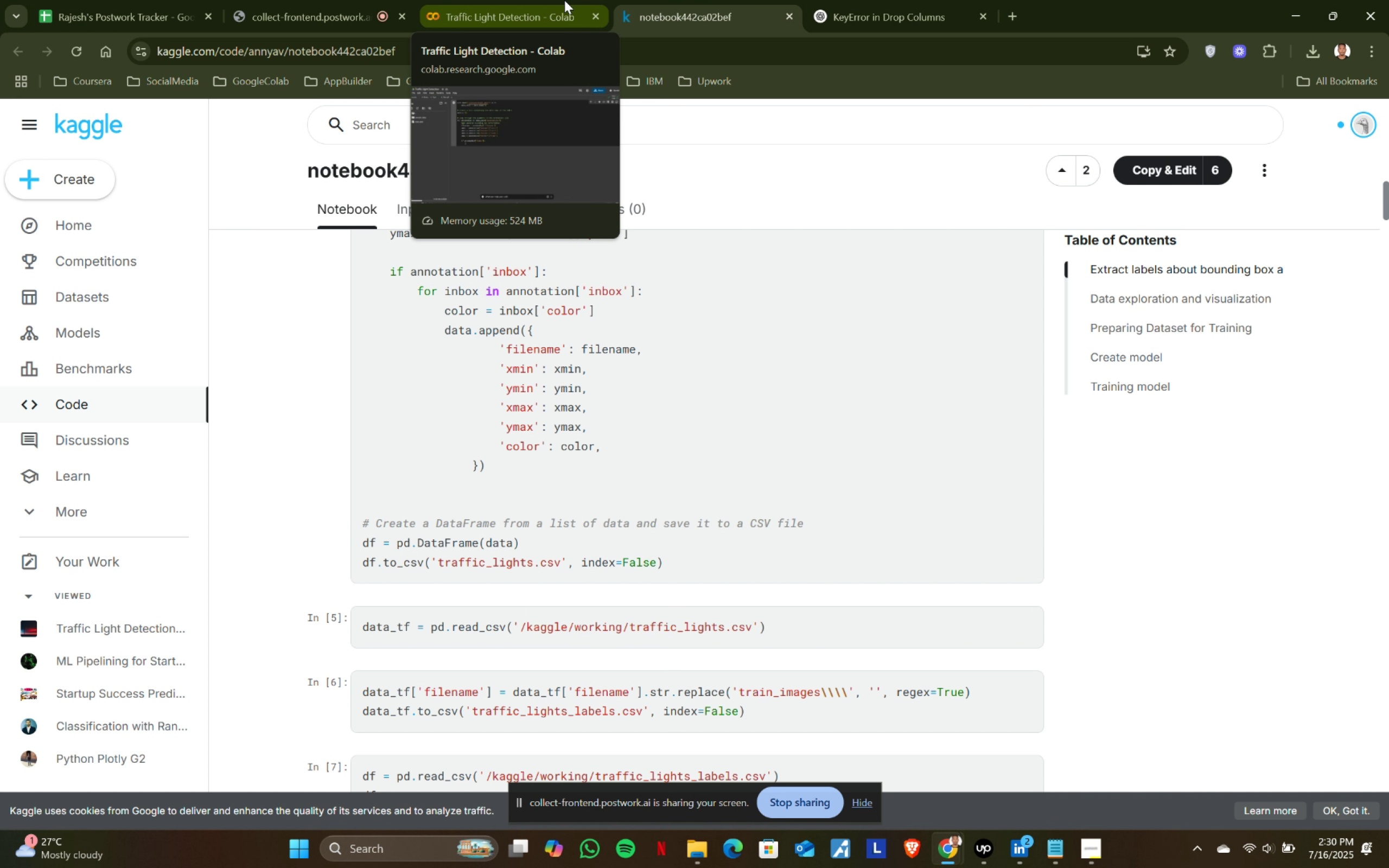 
left_click([564, 0])
 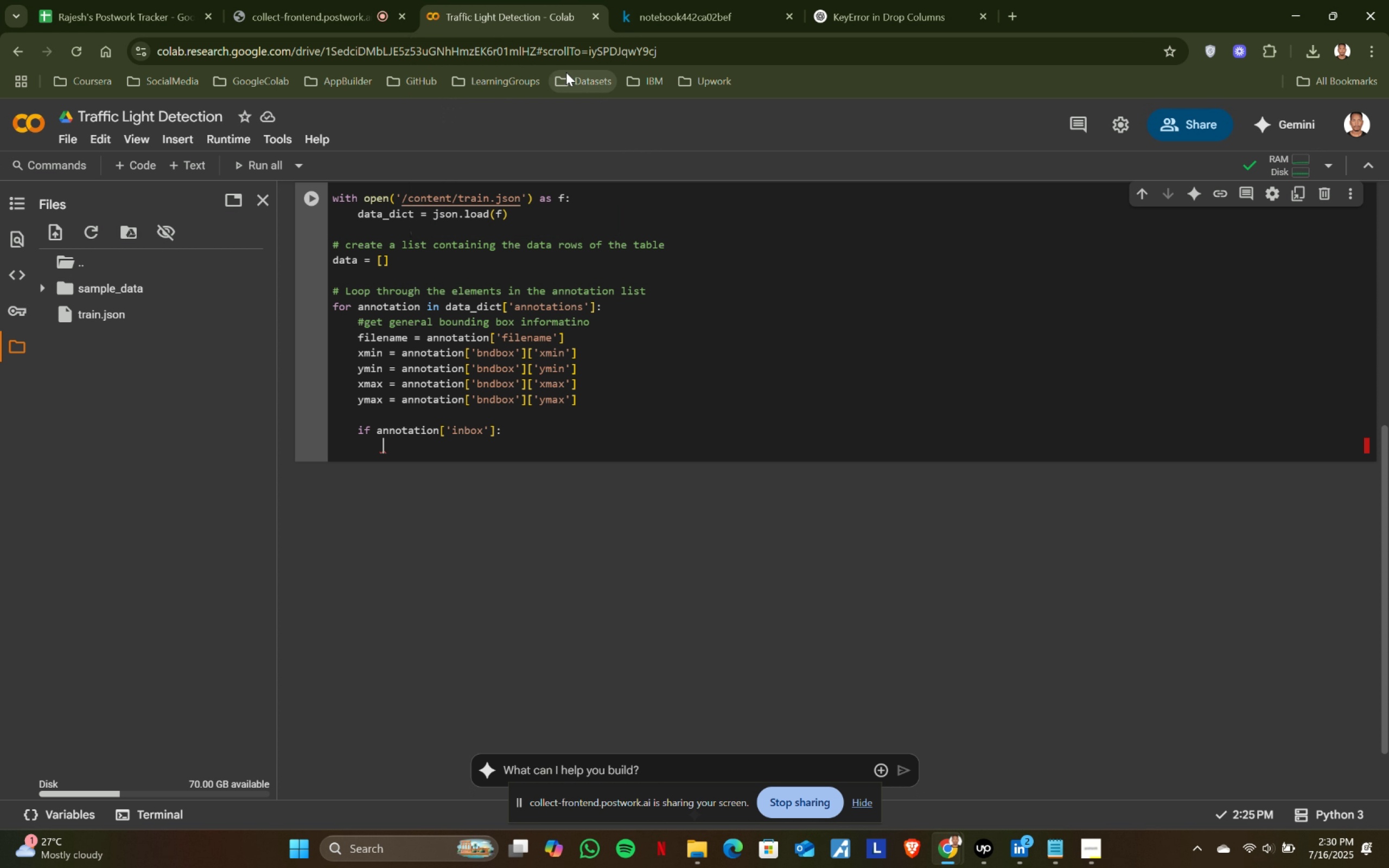 
type(for inv)
key(Backspace)
type(box)
 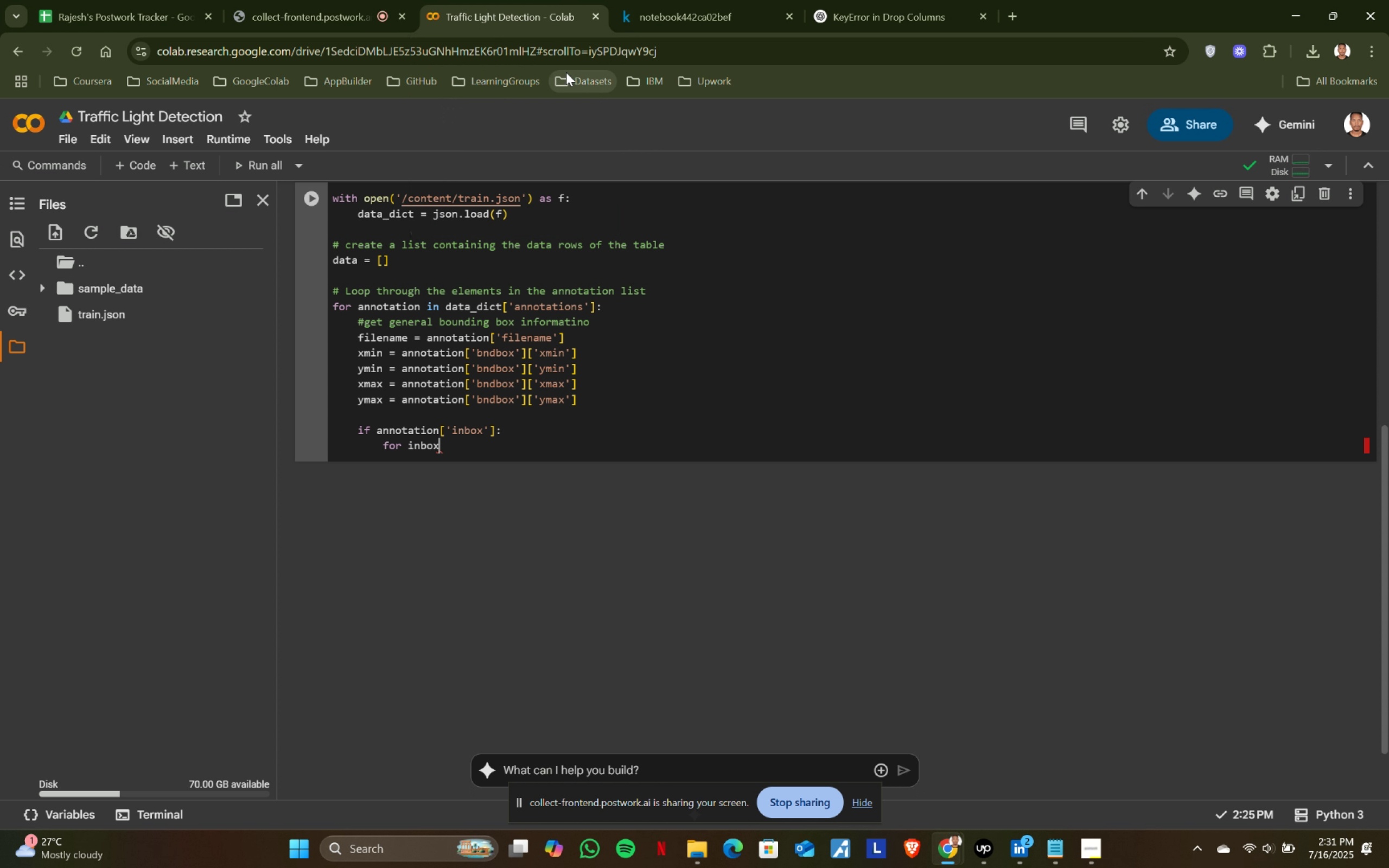 
left_click([643, 0])
 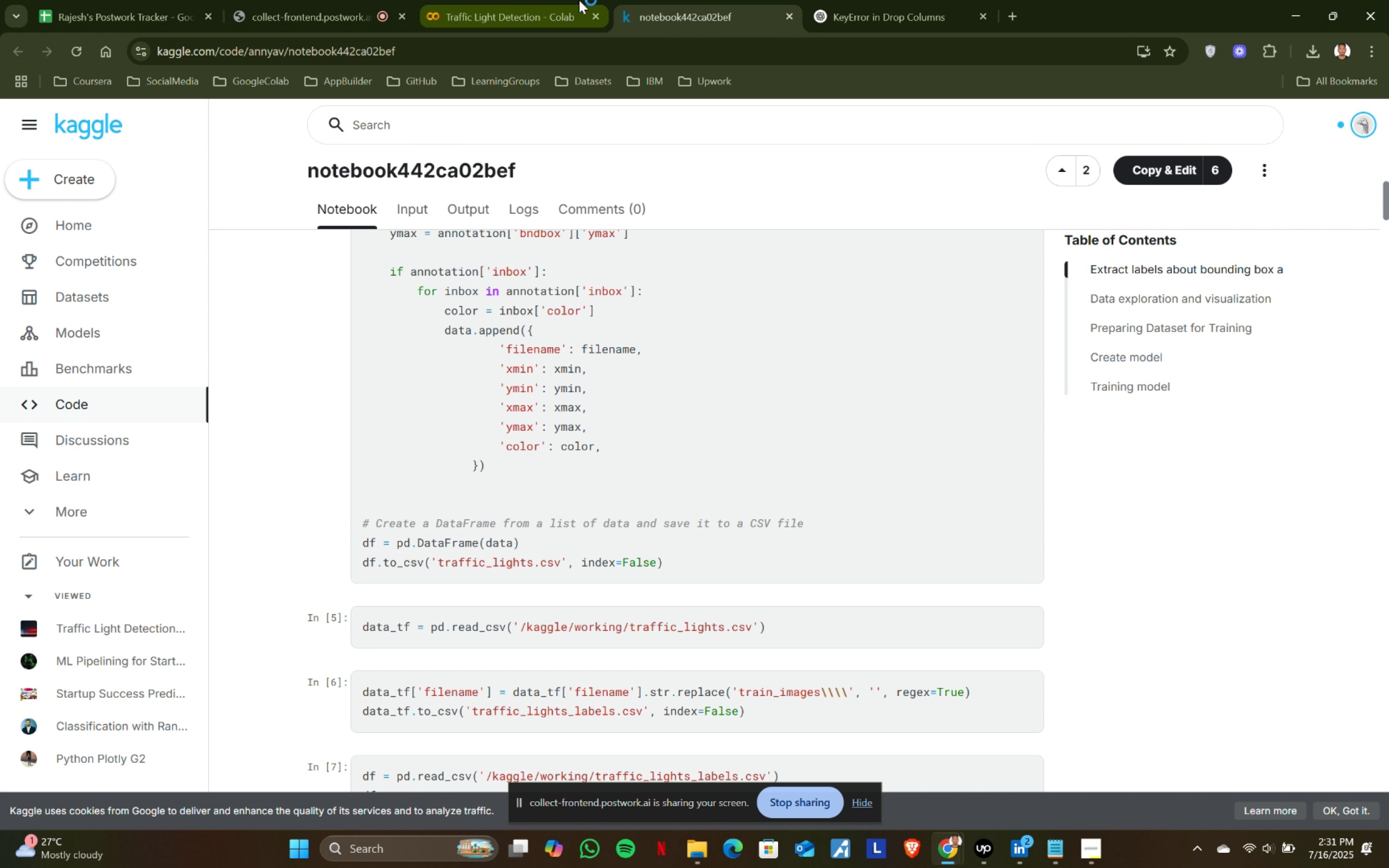 
left_click([579, 0])
 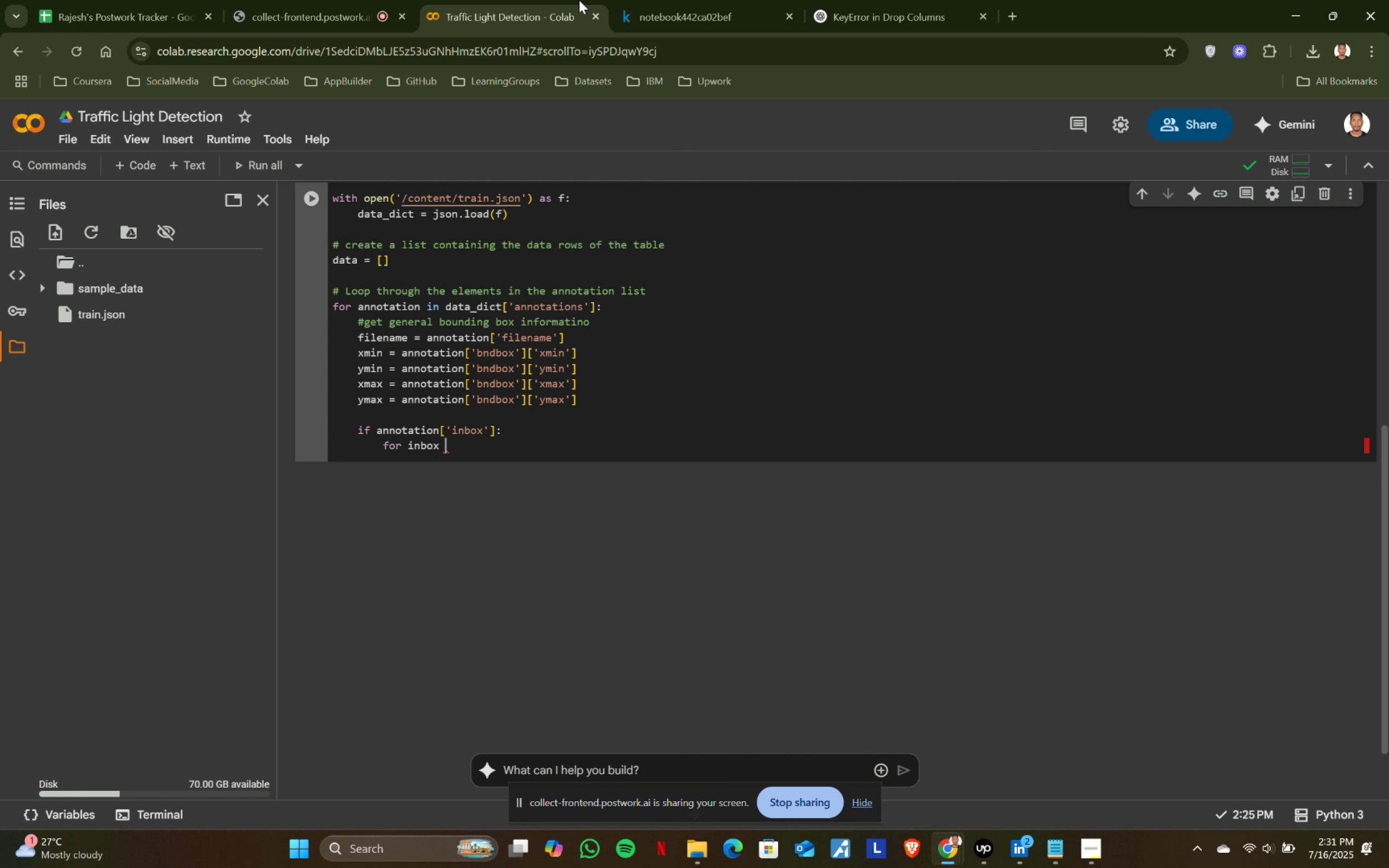 
type( in annoat)
key(Backspace)
key(Backspace)
 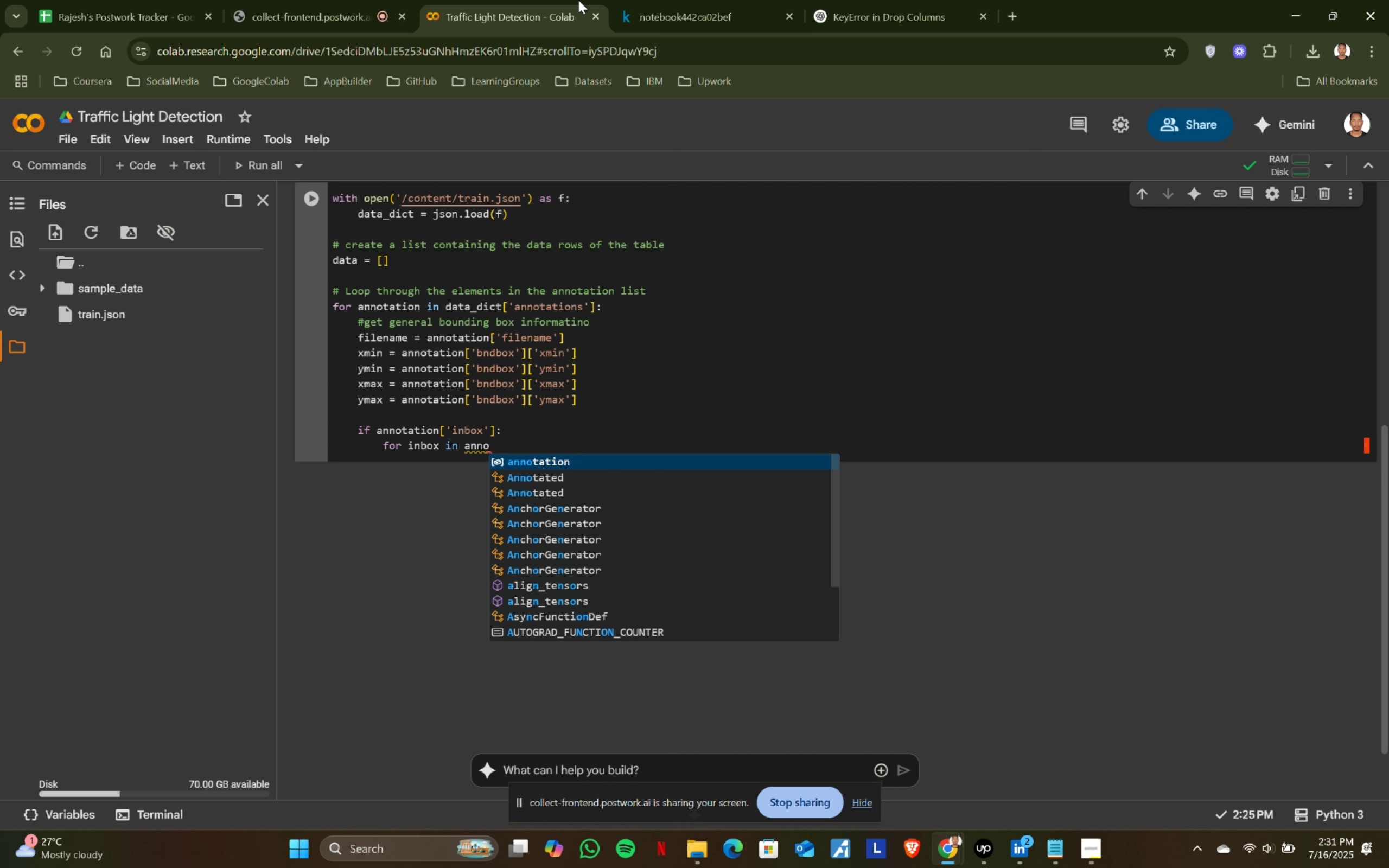 
key(Enter)
 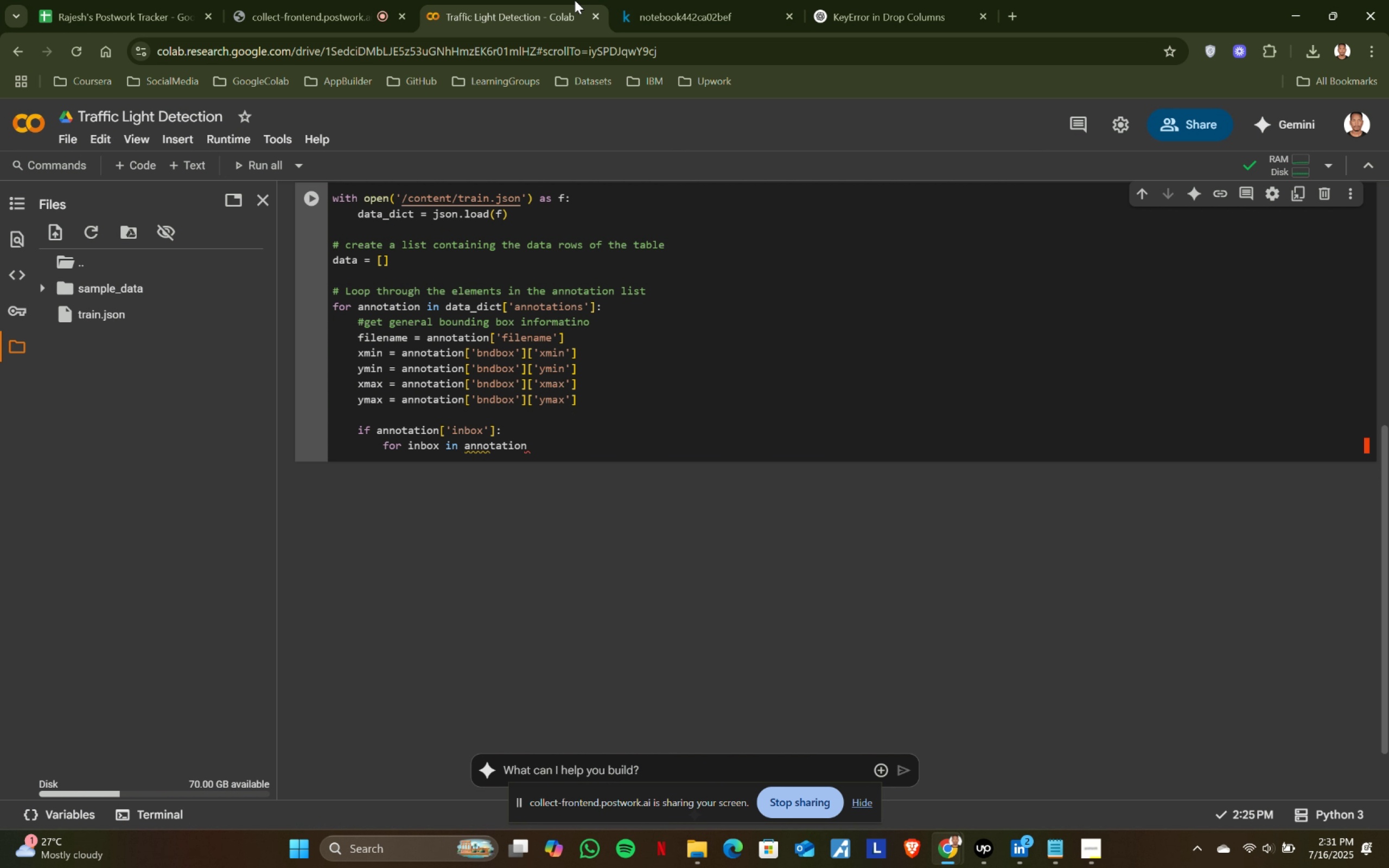 
hold_key(key=ShiftLeft, duration=0.55)
 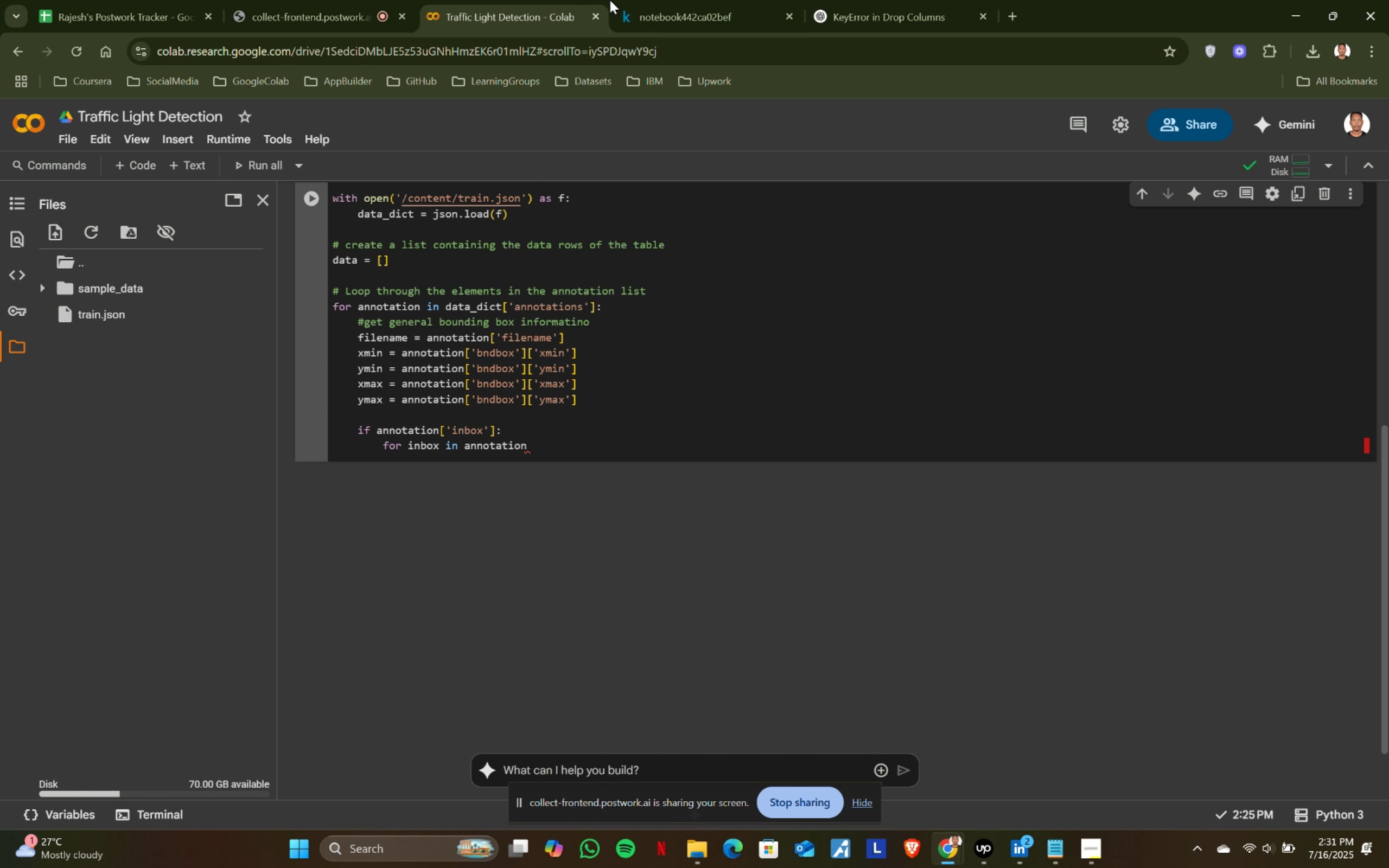 
left_click([641, 0])
 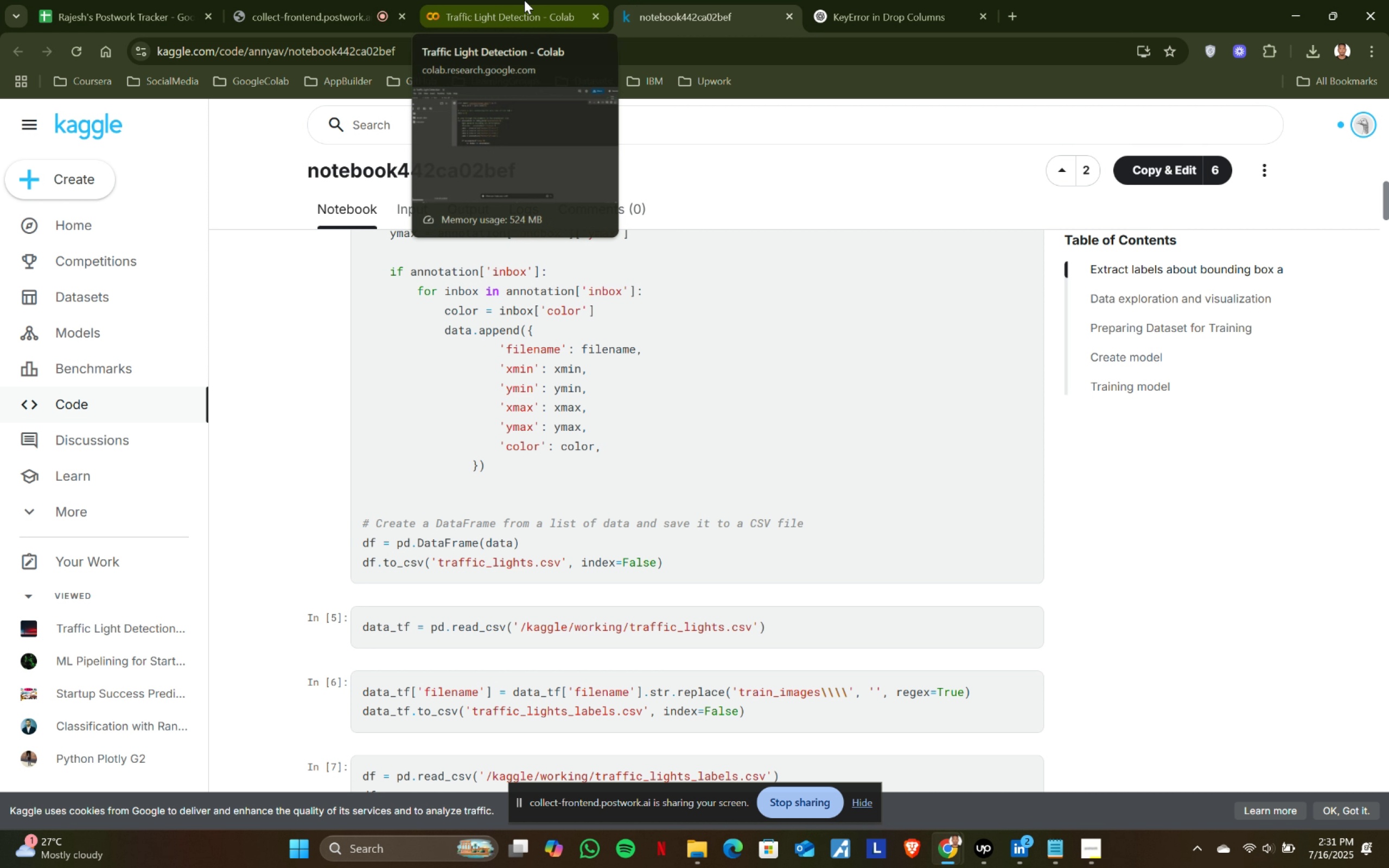 
left_click([524, 0])
 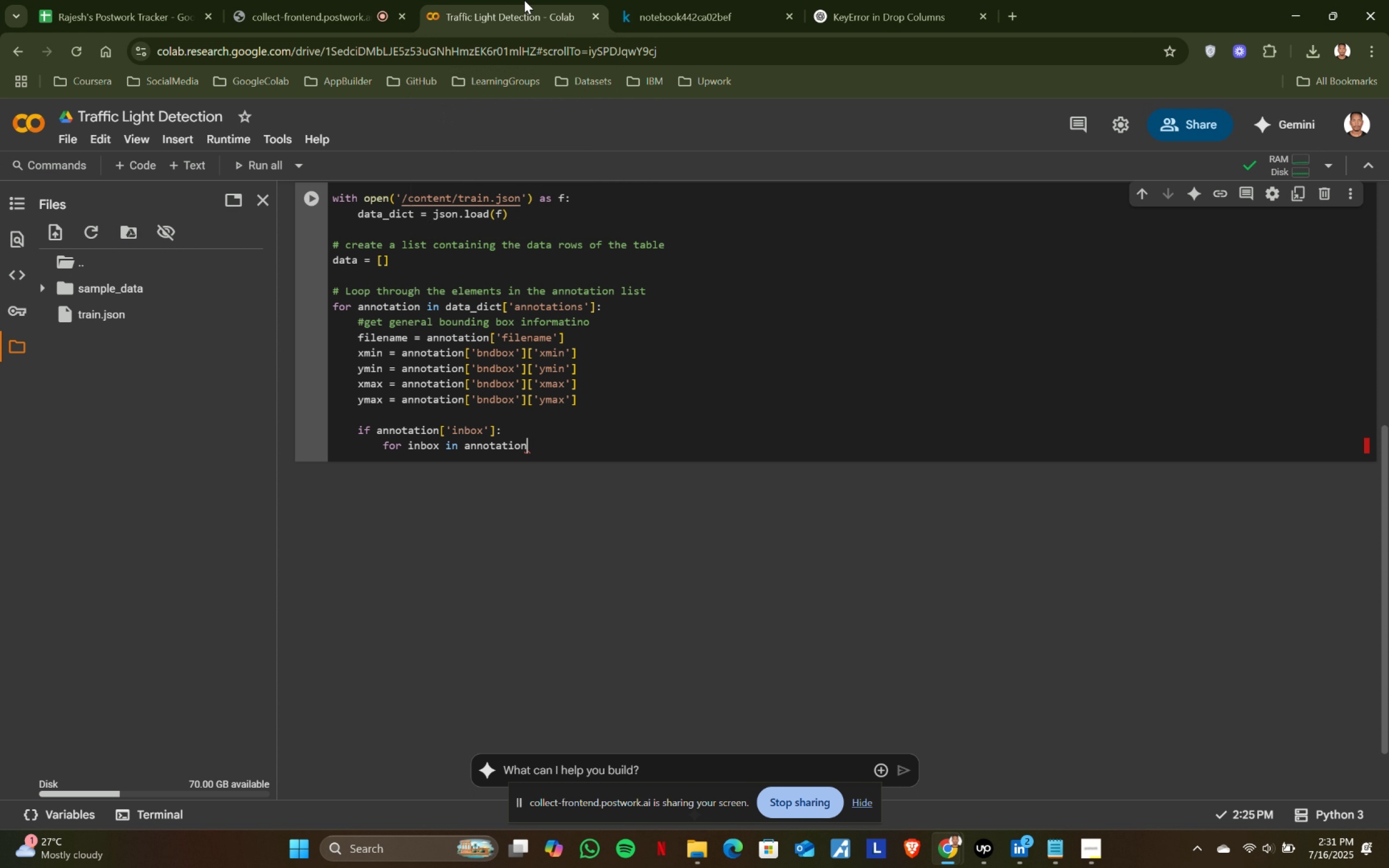 
type(['inbox)
 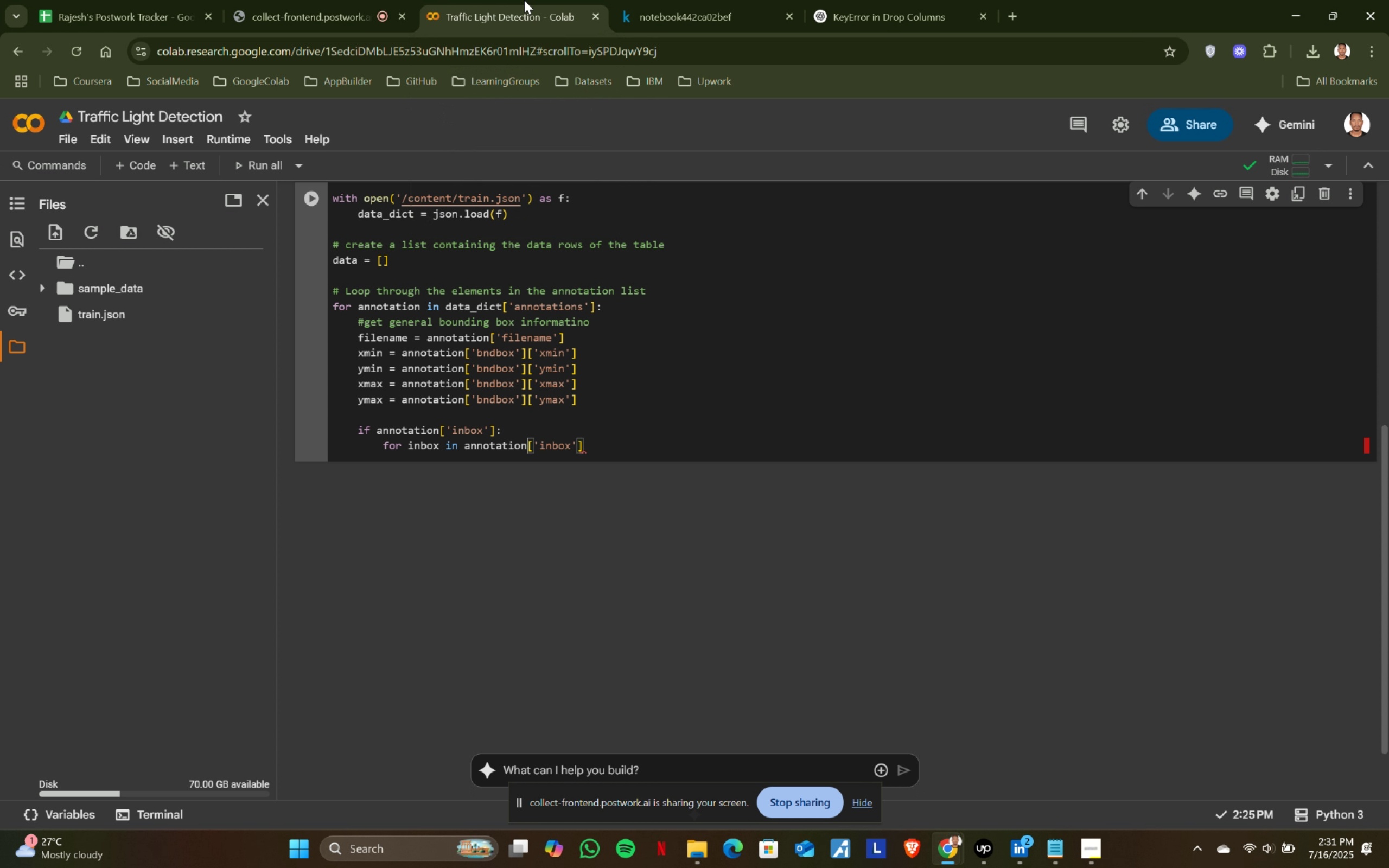 
key(ArrowRight)
 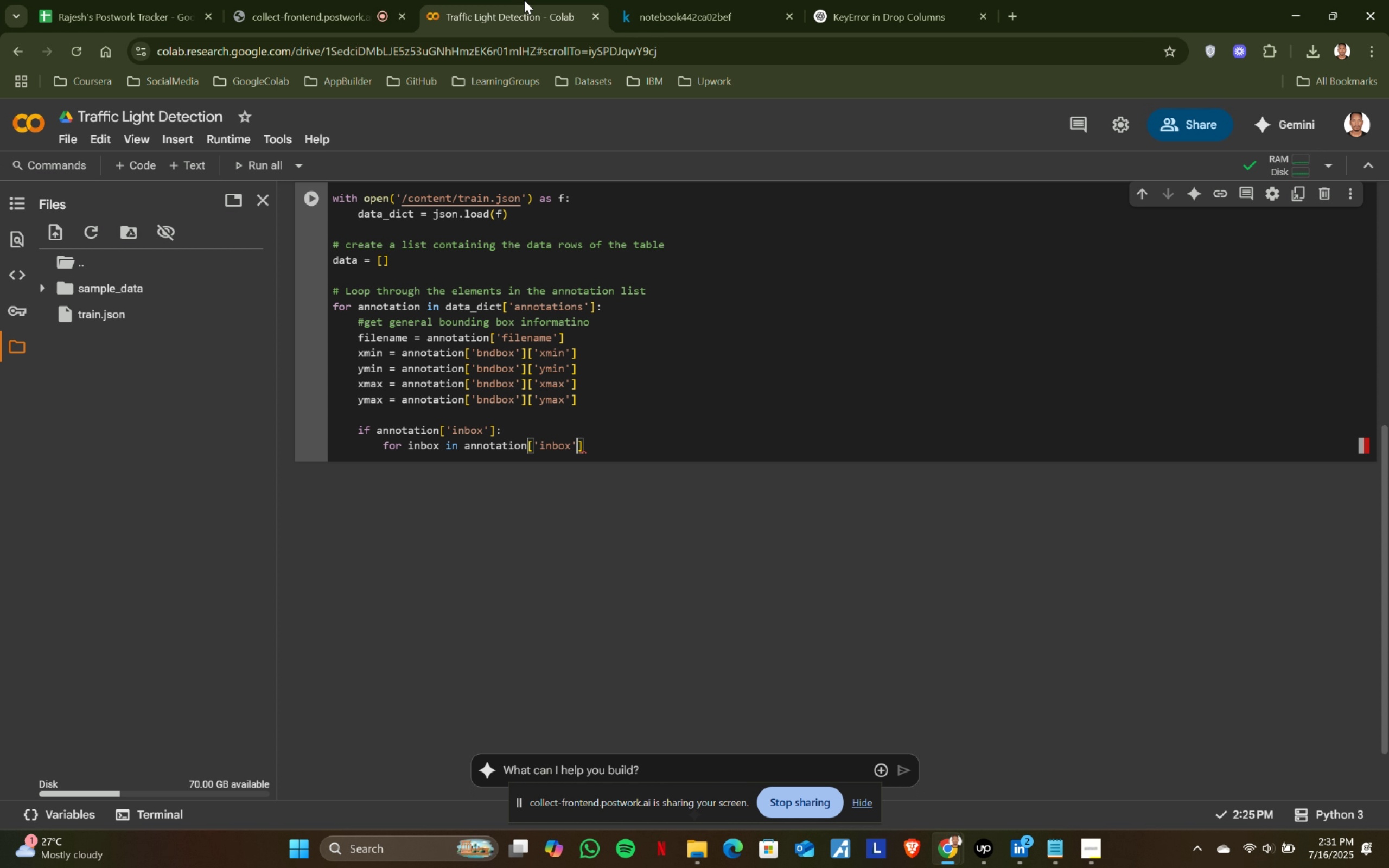 
key(ArrowRight)
 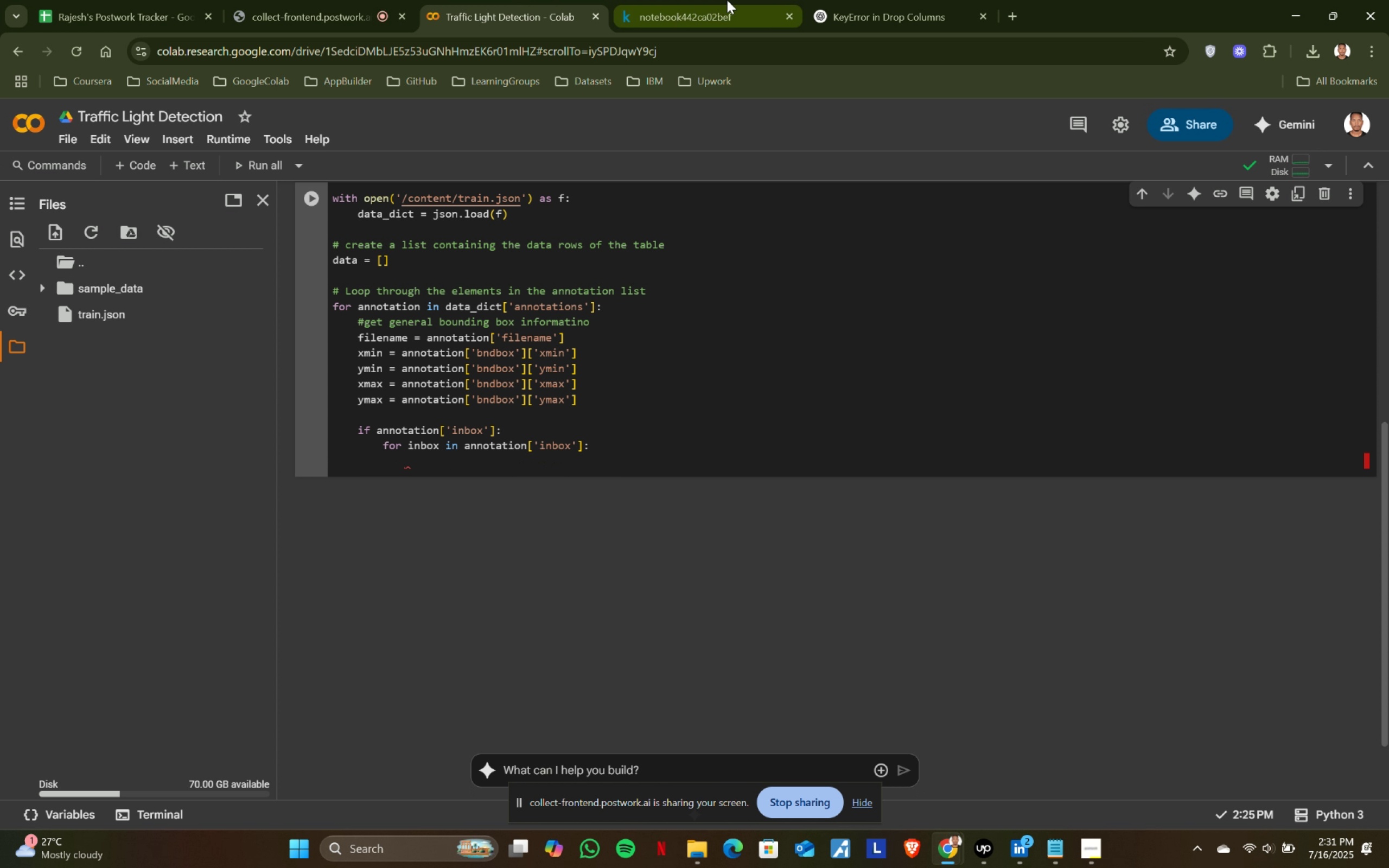 
key(Shift+ShiftRight)
 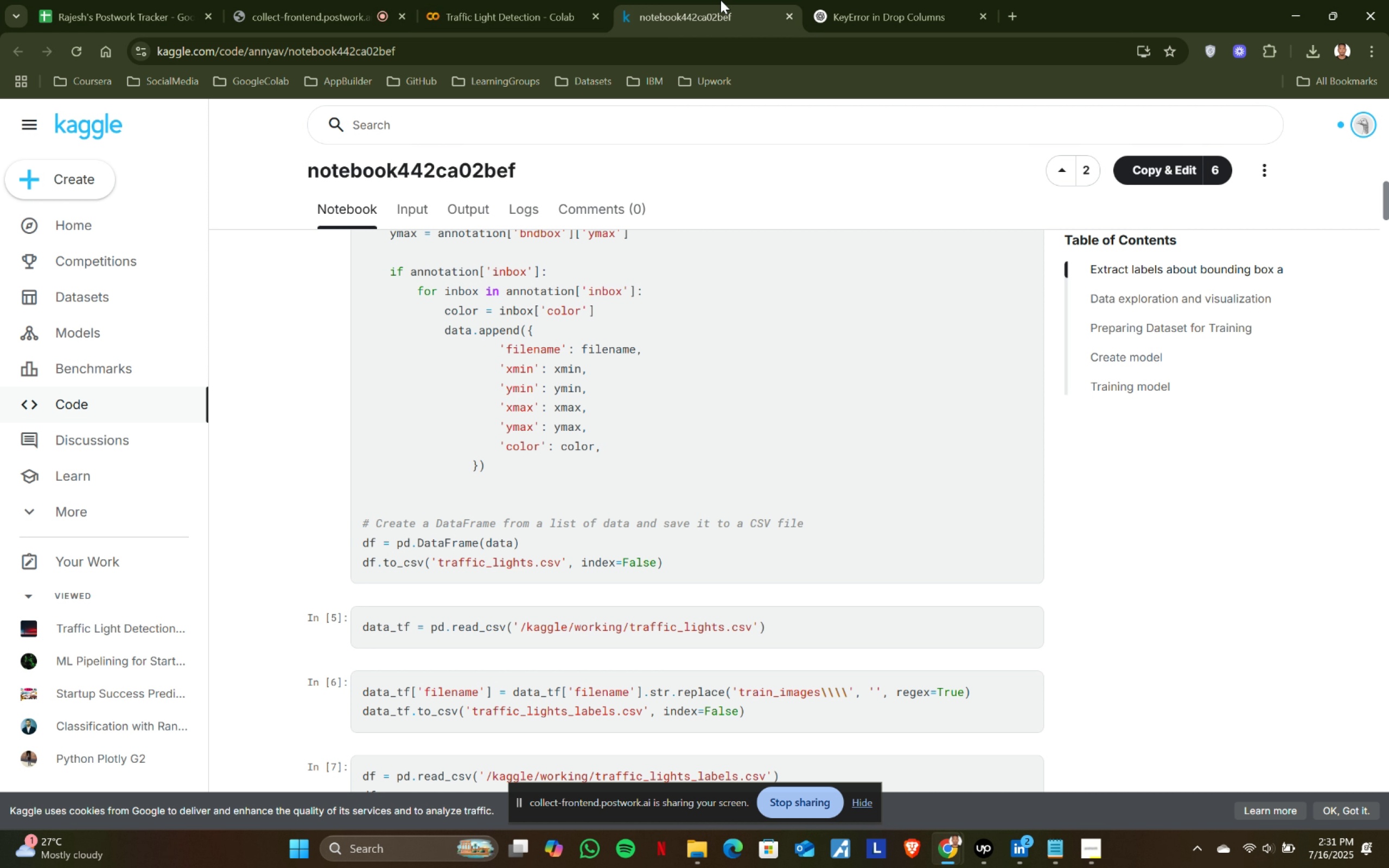 
key(Shift+Semicolon)
 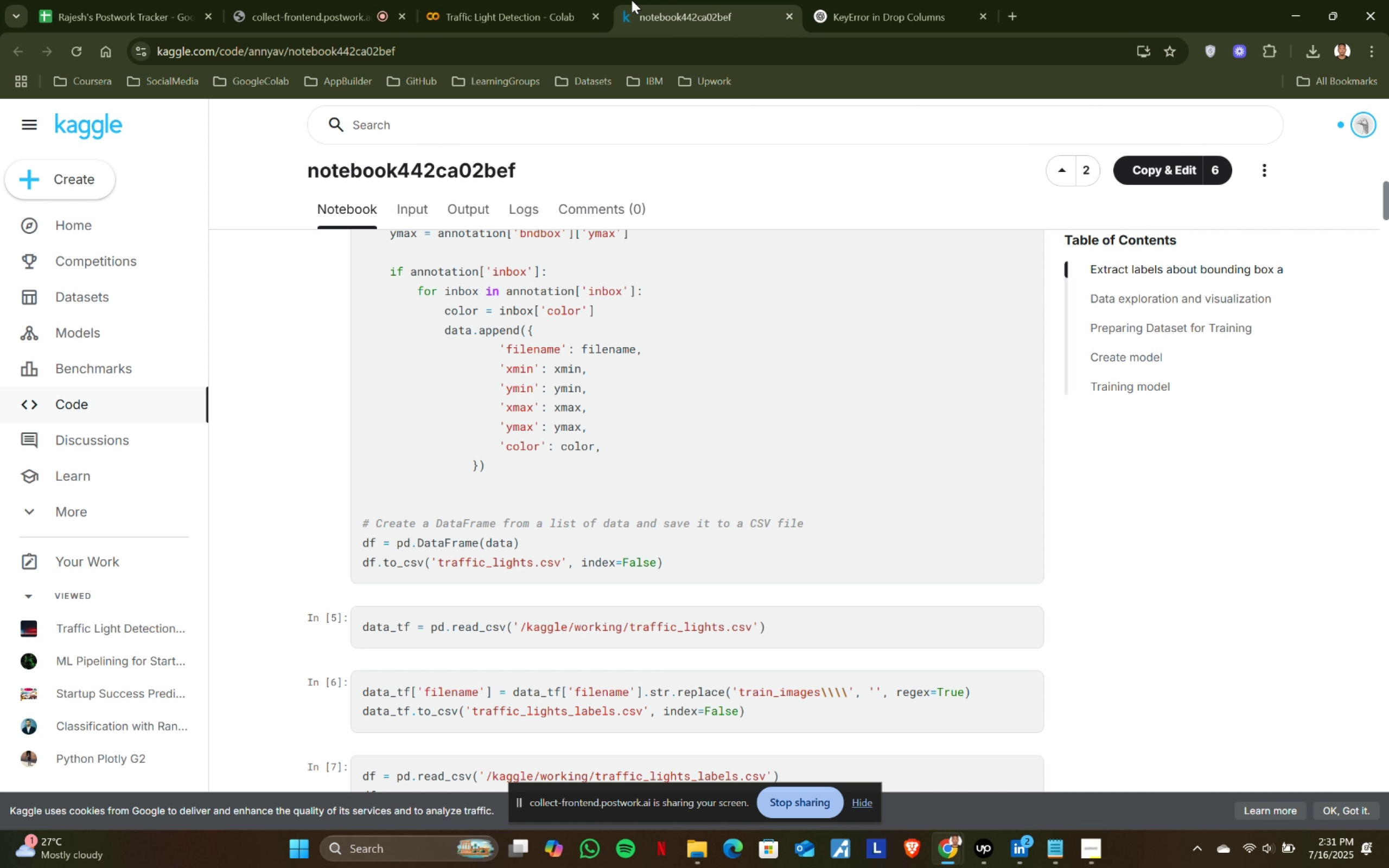 
key(Enter)
 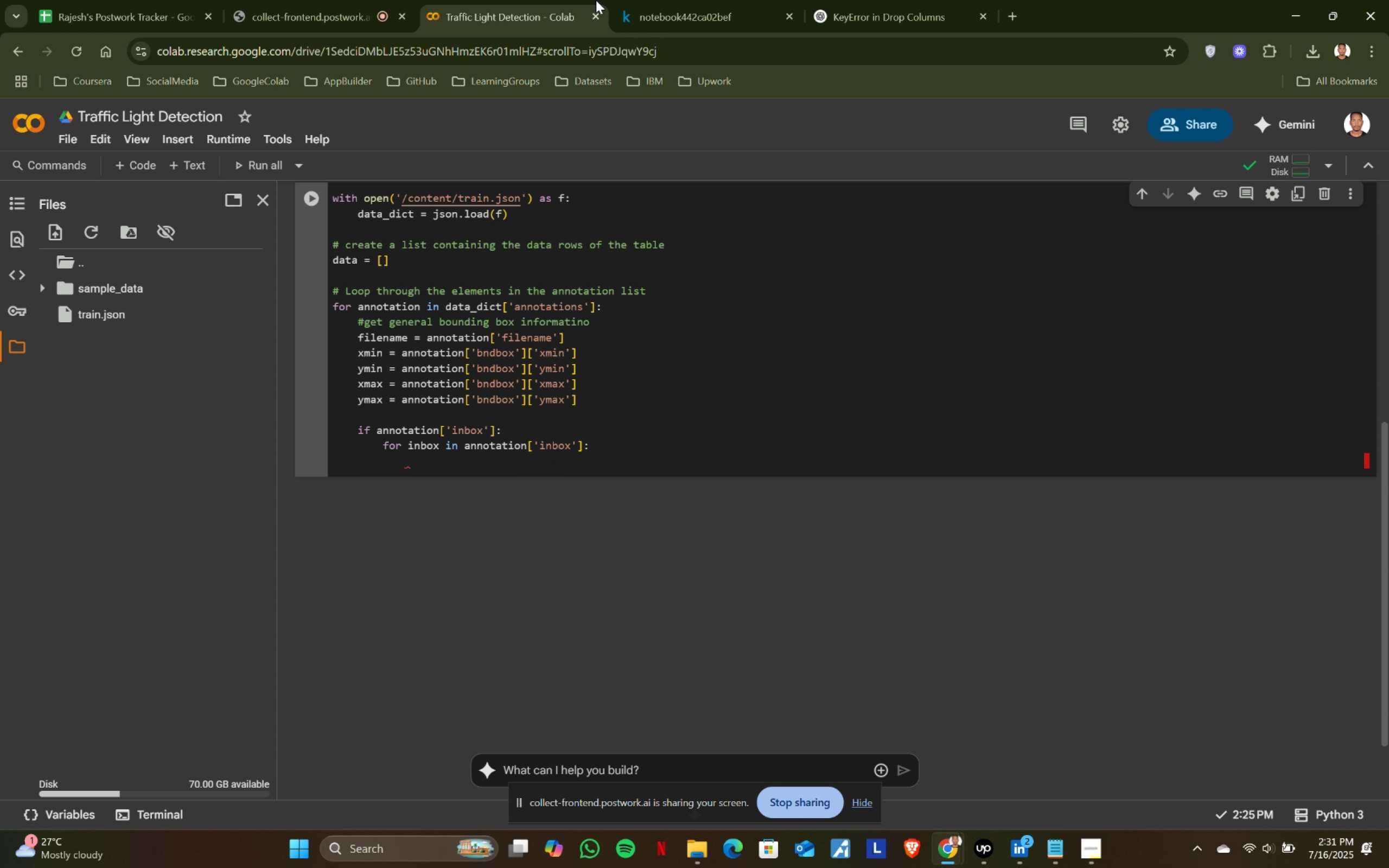 
left_click([727, 0])
 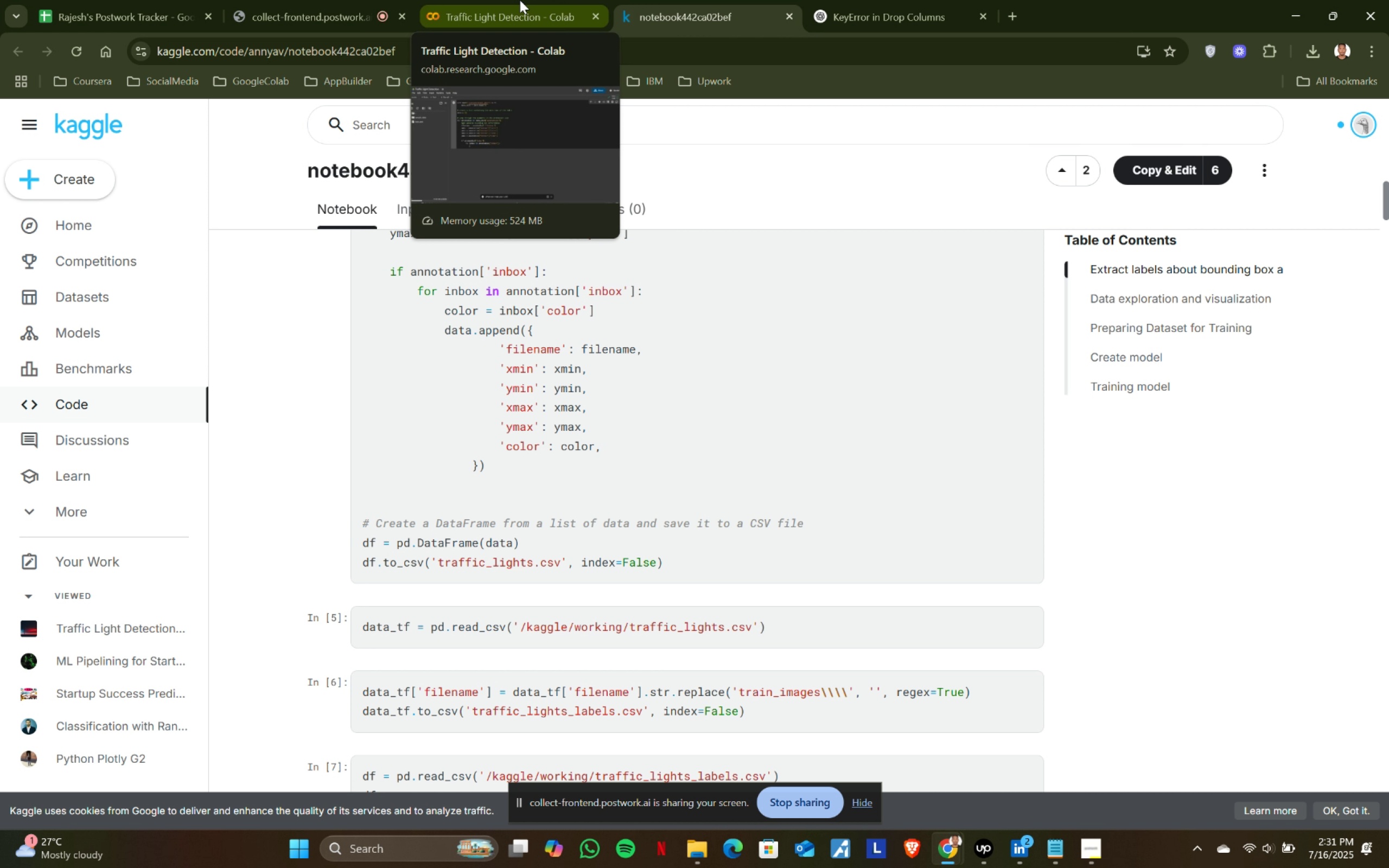 
wait(5.4)
 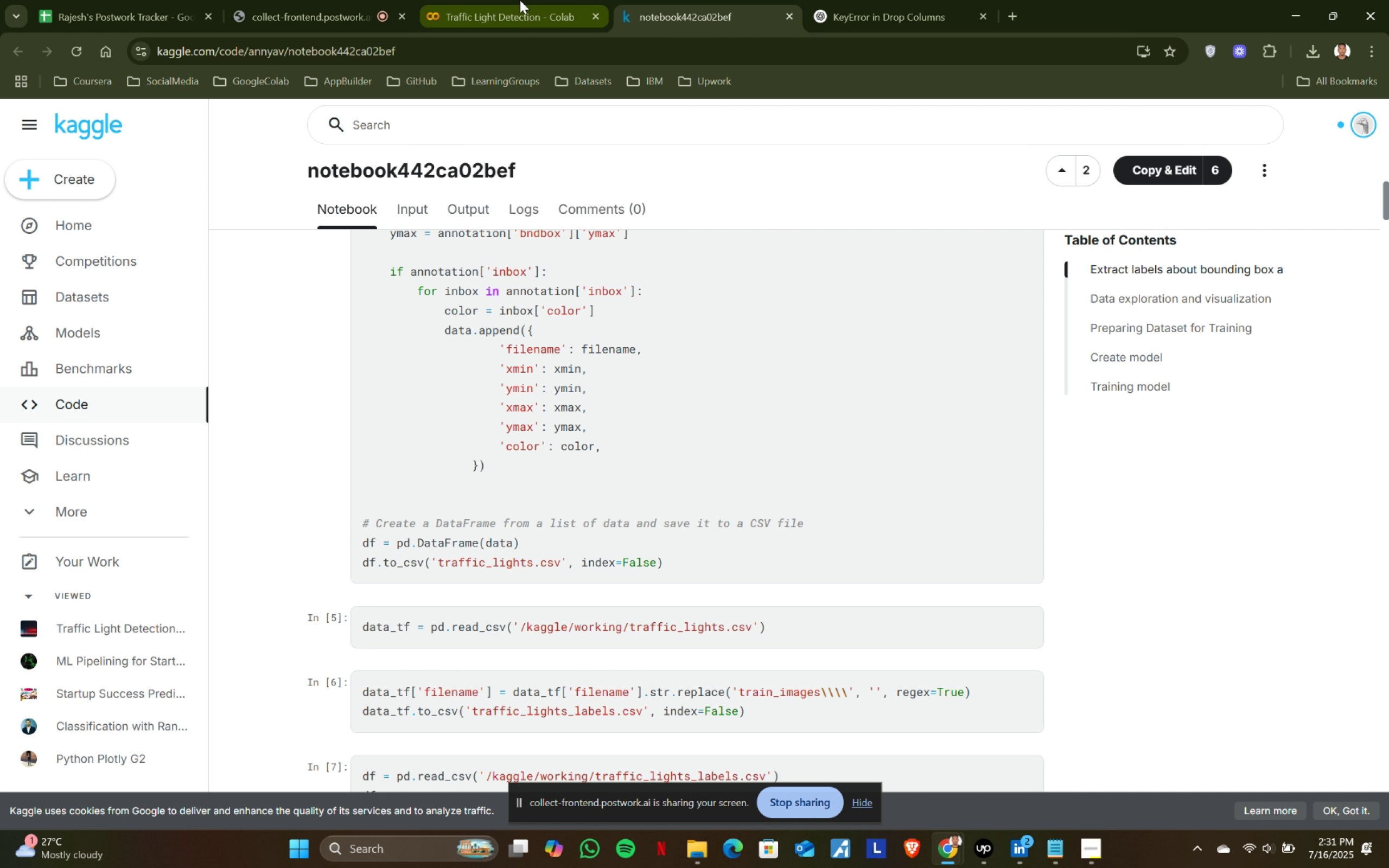 
left_click([520, 0])
 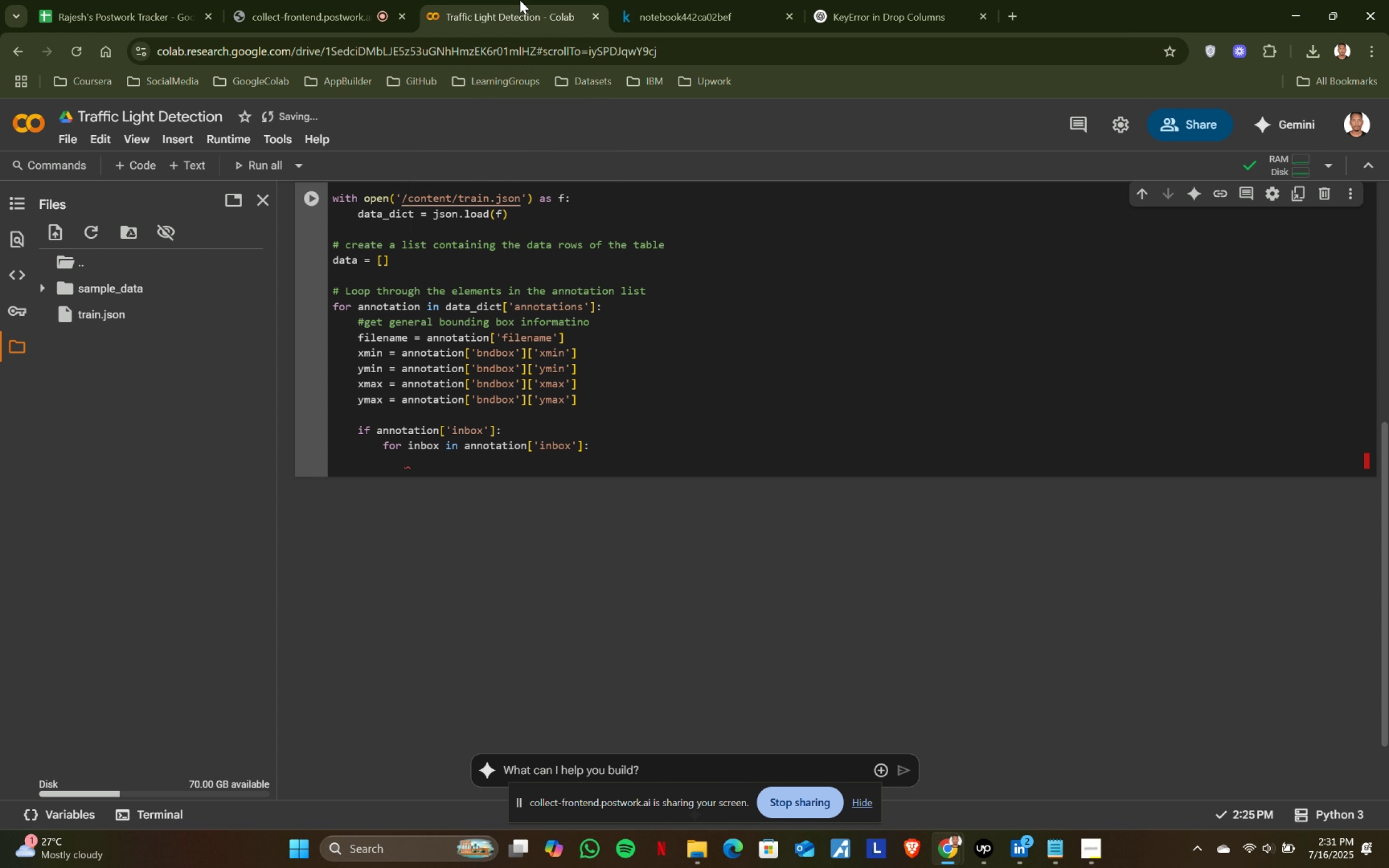 
type(color= )
key(Backspace)
key(Backspace)
type( = om)
key(Backspace)
key(Backspace)
type(inbox['color)
 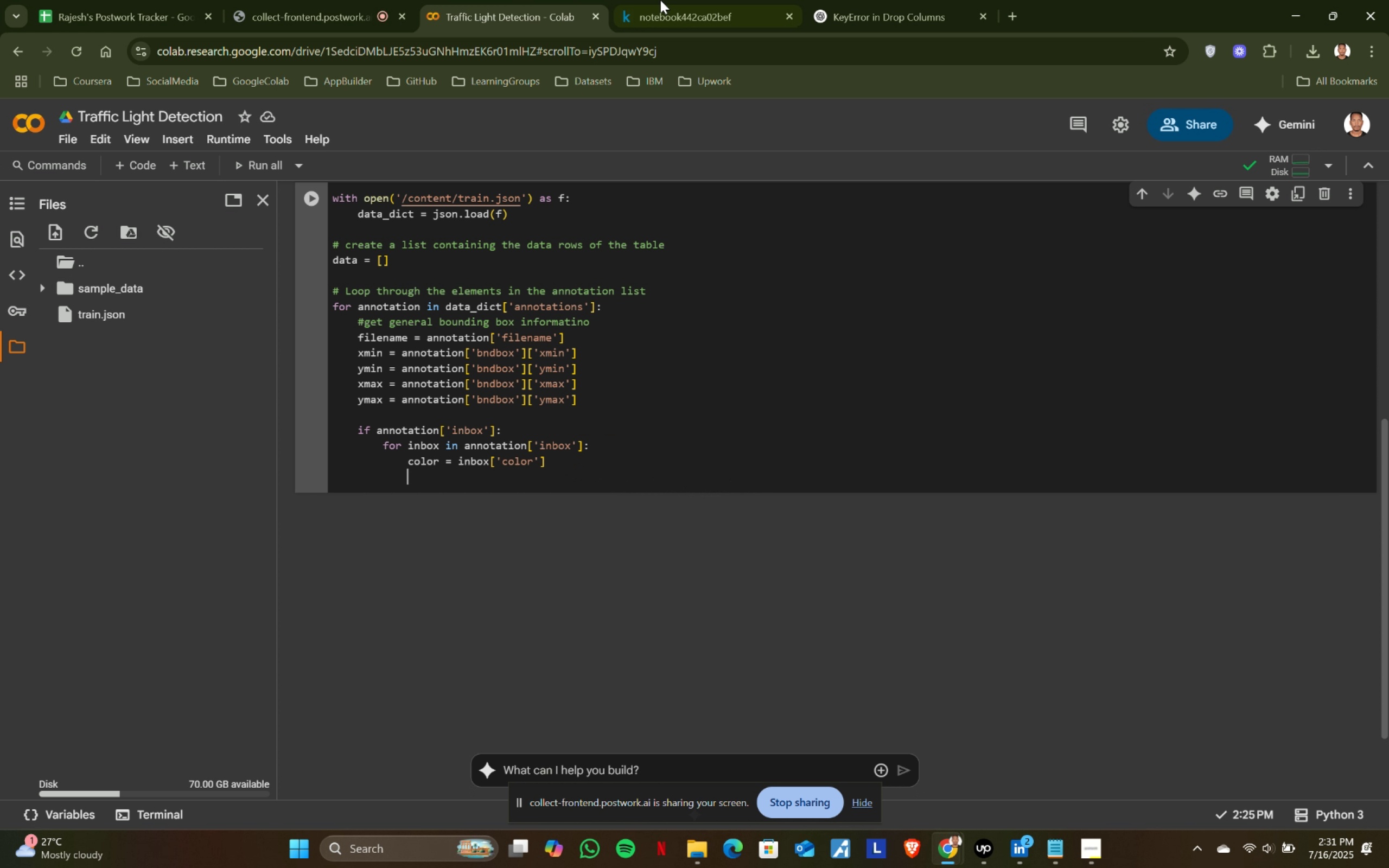 
key(ArrowRight)
 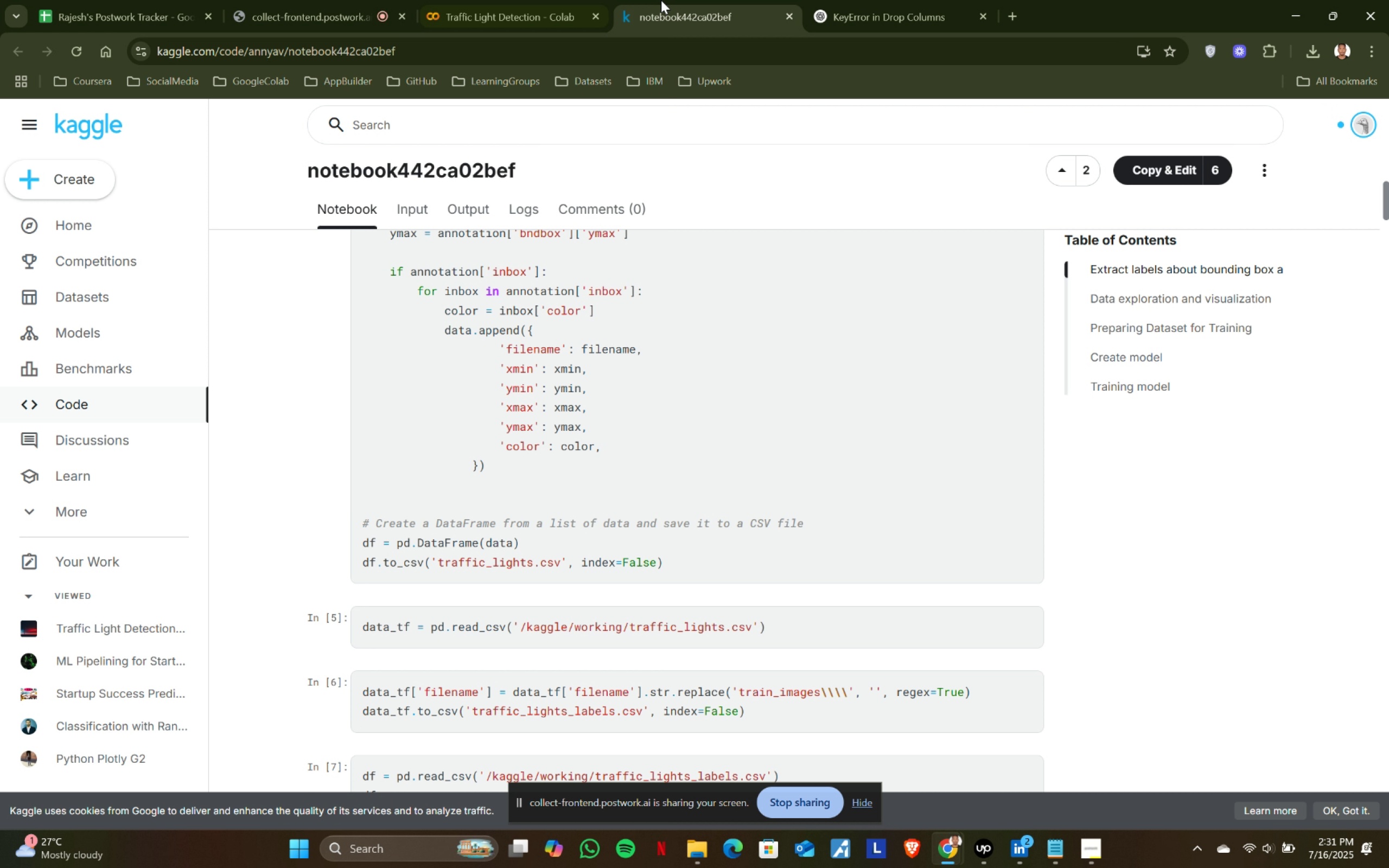 
key(ArrowRight)
 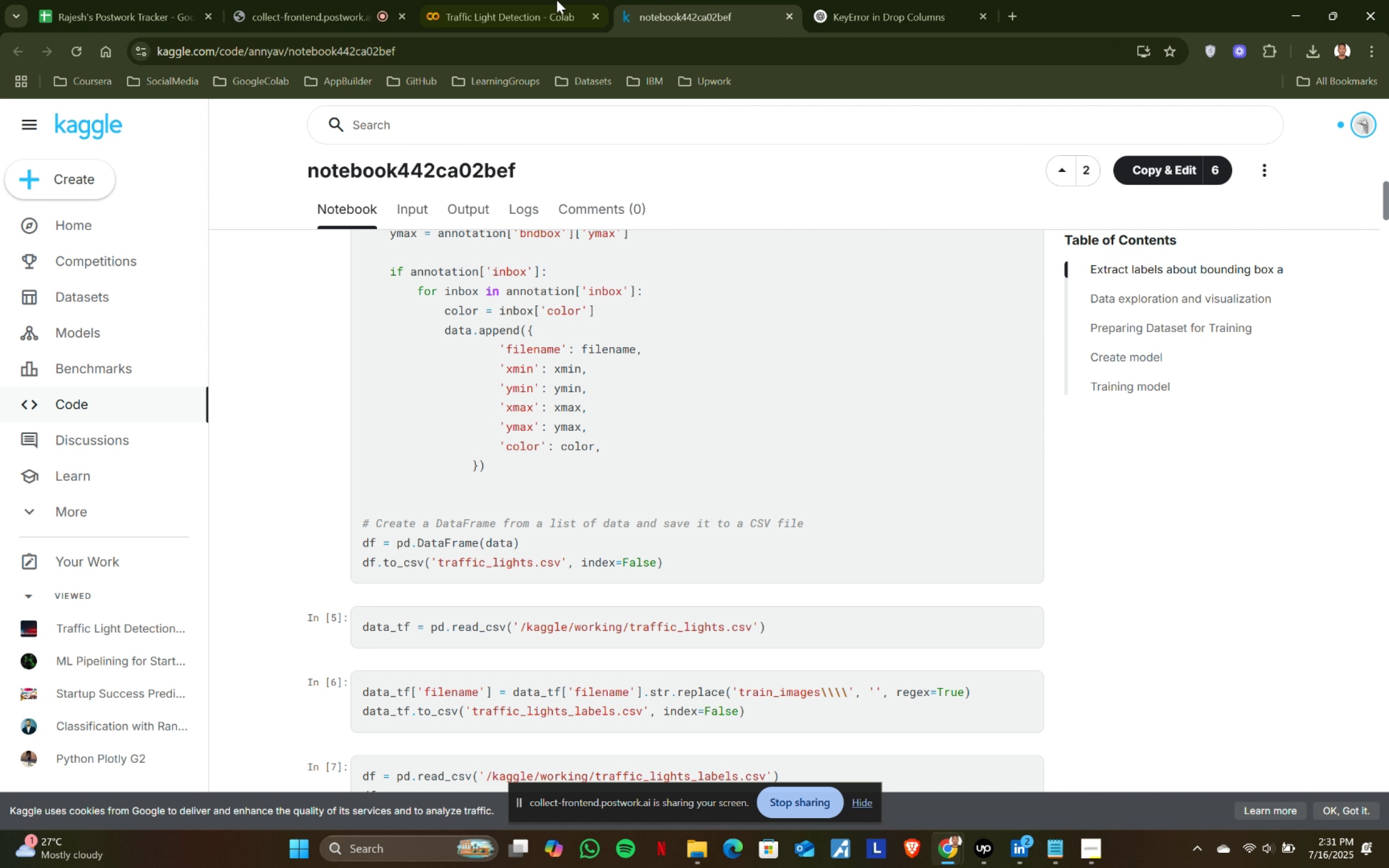 
key(Enter)
 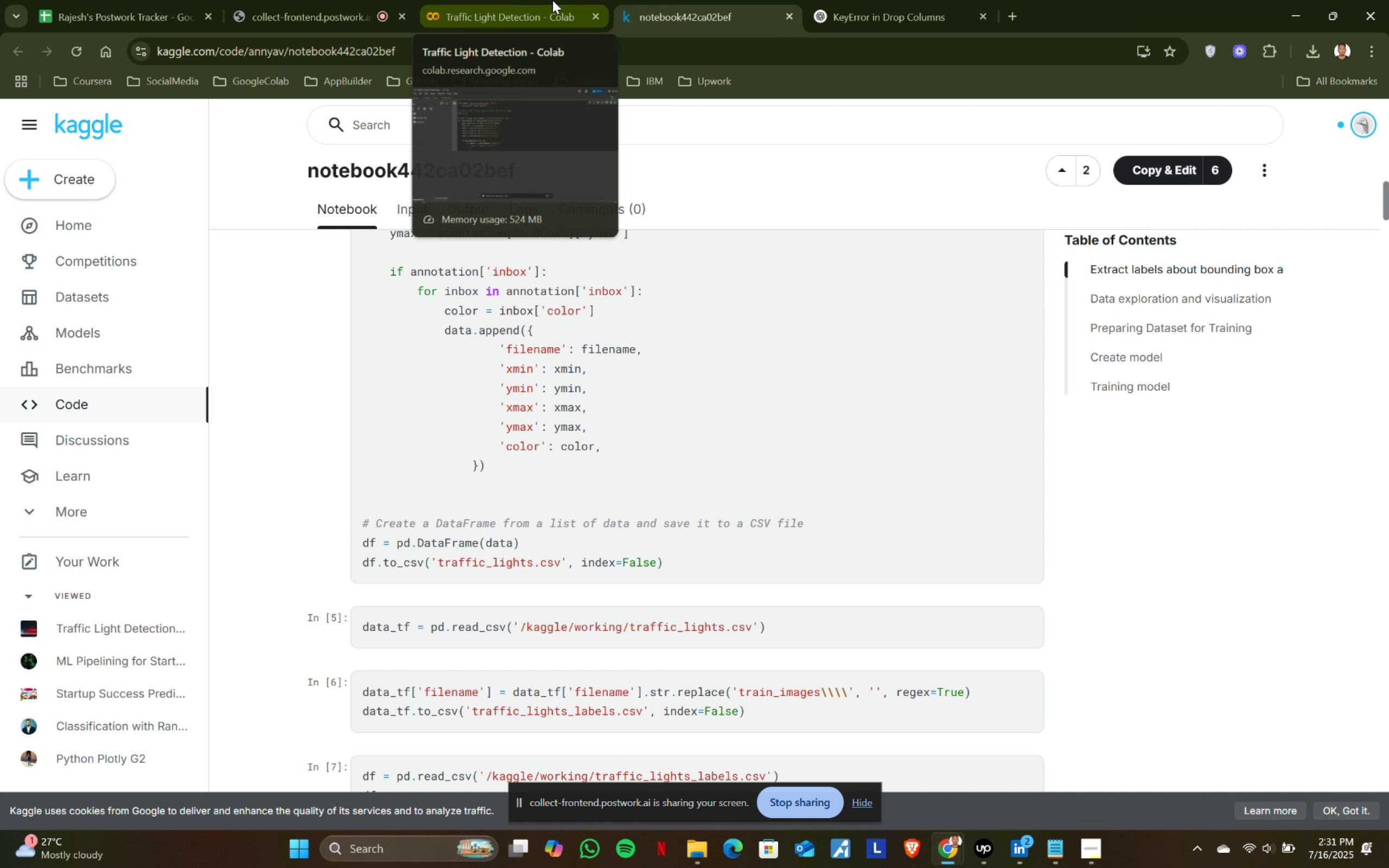 
left_click([661, 0])
 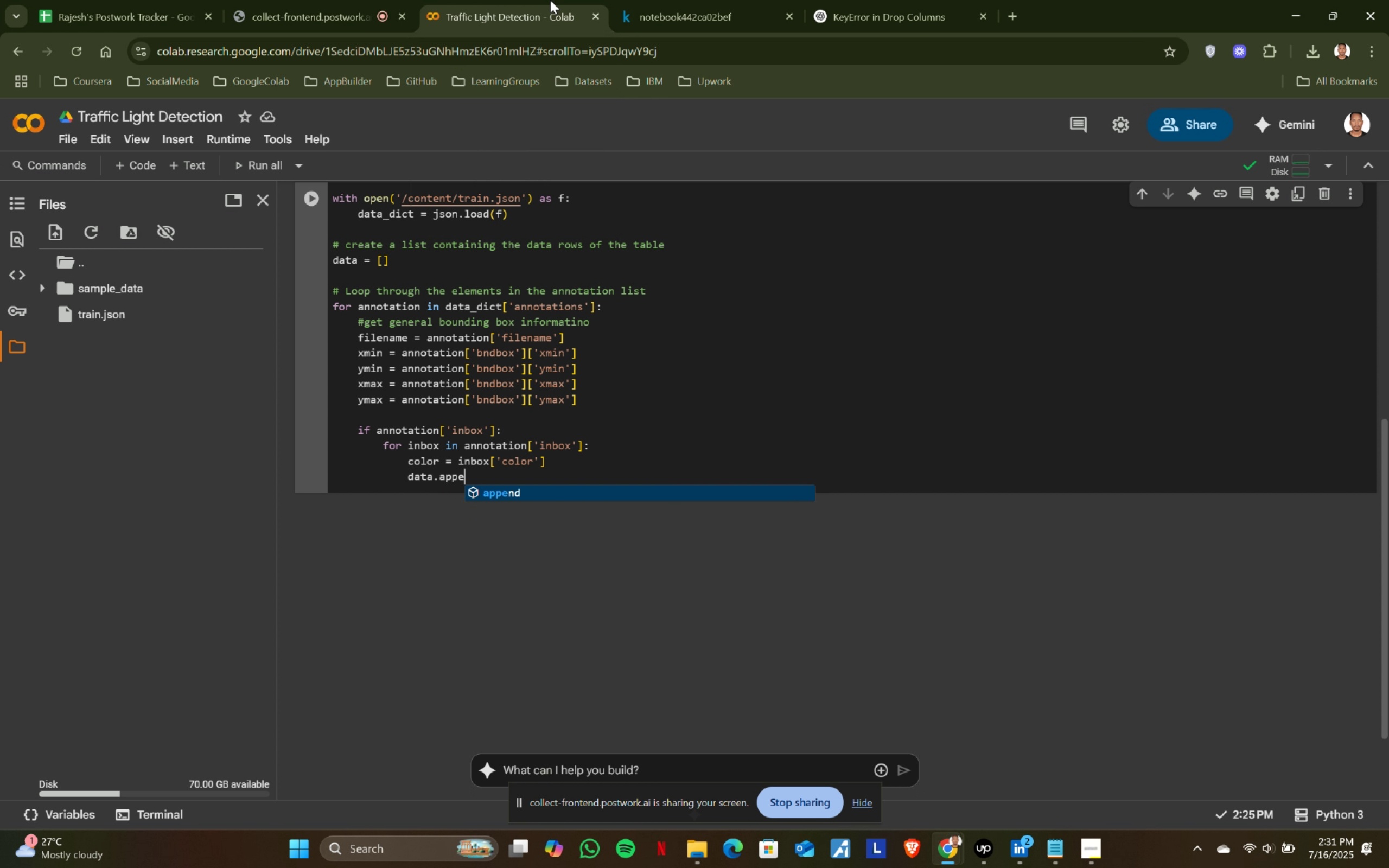 
left_click([552, 0])
 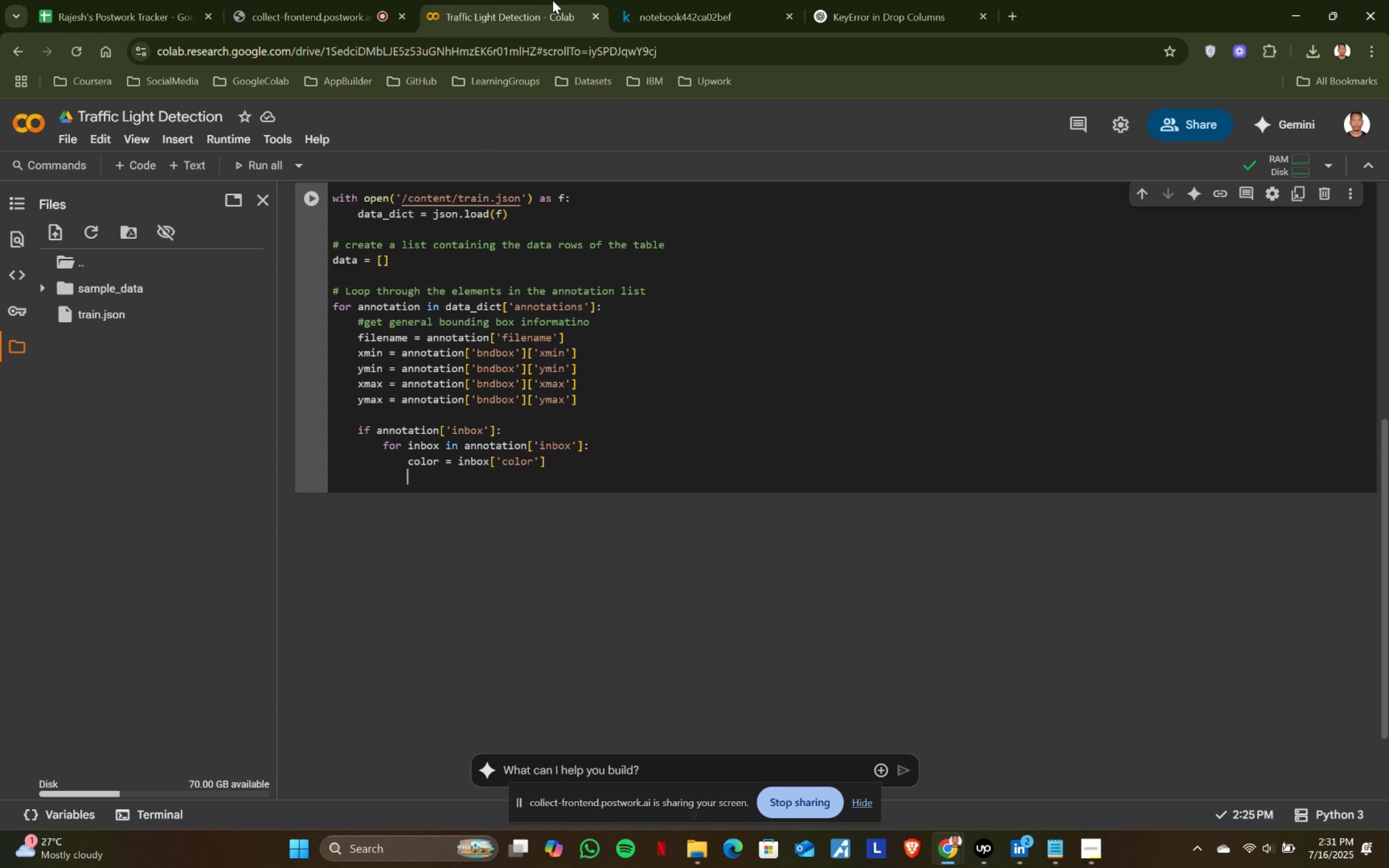 
type(data.append)
 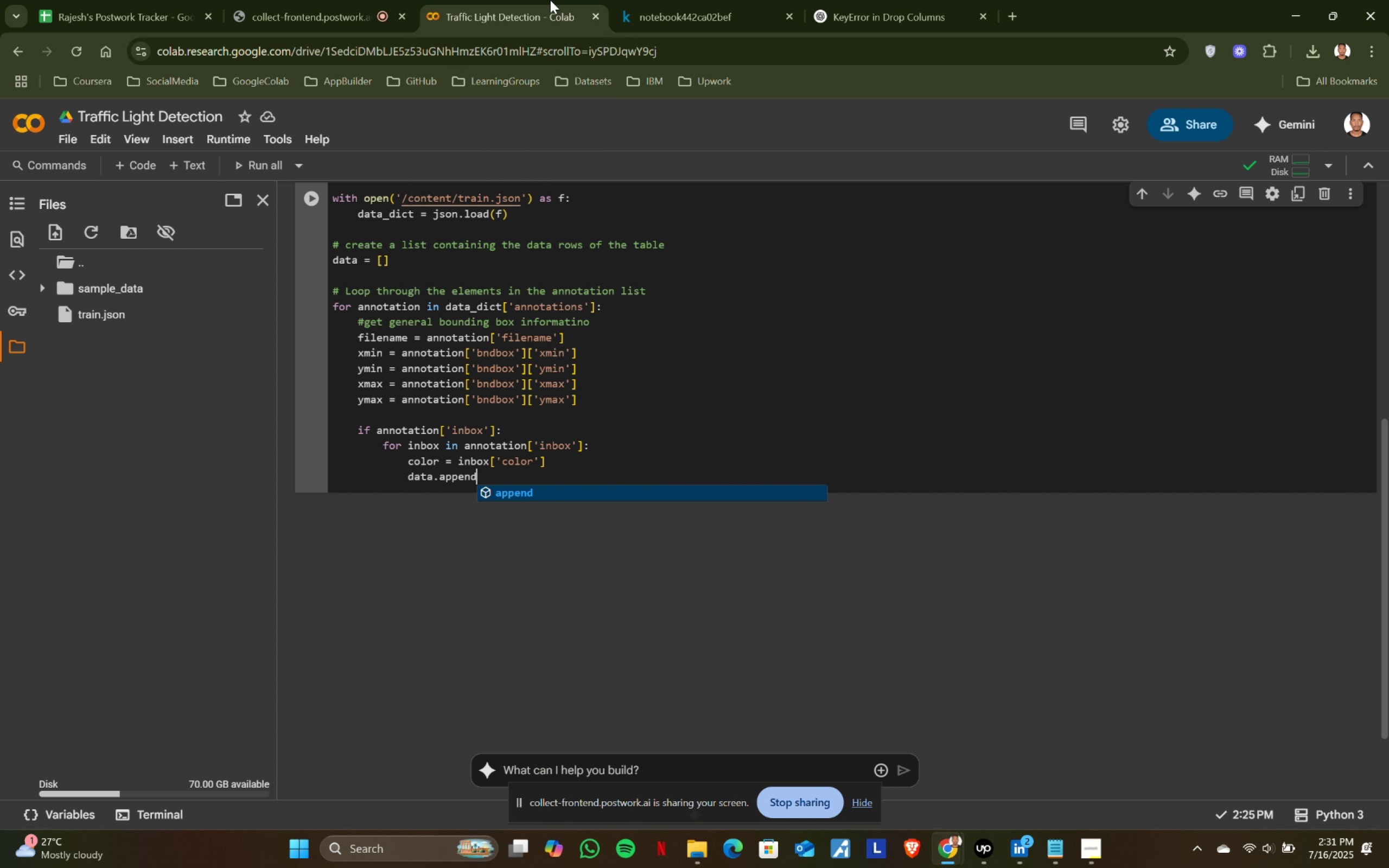 
key(Enter)
 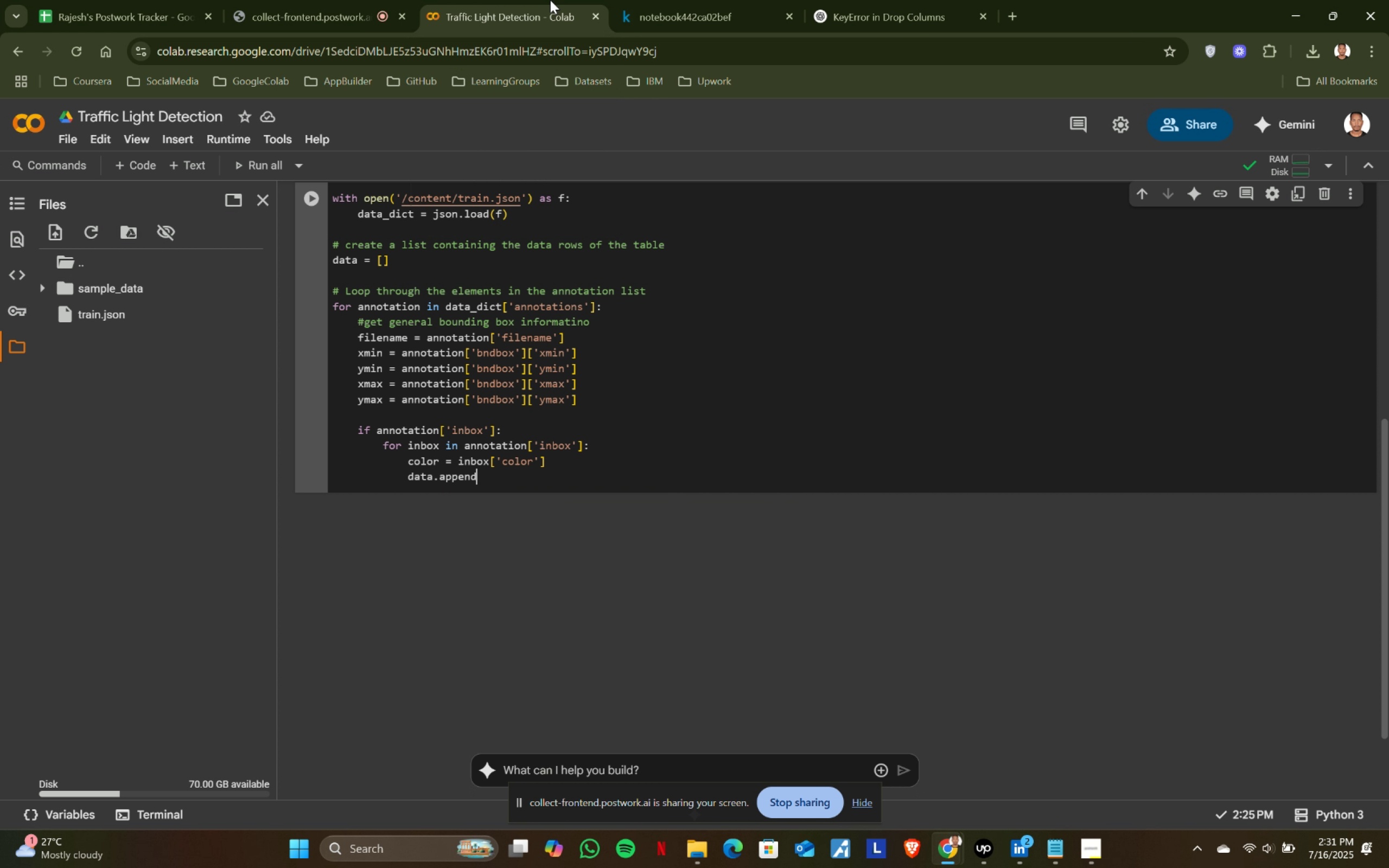 
key(Shift+ShiftLeft)
 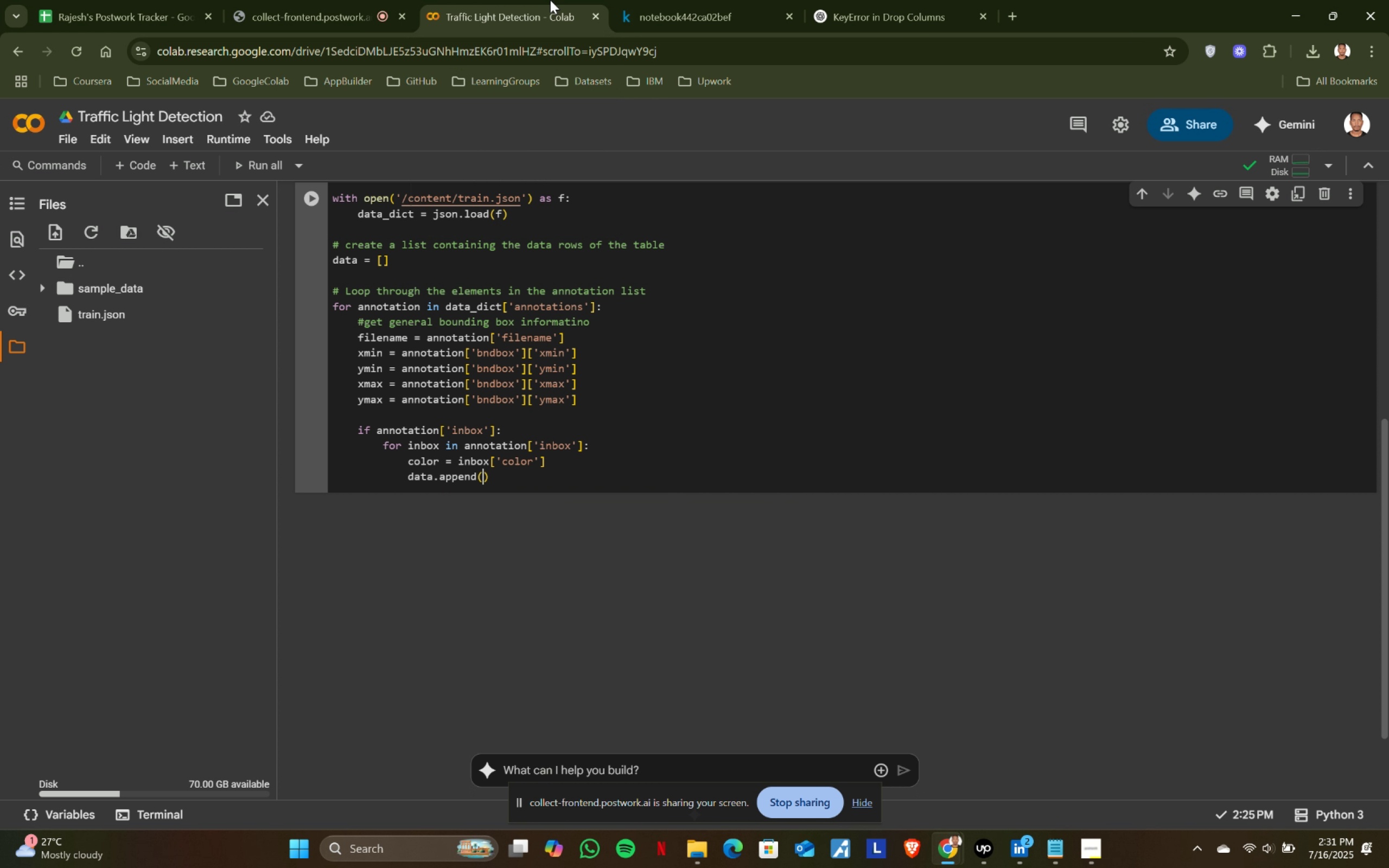 
key(Shift+9)
 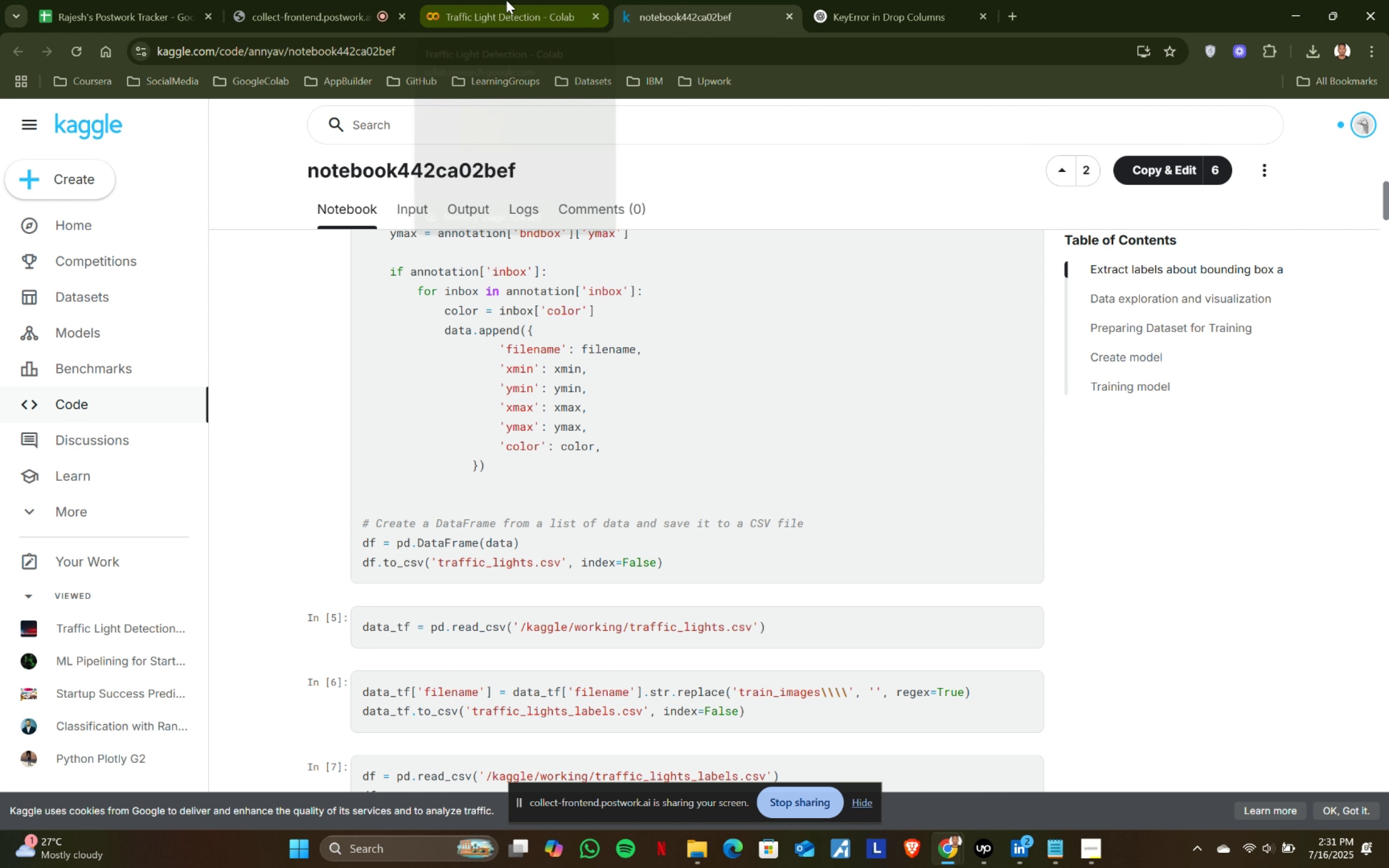 
left_click([690, 0])
 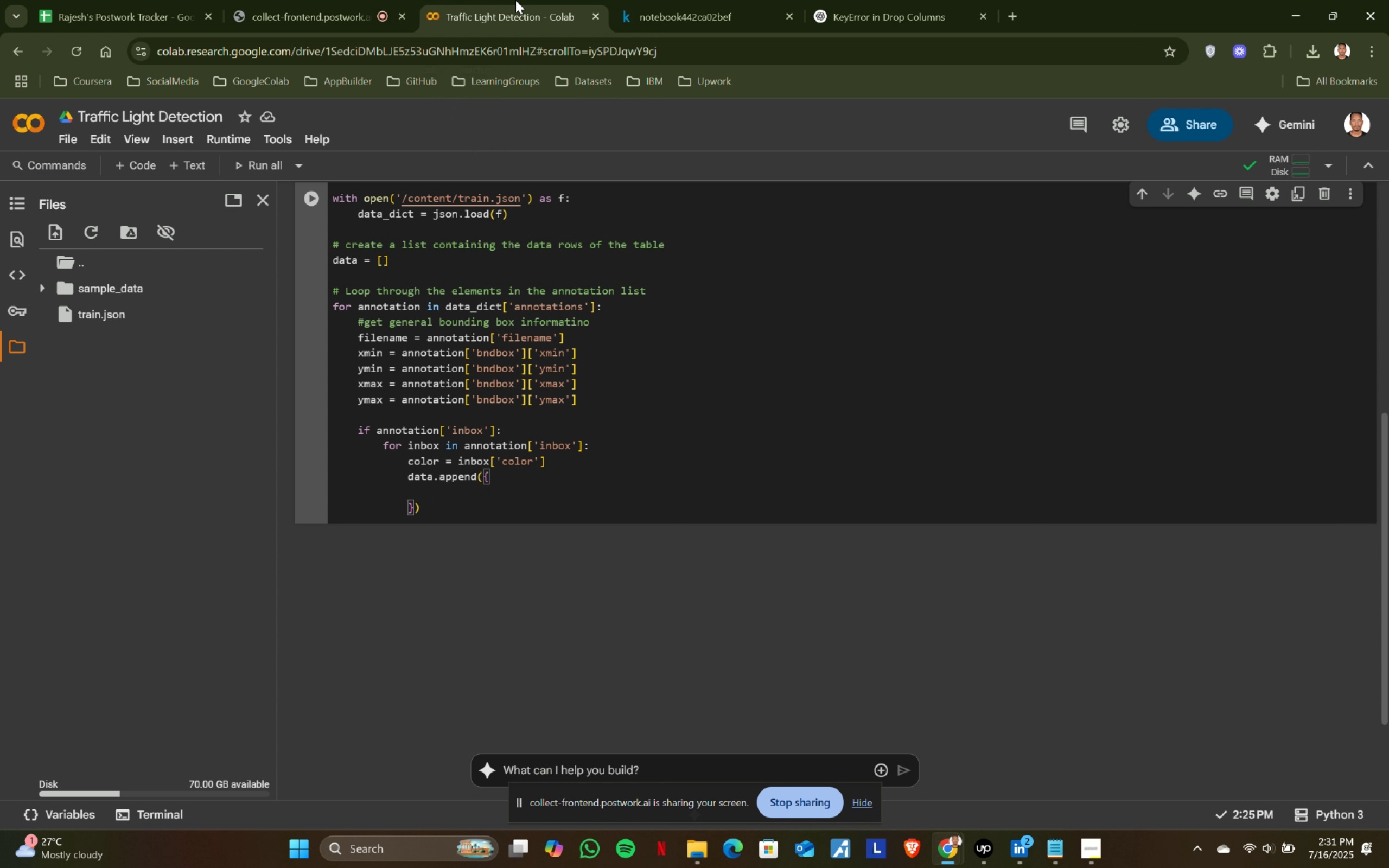 
left_click([506, 0])
 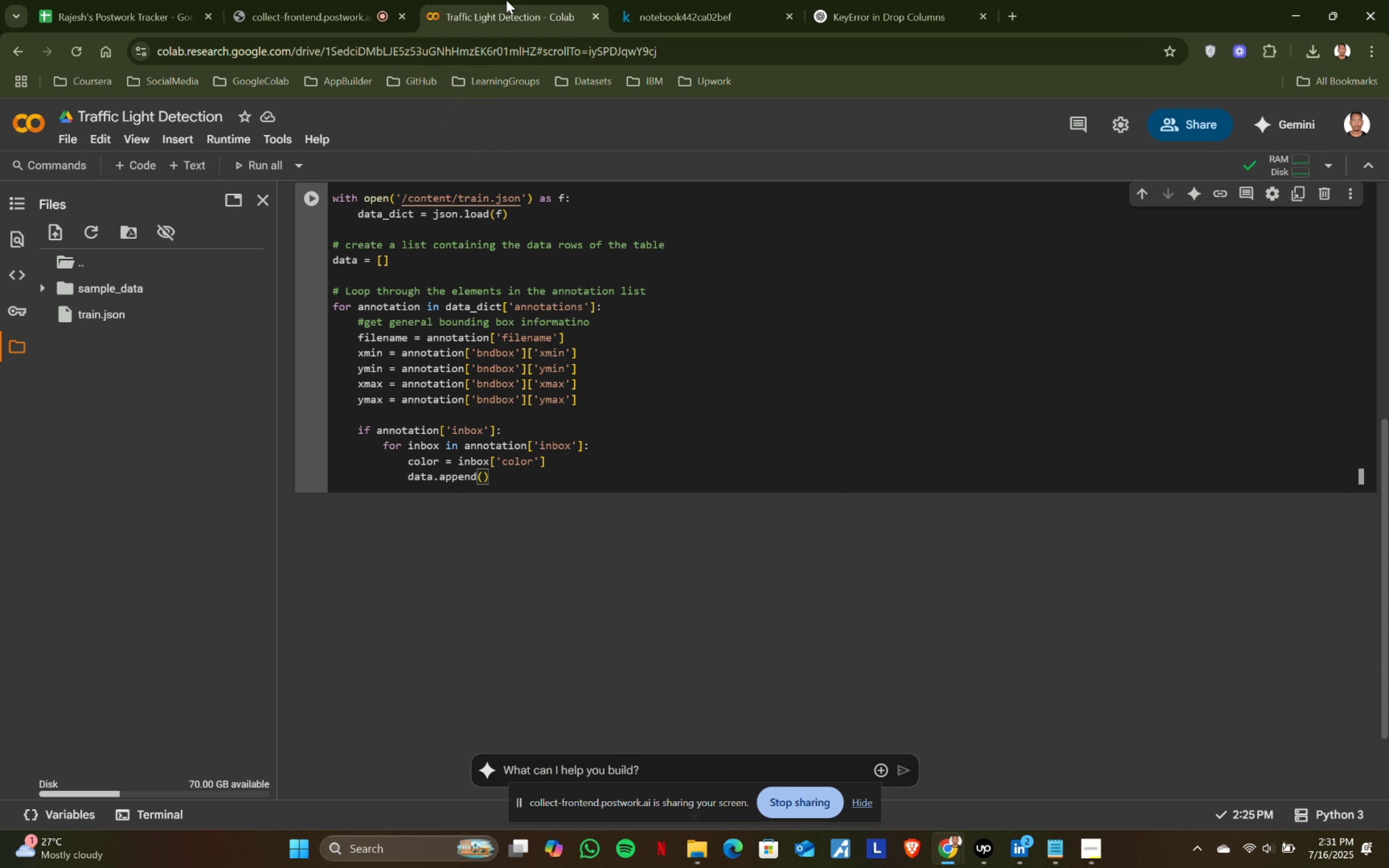 
key(Shift+BracketLeft)
 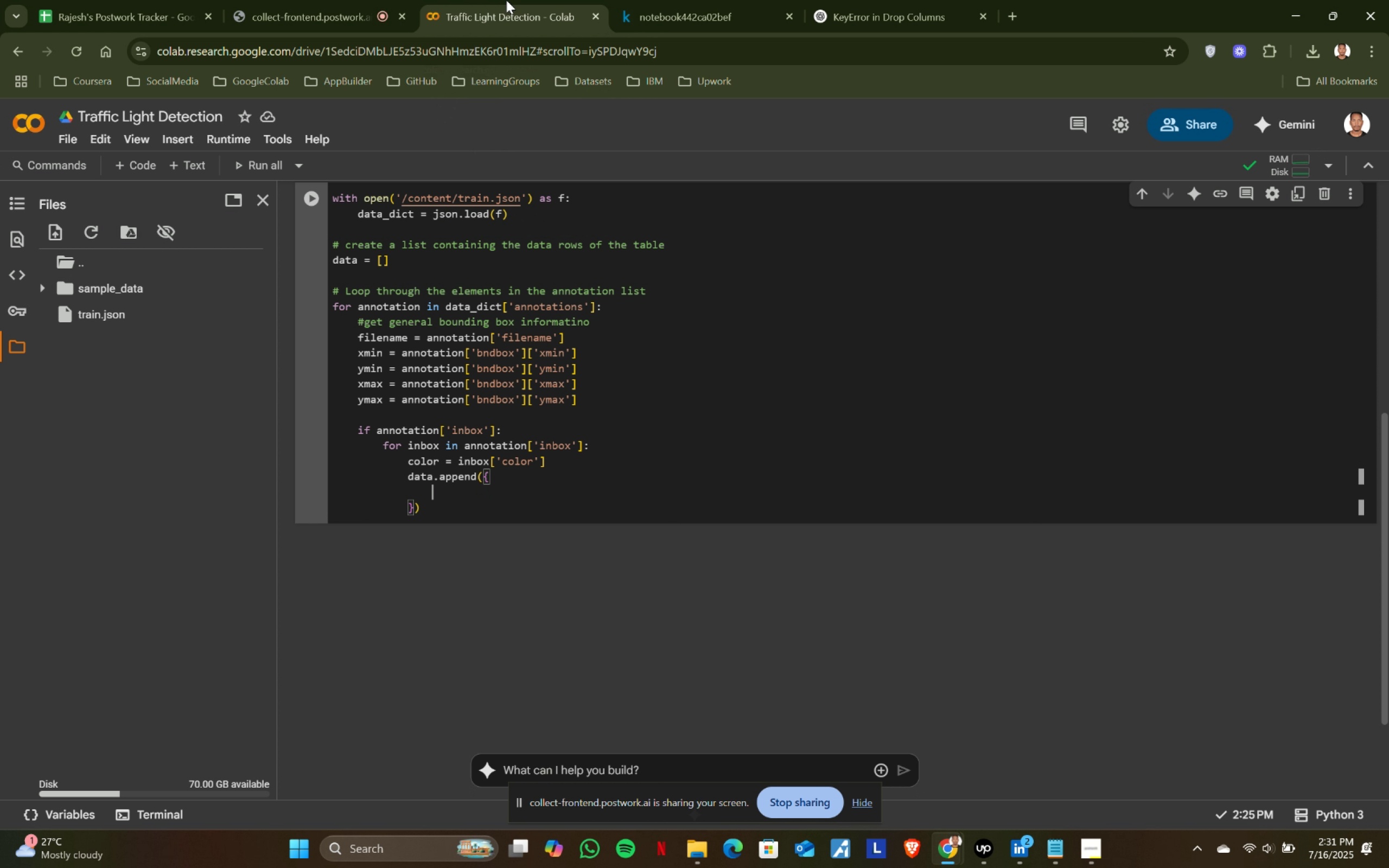 
key(Enter)
 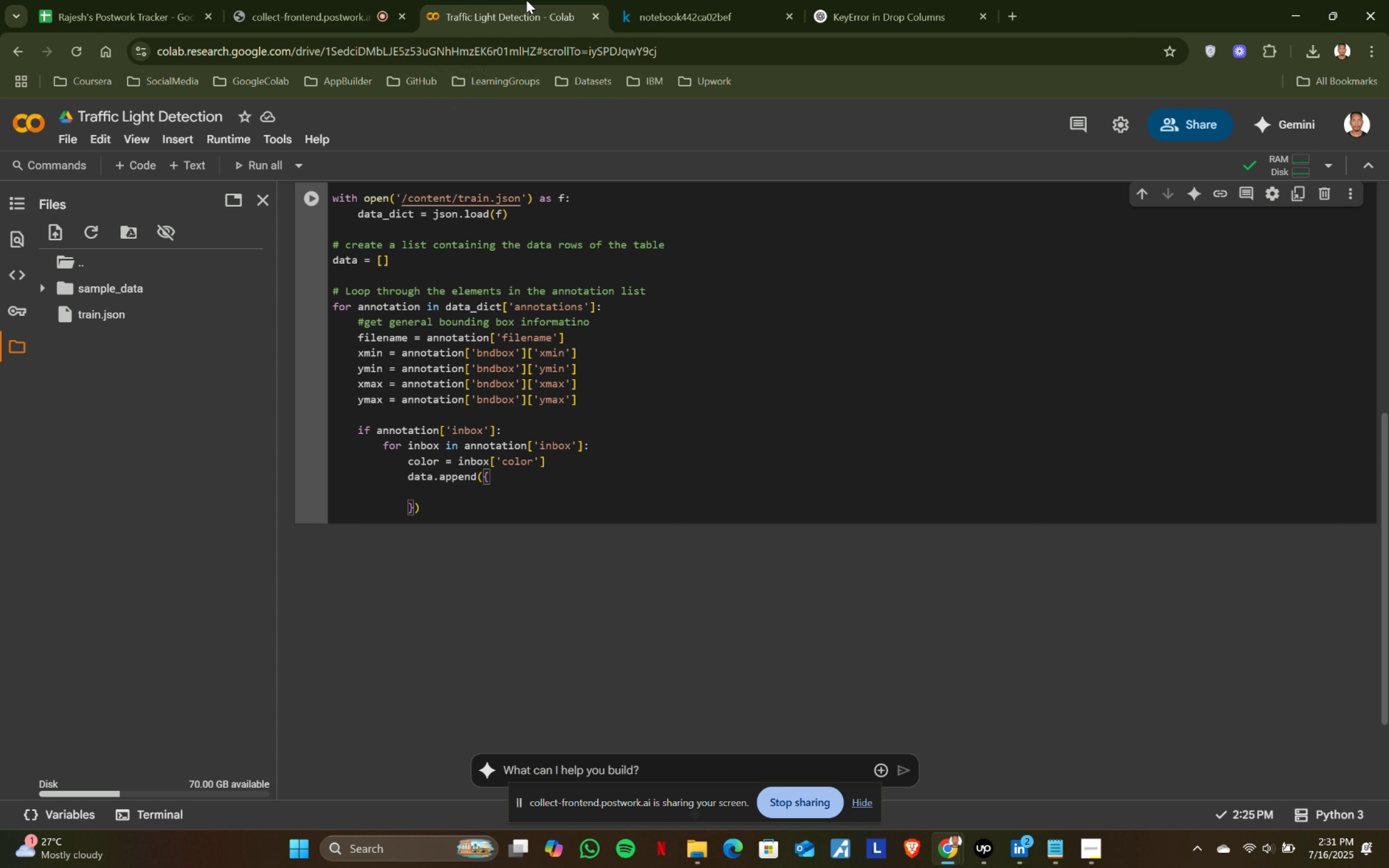 
left_click([677, 0])
 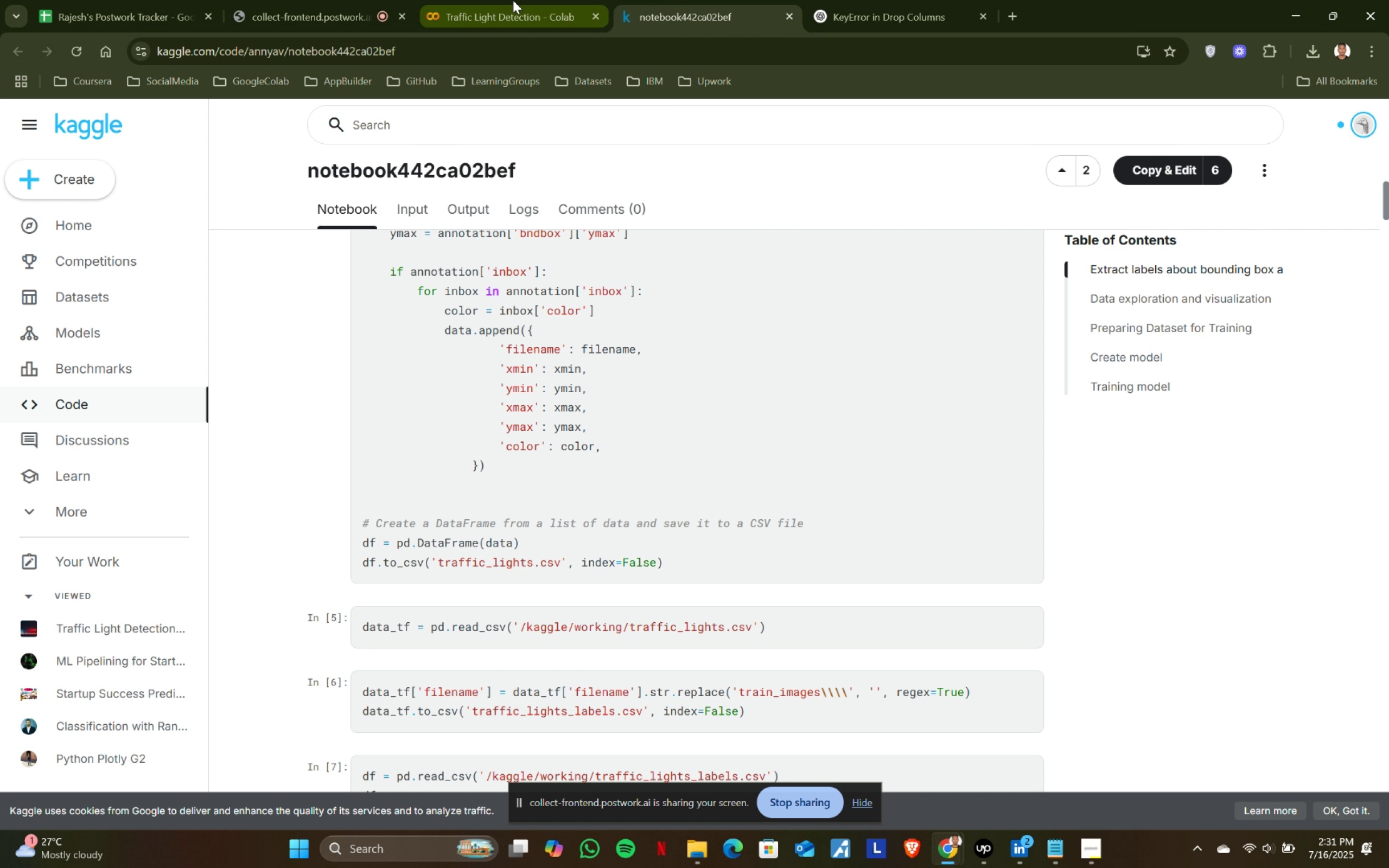 
left_click([513, 0])
 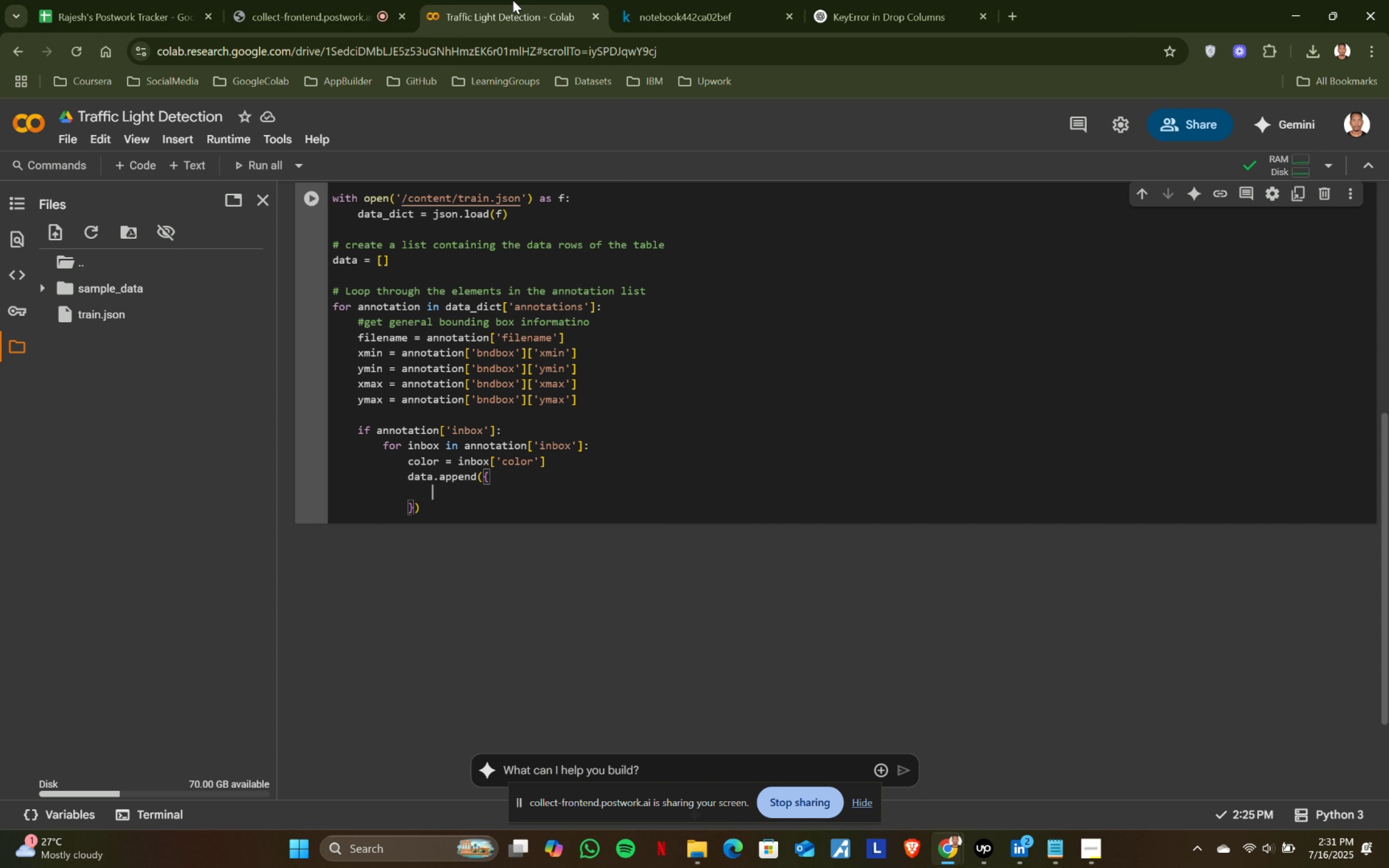 
type('filename)
 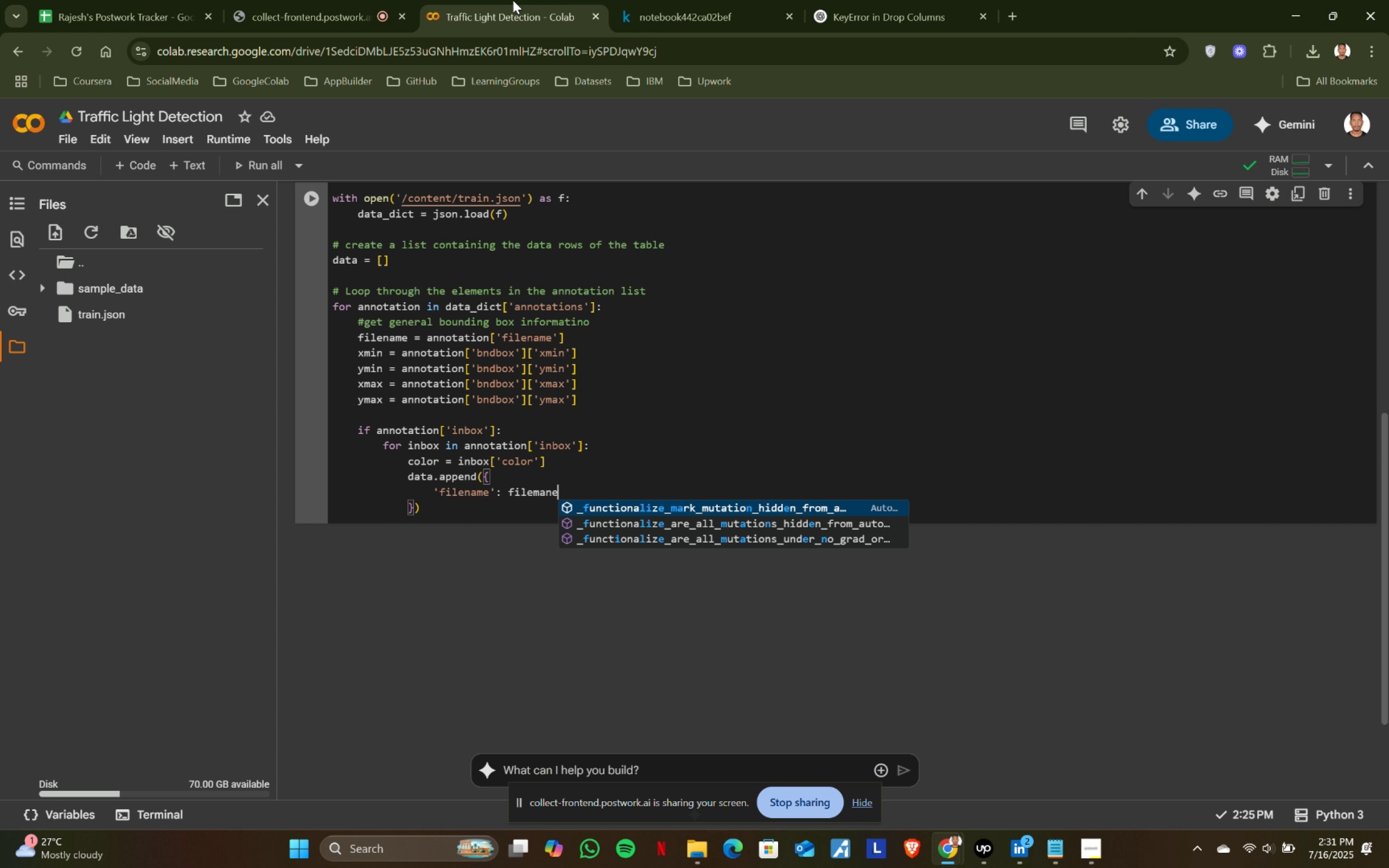 
key(ArrowRight)
 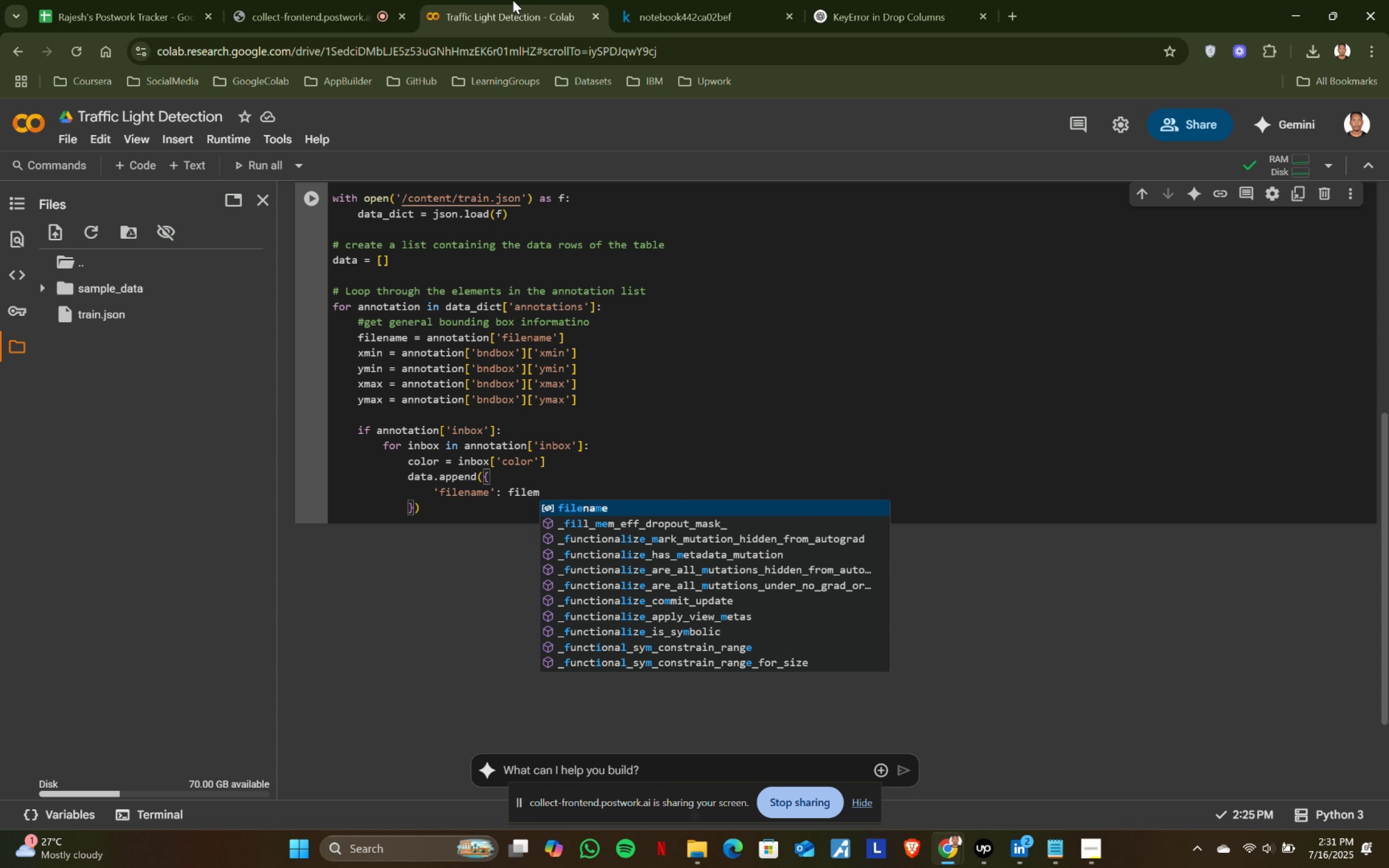 
type(: filemane)
key(Backspace)
key(Backspace)
key(Backspace)
key(Backspace)
 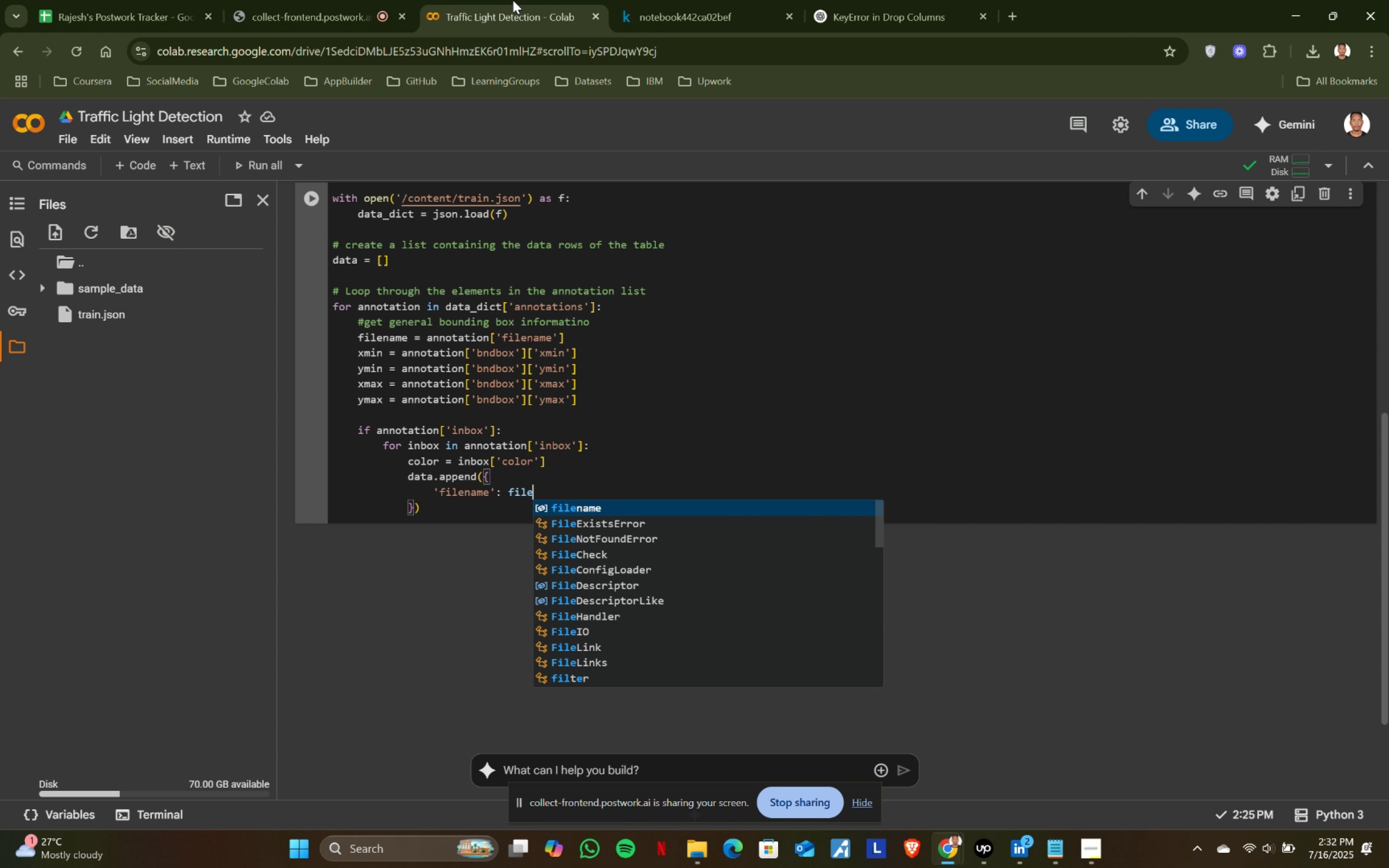 
key(Enter)
 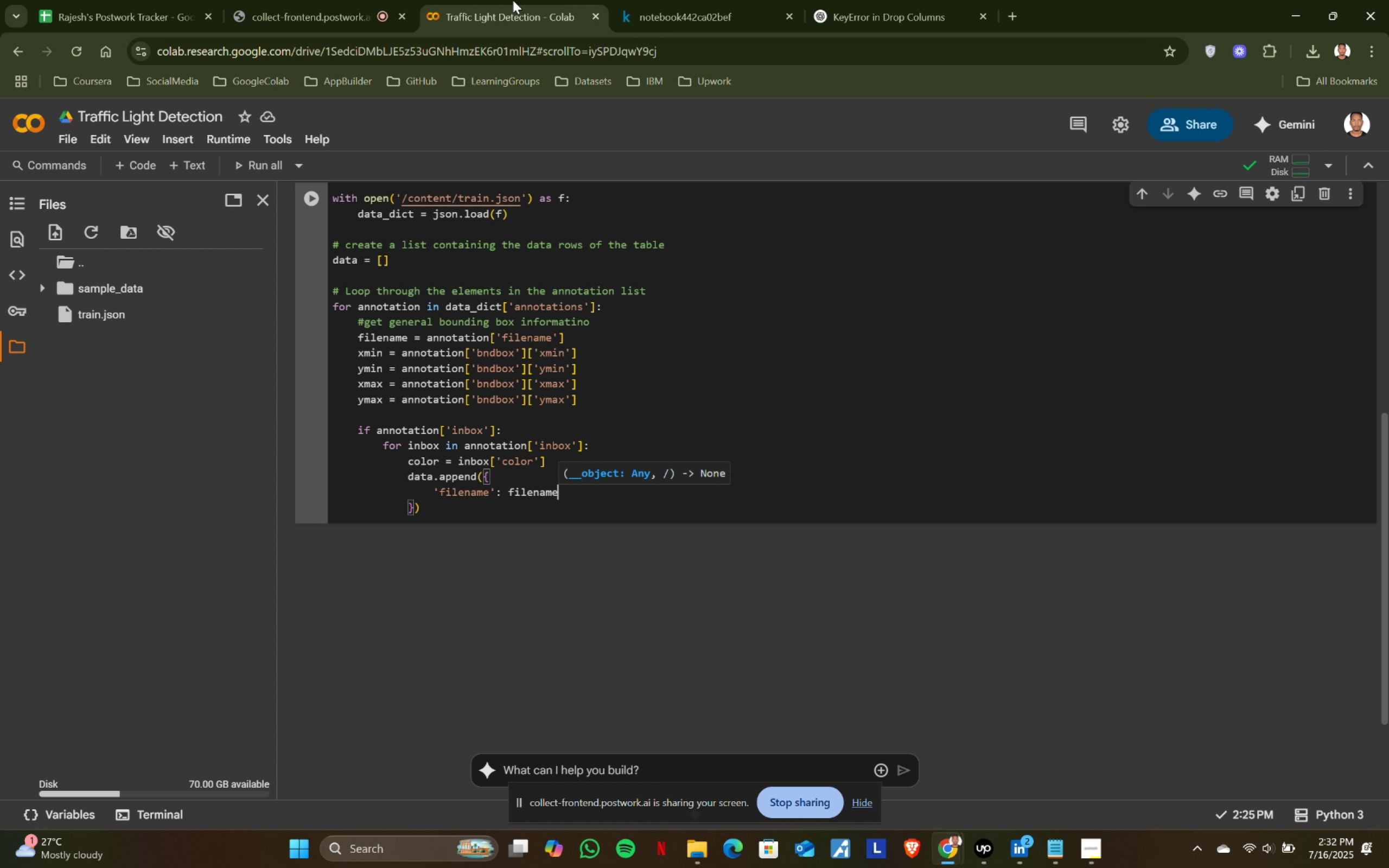 
key(Comma)
 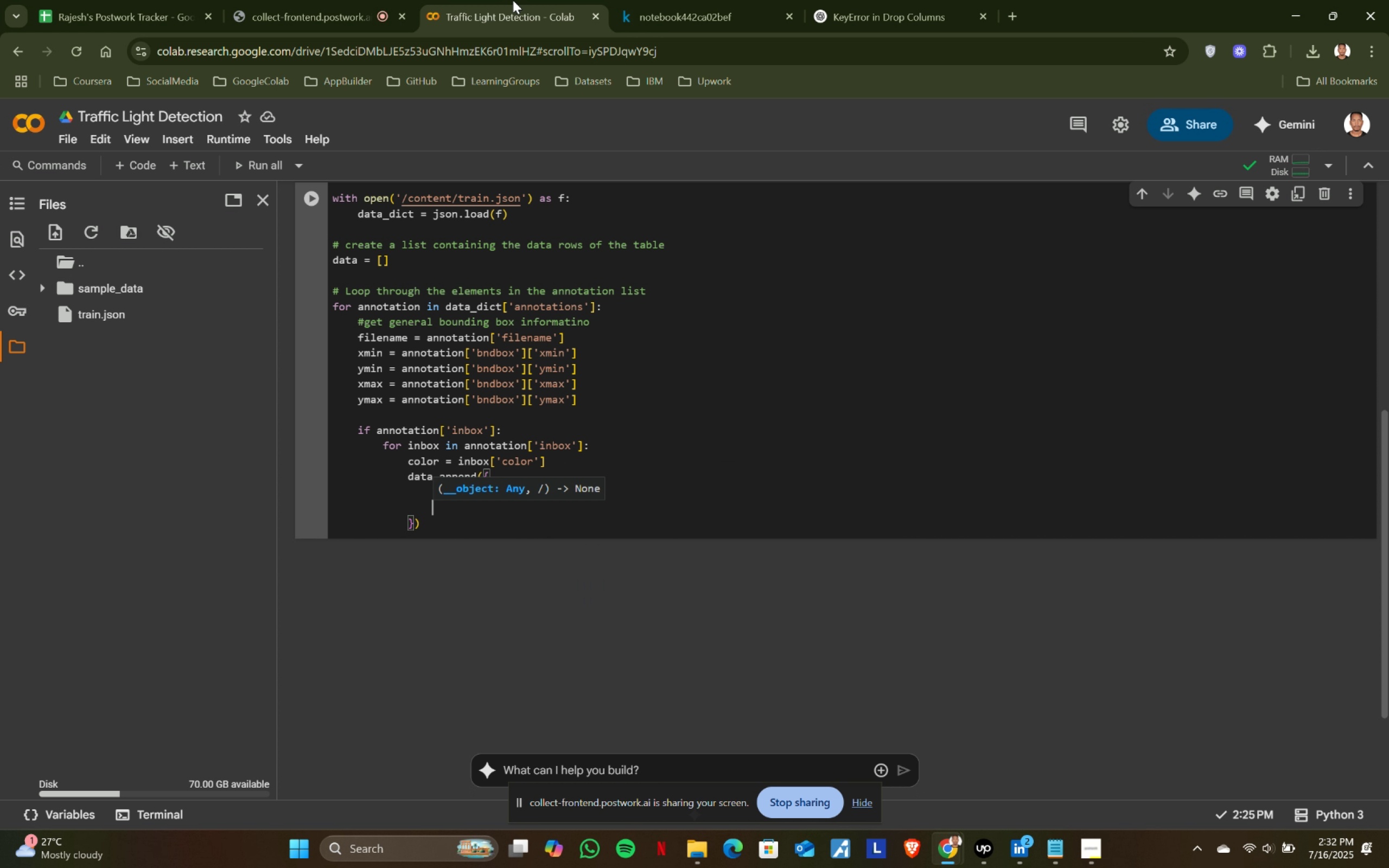 
key(Enter)
 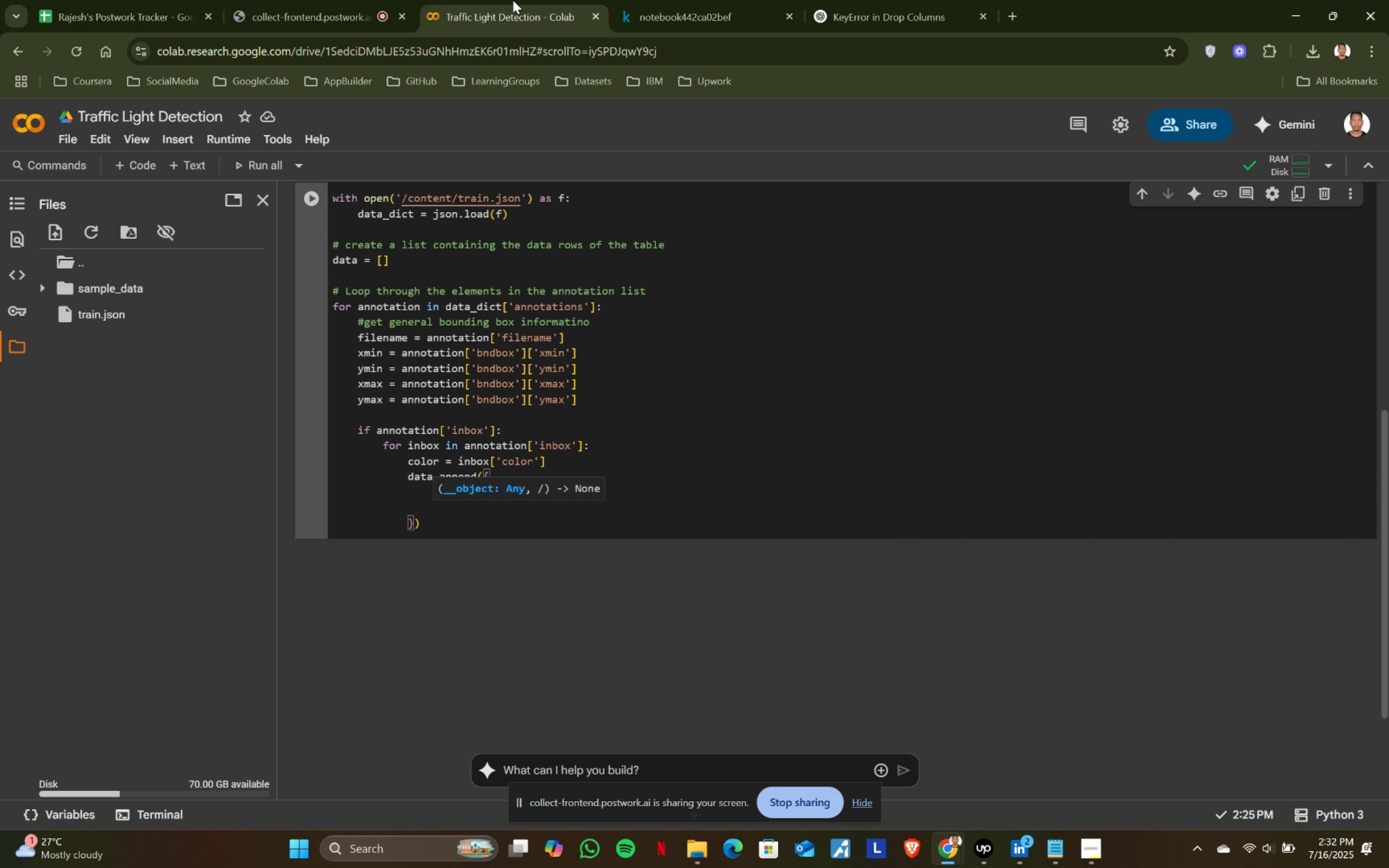 
key(Quote)
 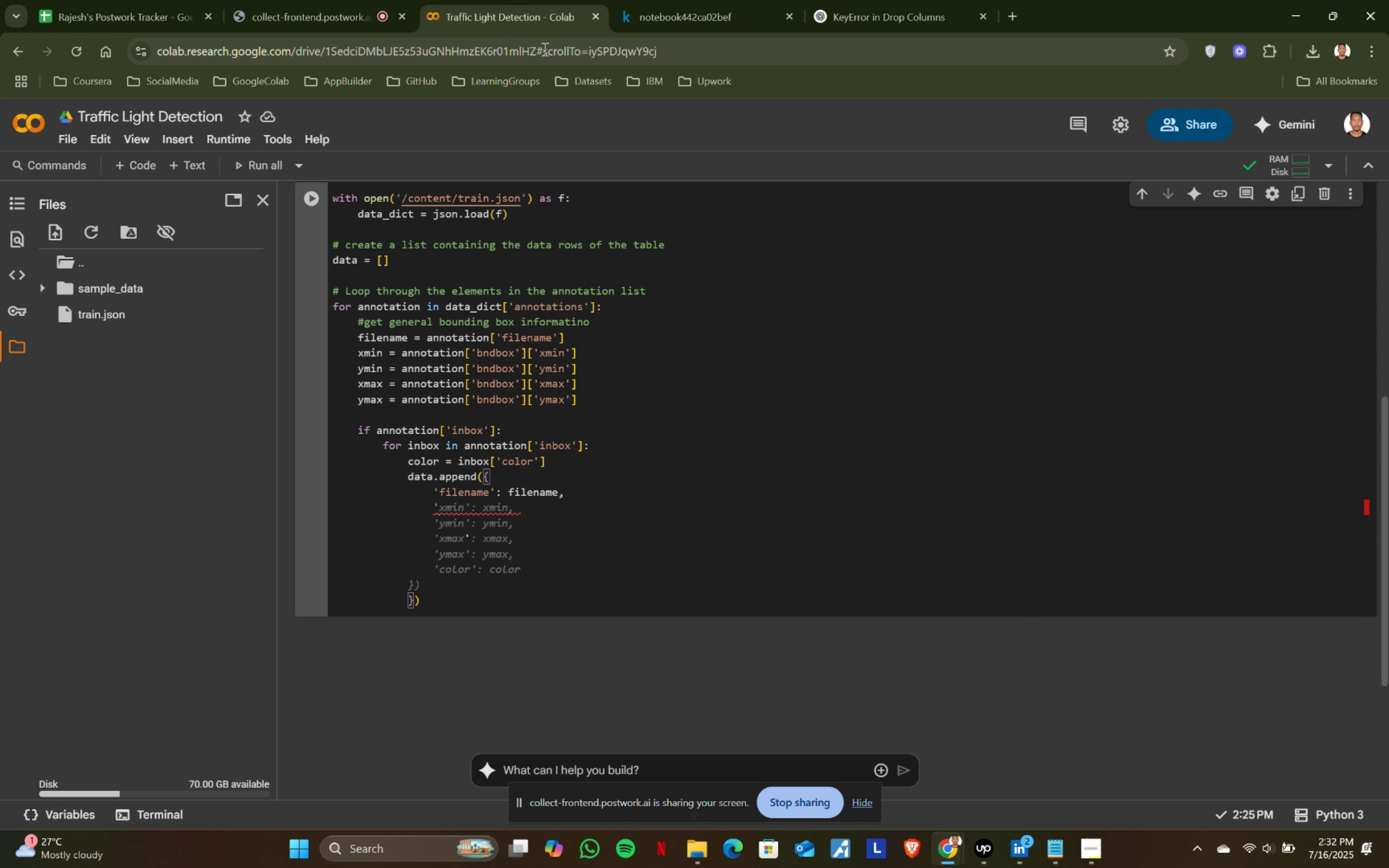 
key(Tab)
 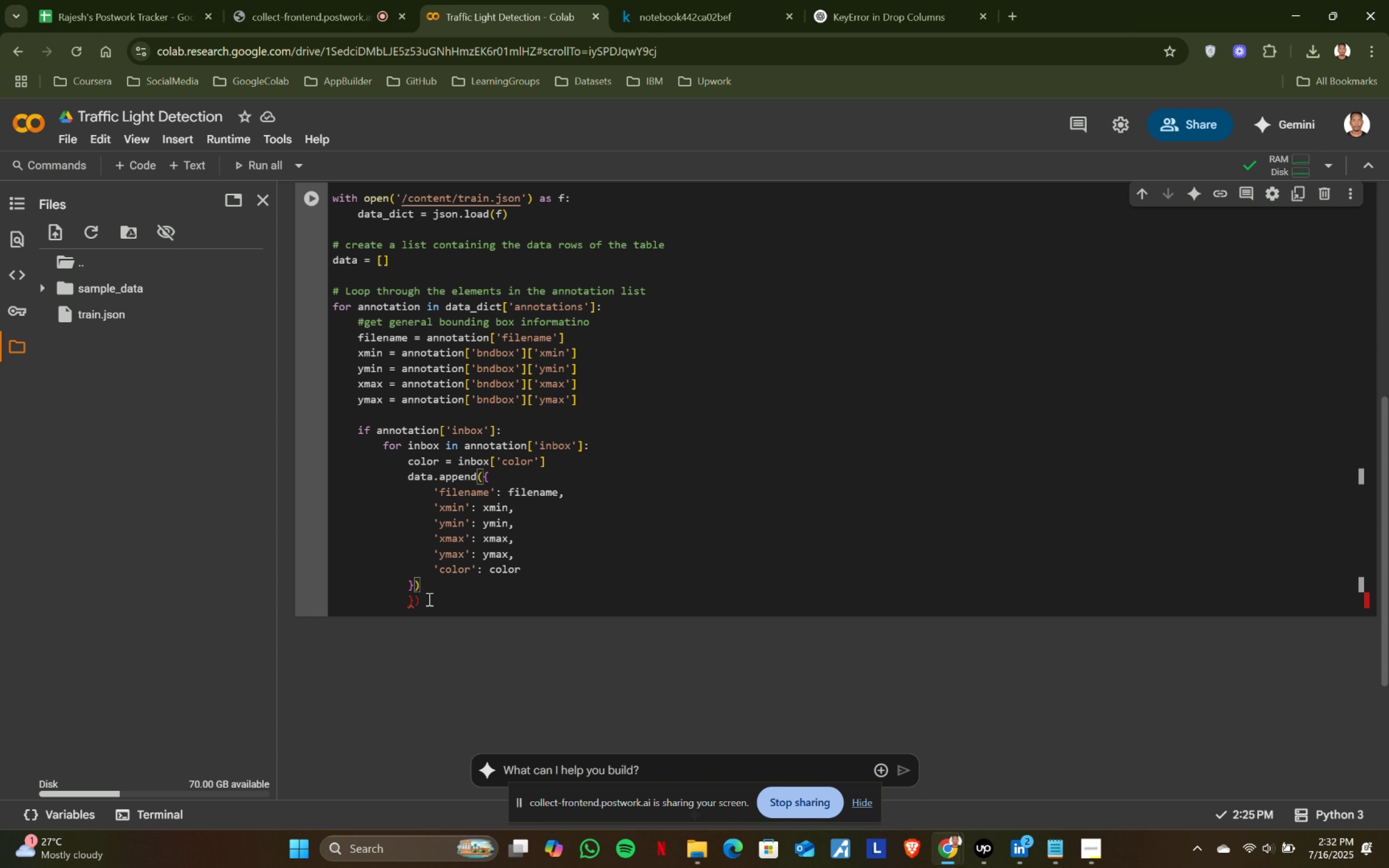 
left_click([428, 599])
 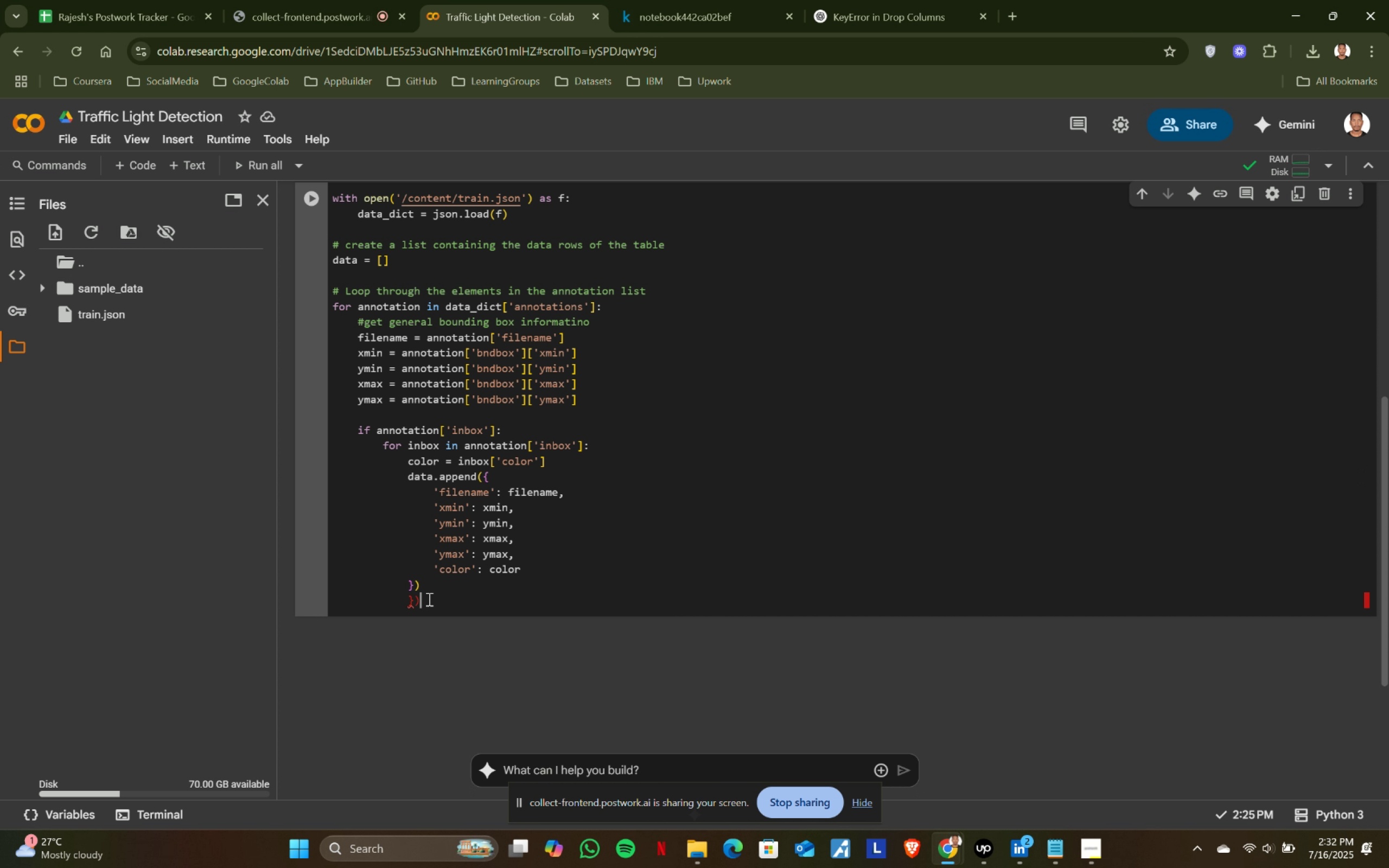 
key(Backspace)
 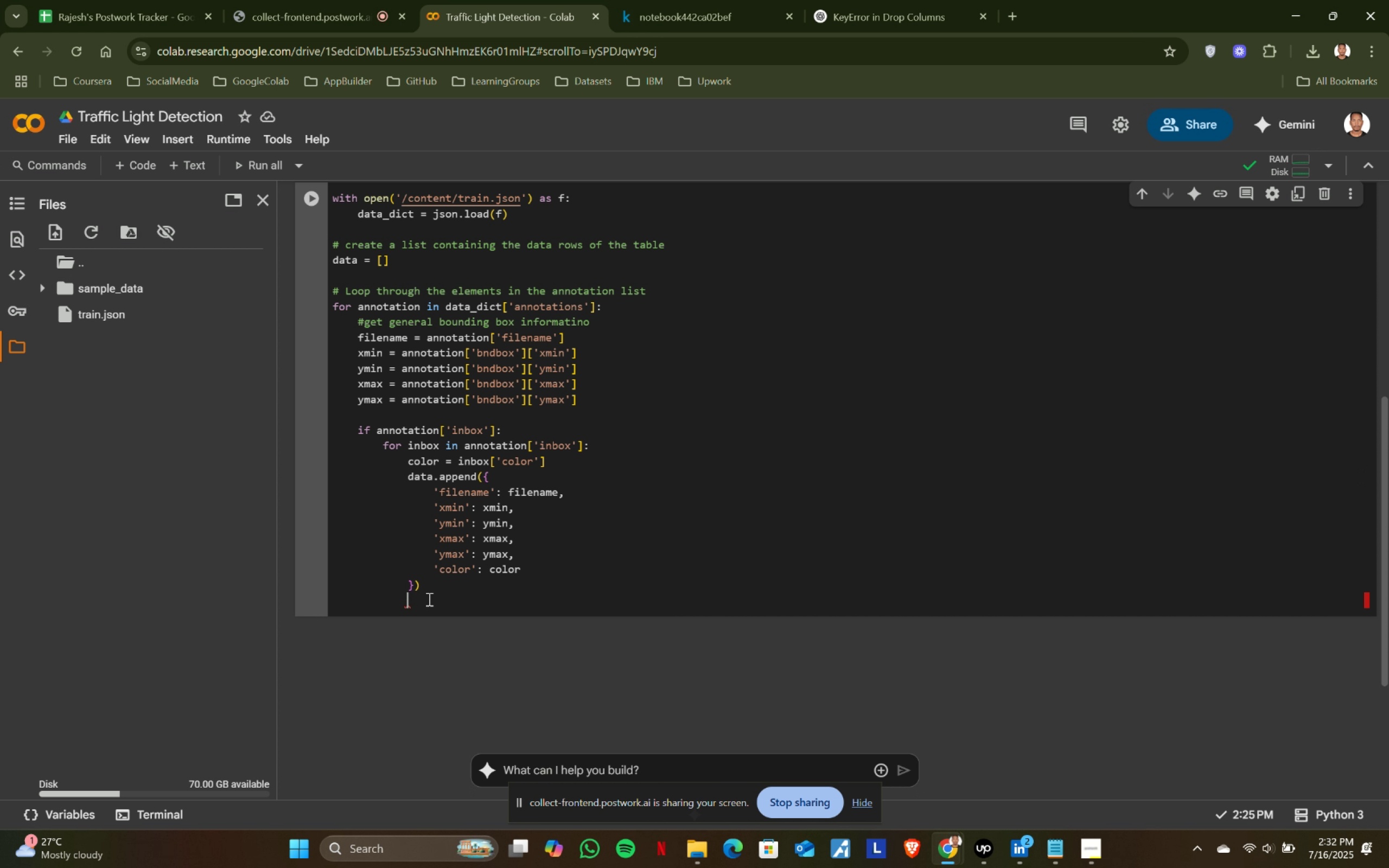 
key(Backspace)
 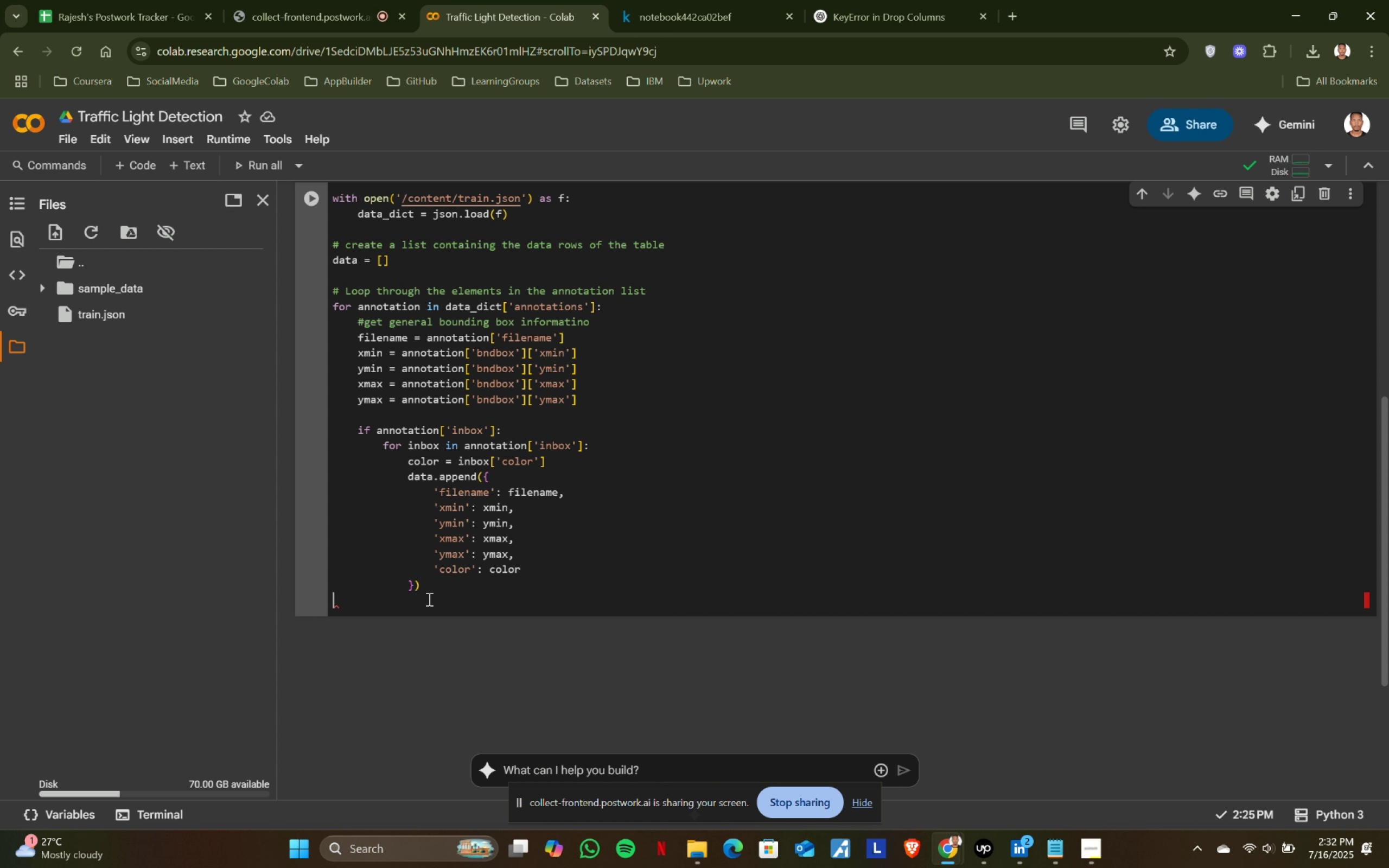 
key(Backspace)
 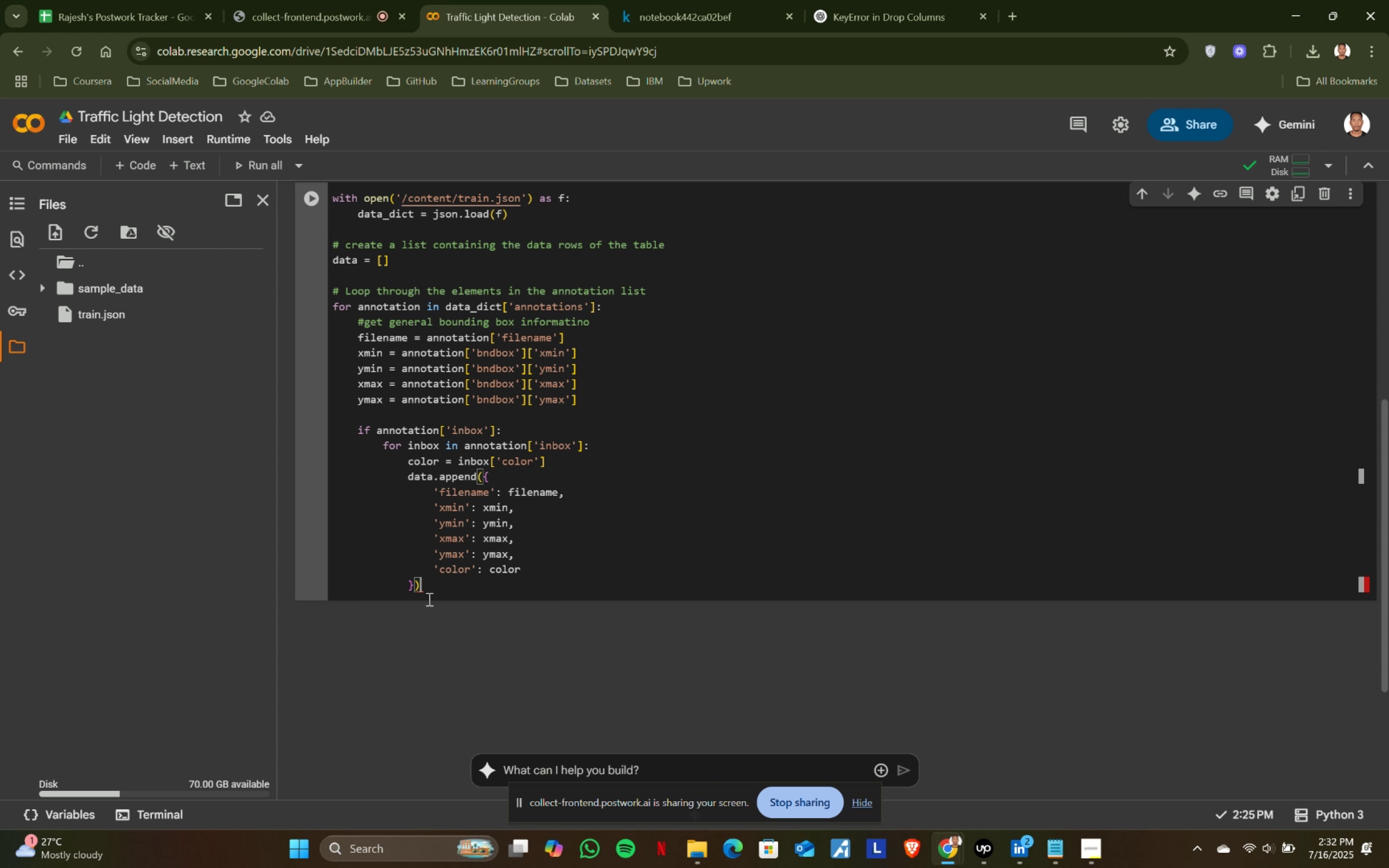 
key(Backspace)
 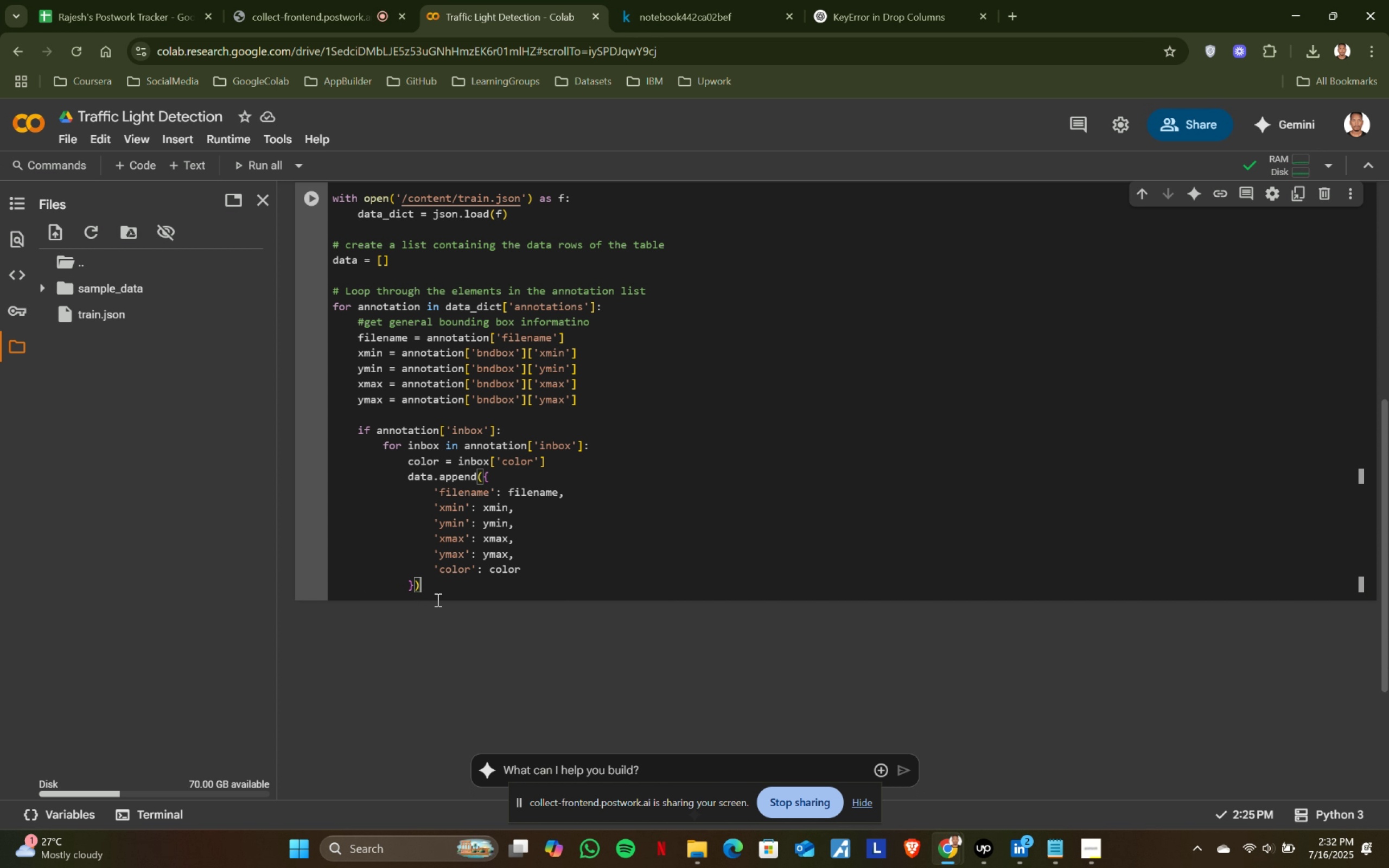 
key(Backspace)
 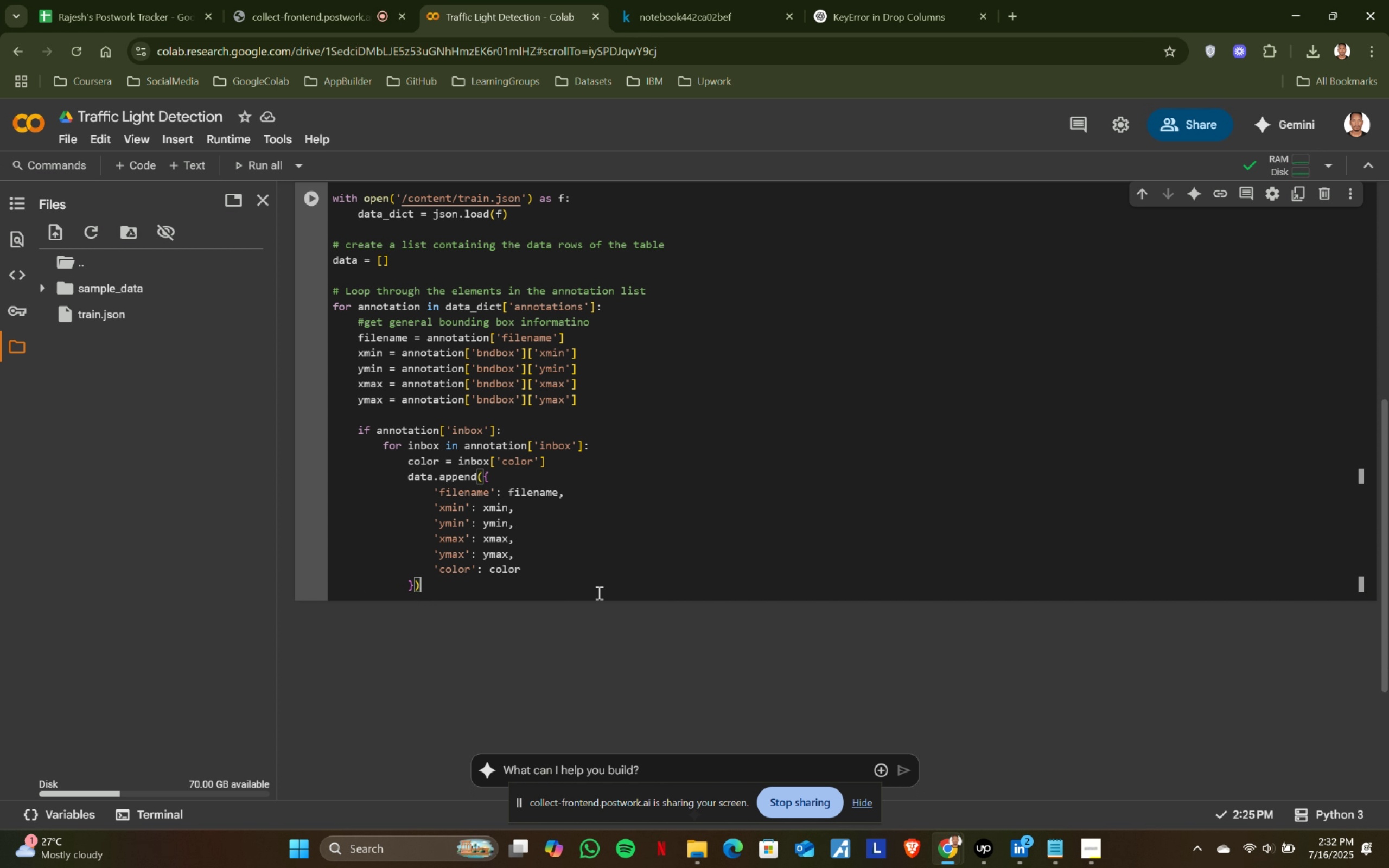 
key(Backspace)
 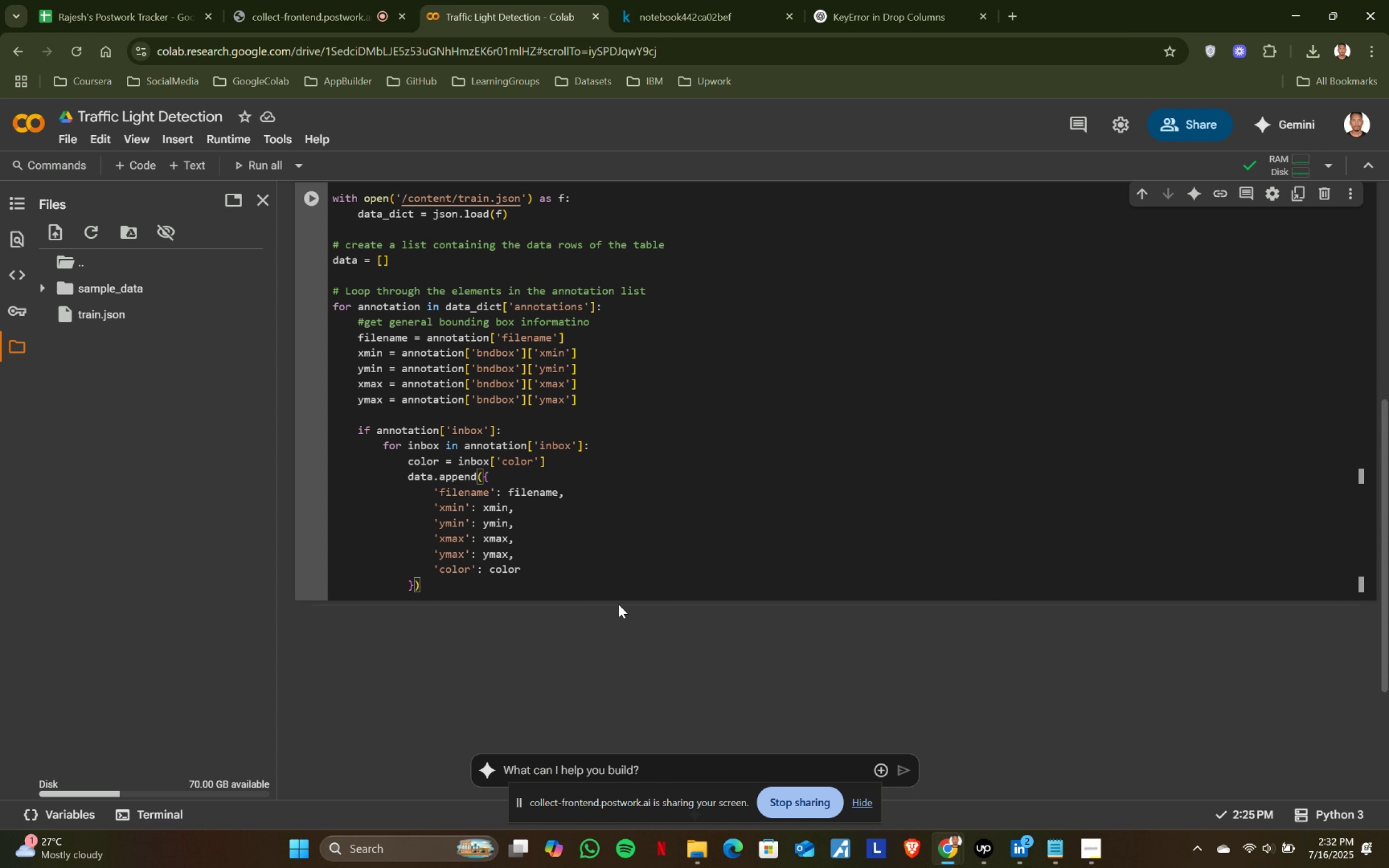 
left_click([619, 584])
 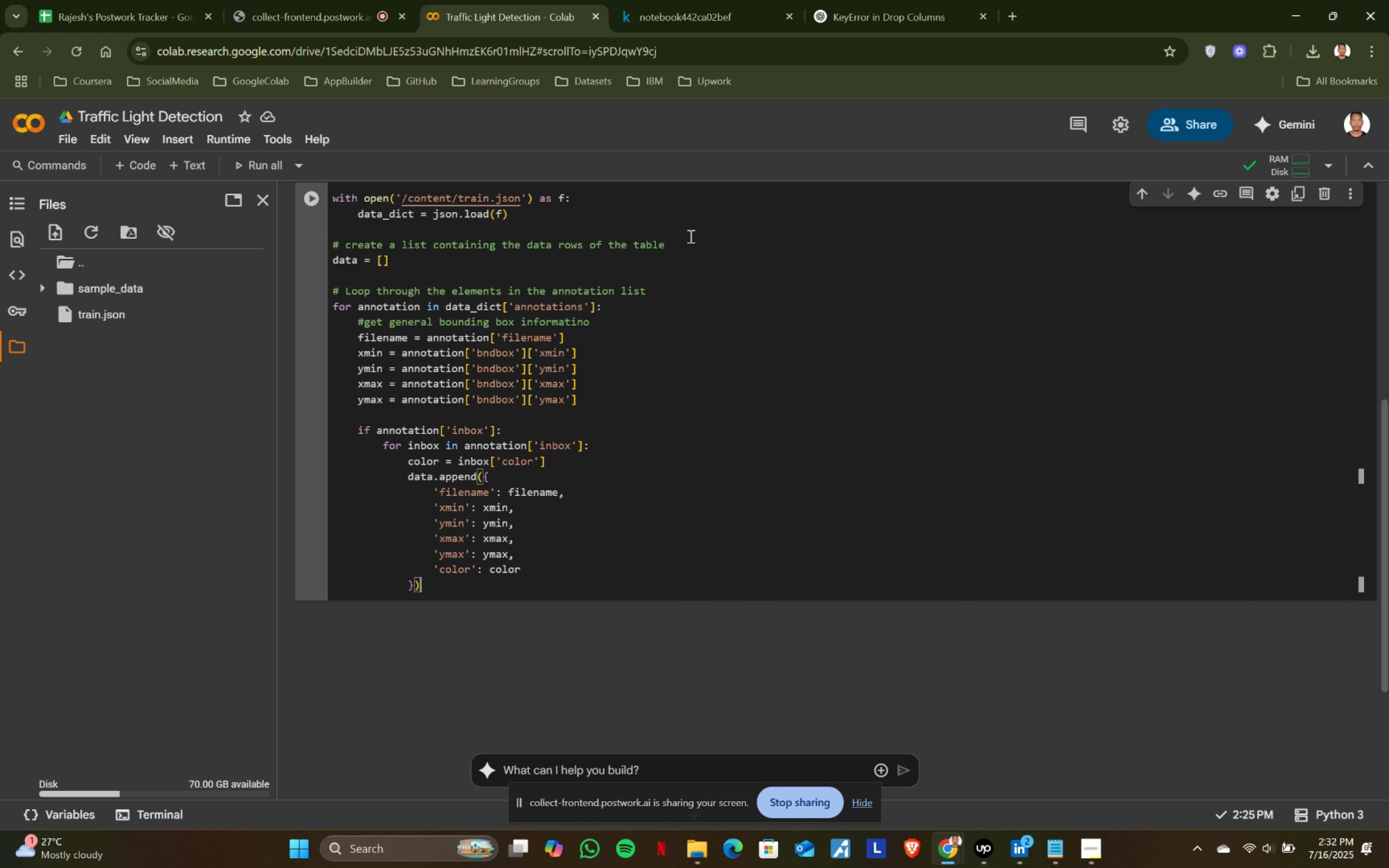 
left_click([692, 0])
 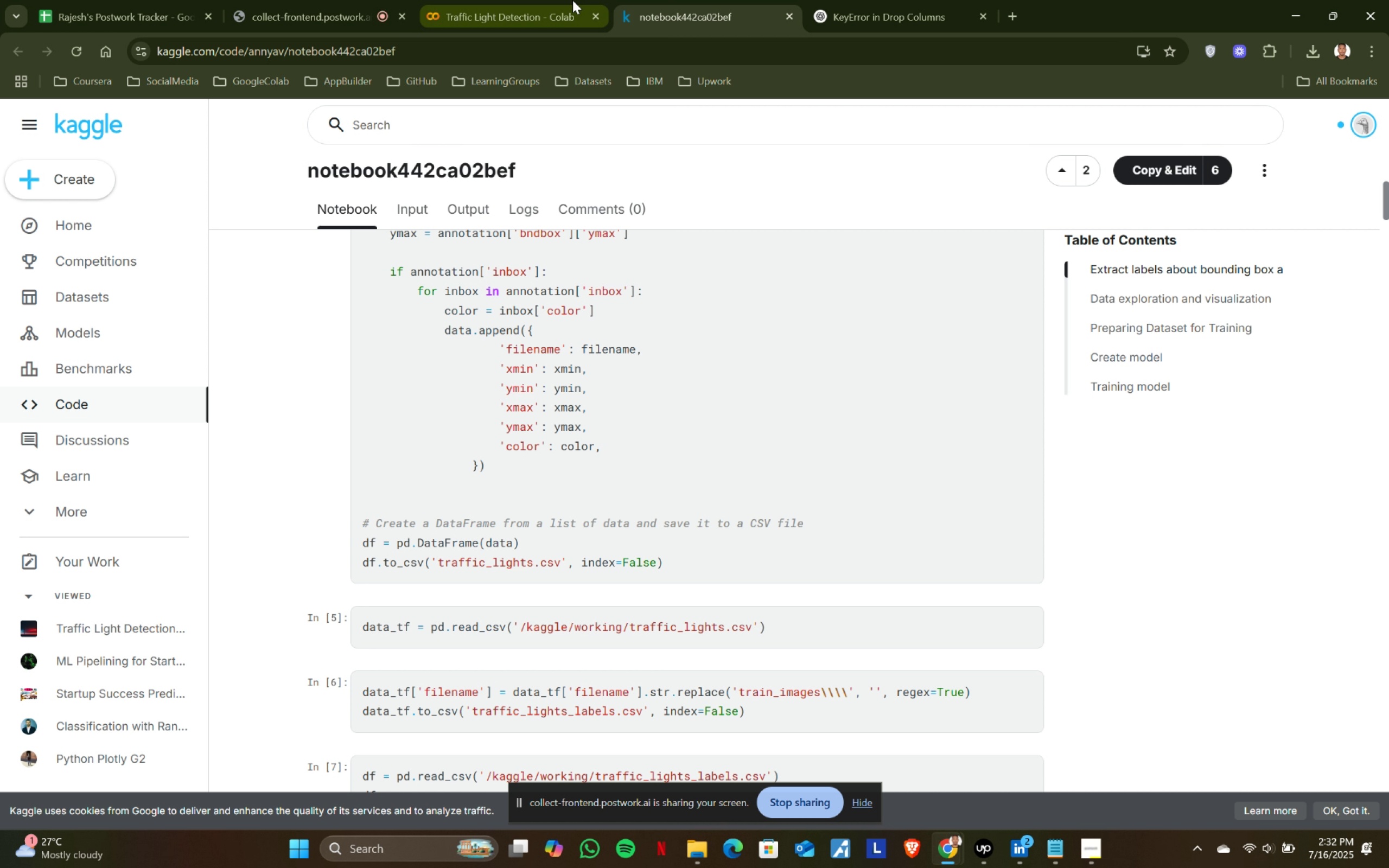 
left_click([547, 0])
 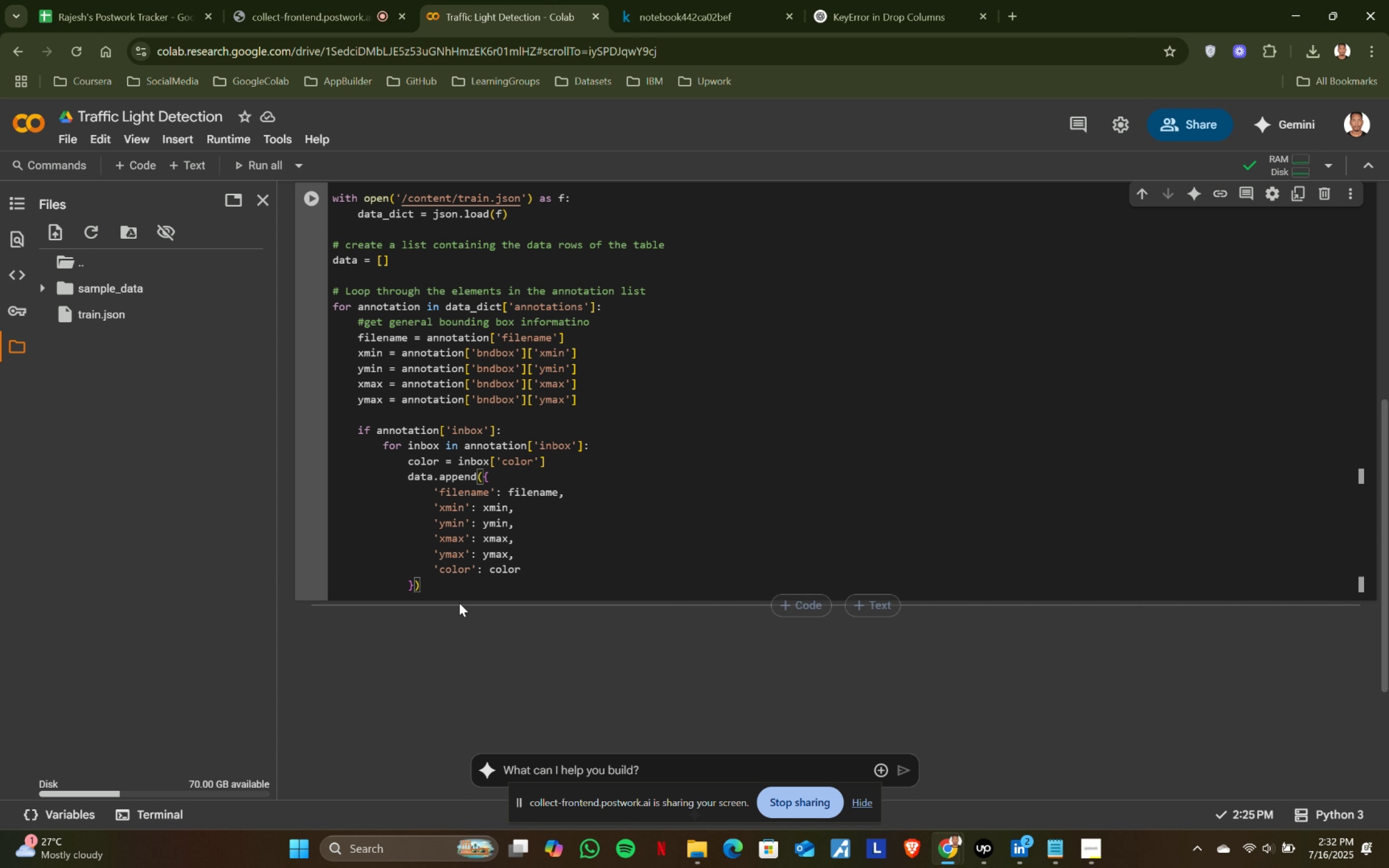 
key(Enter)
 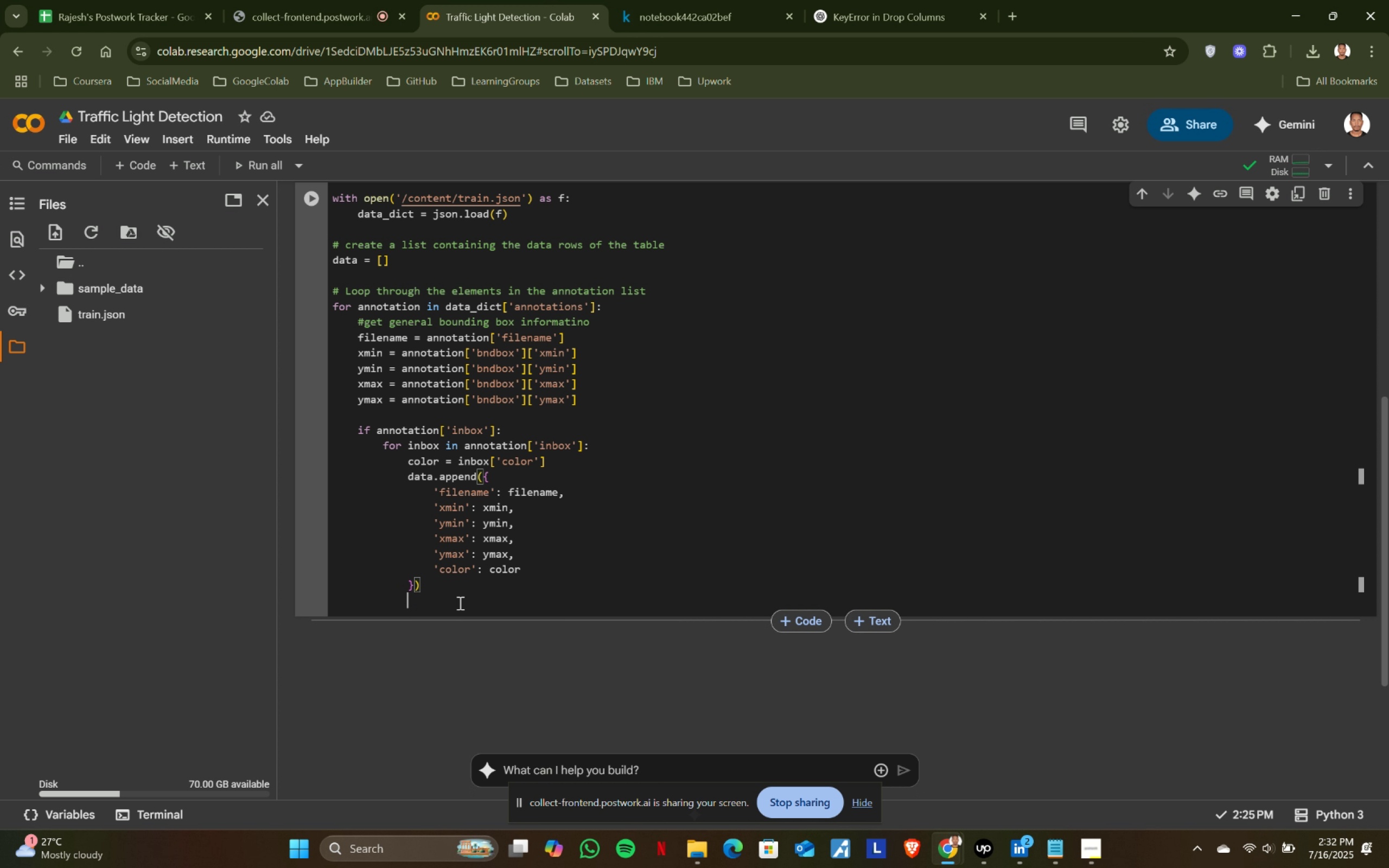 
key(Enter)
 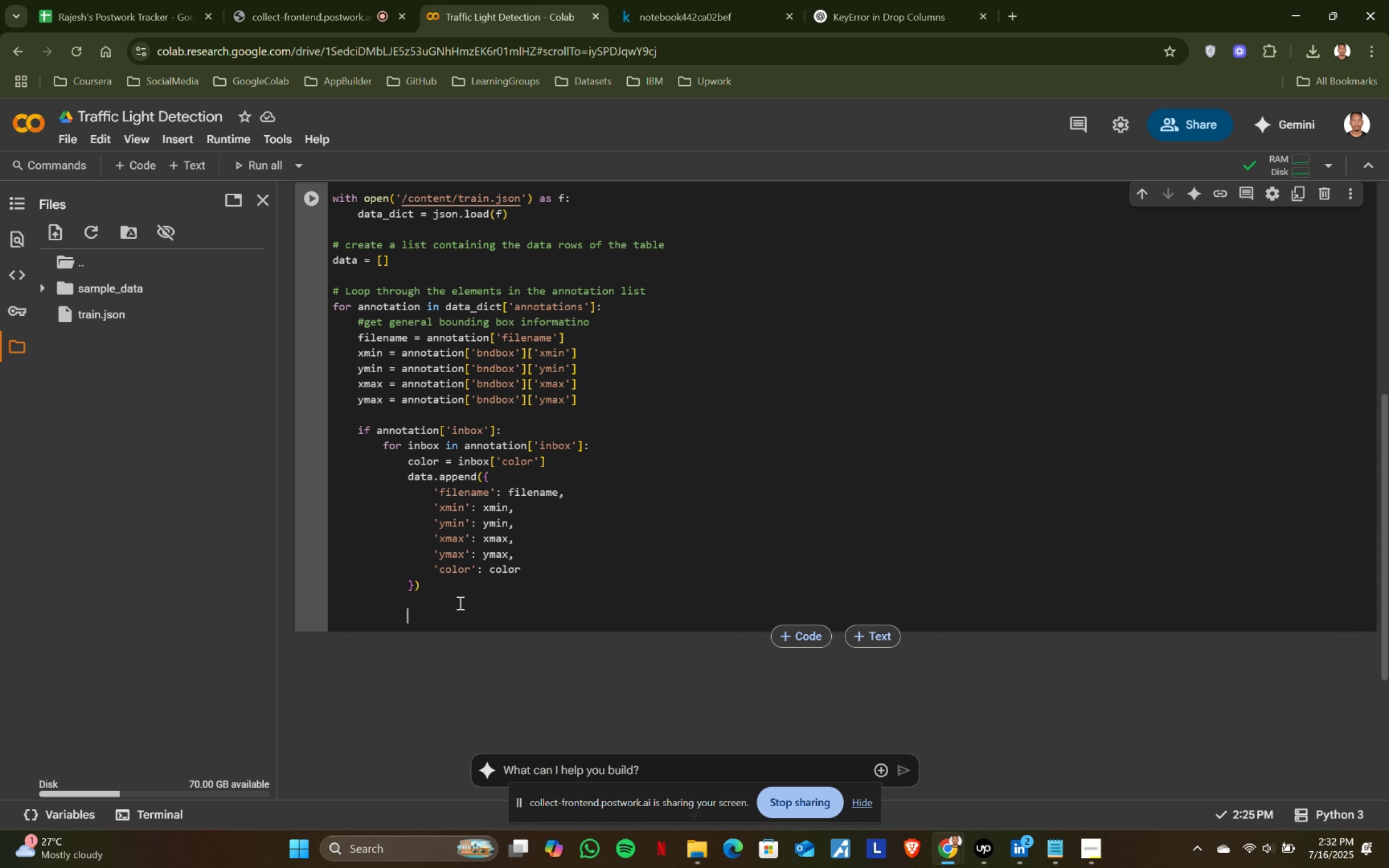 
key(Backspace)
key(Backspace)
key(Backspace)
type(# Create )
 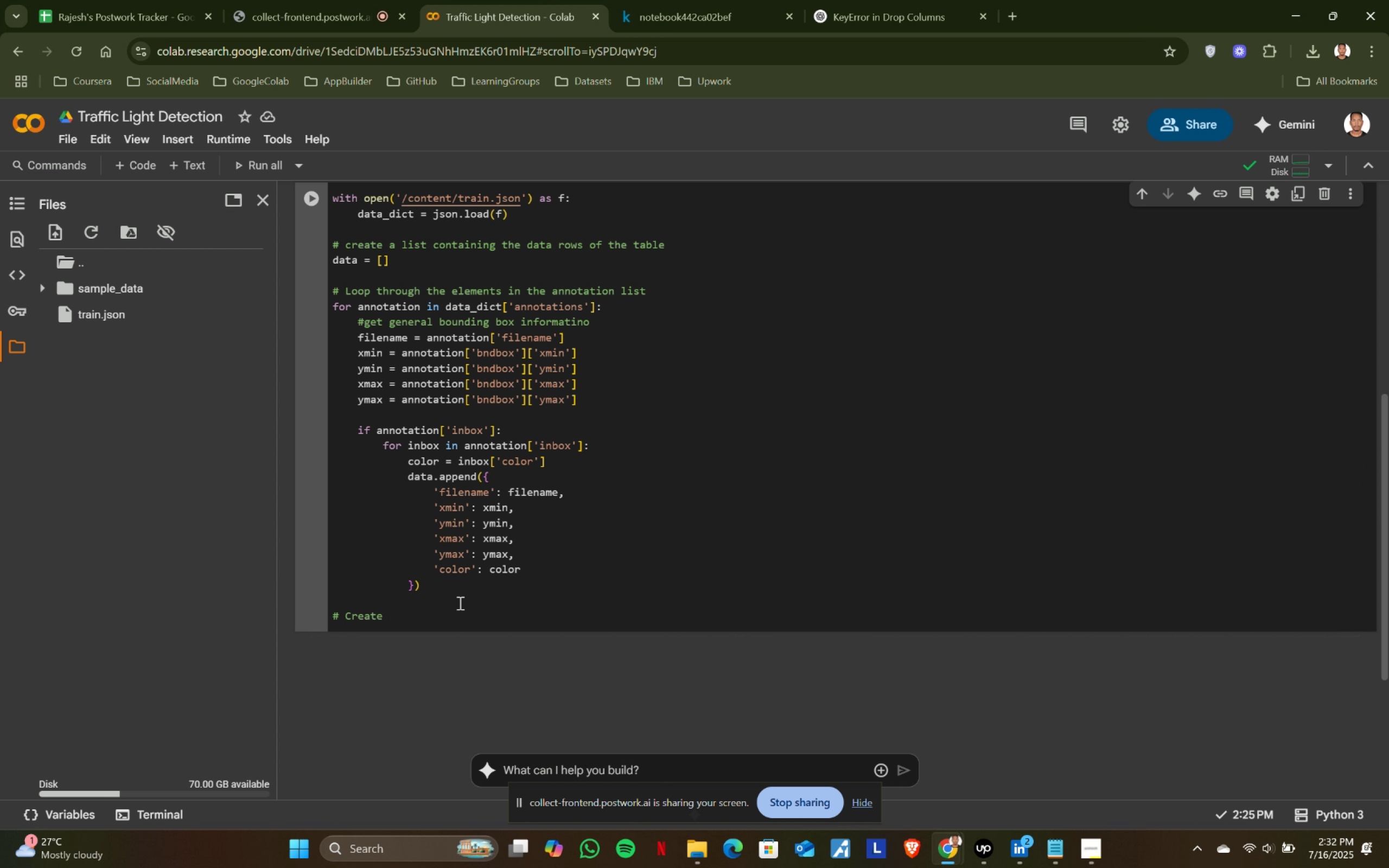 
type(s )
key(Backspace)
key(Backspace)
type(a DataFrame )
 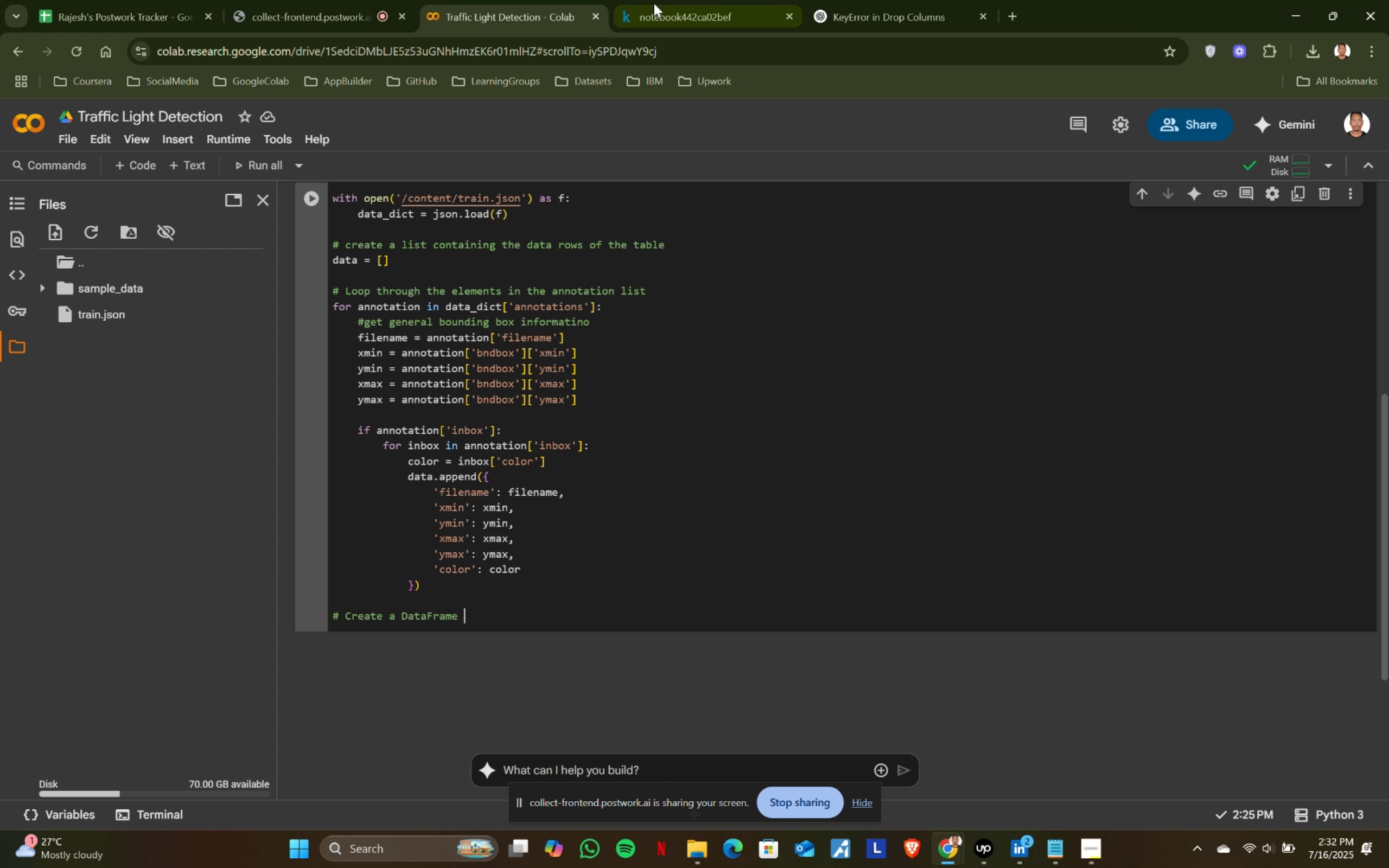 
left_click([654, 3])
 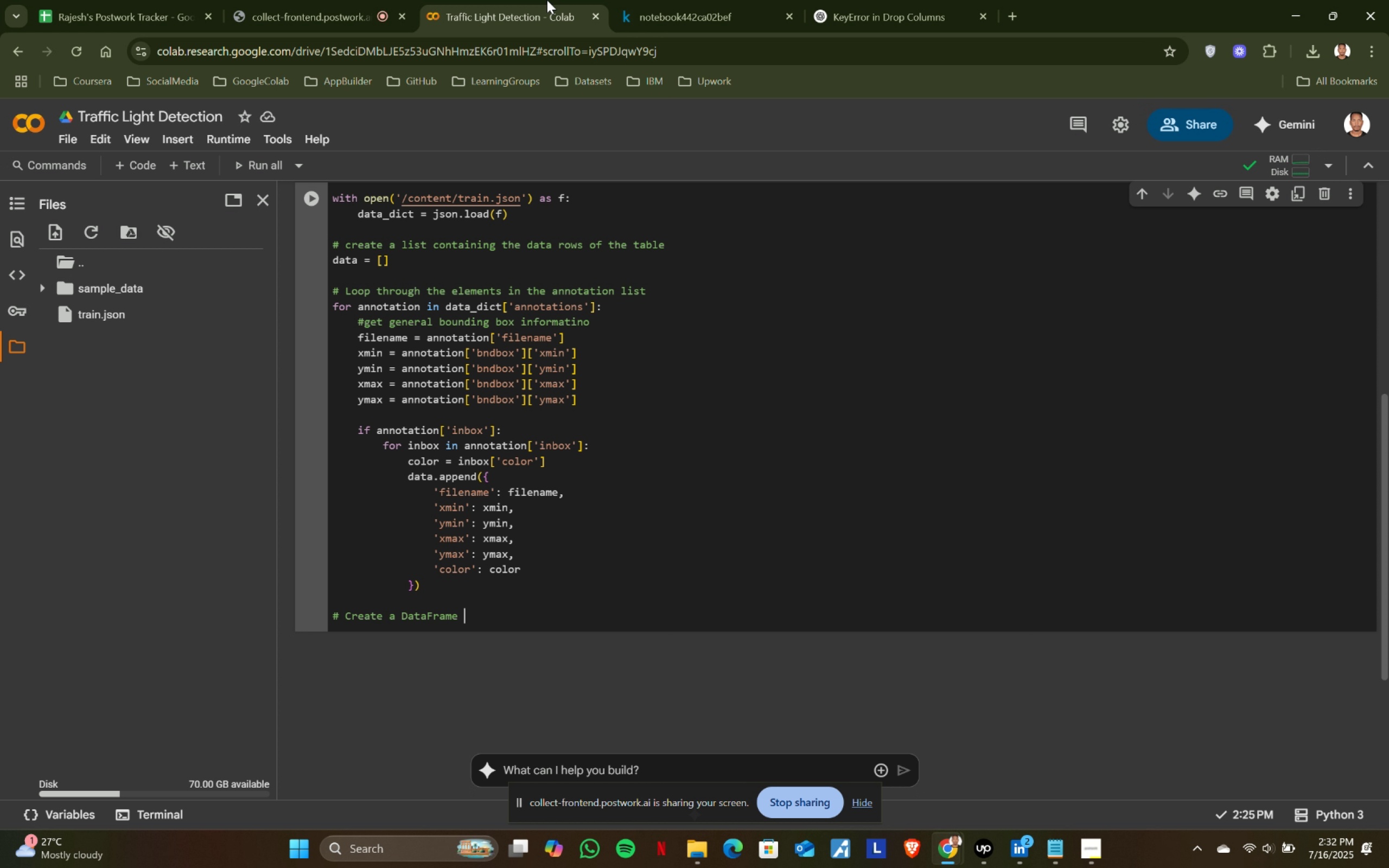 
left_click([547, 0])
 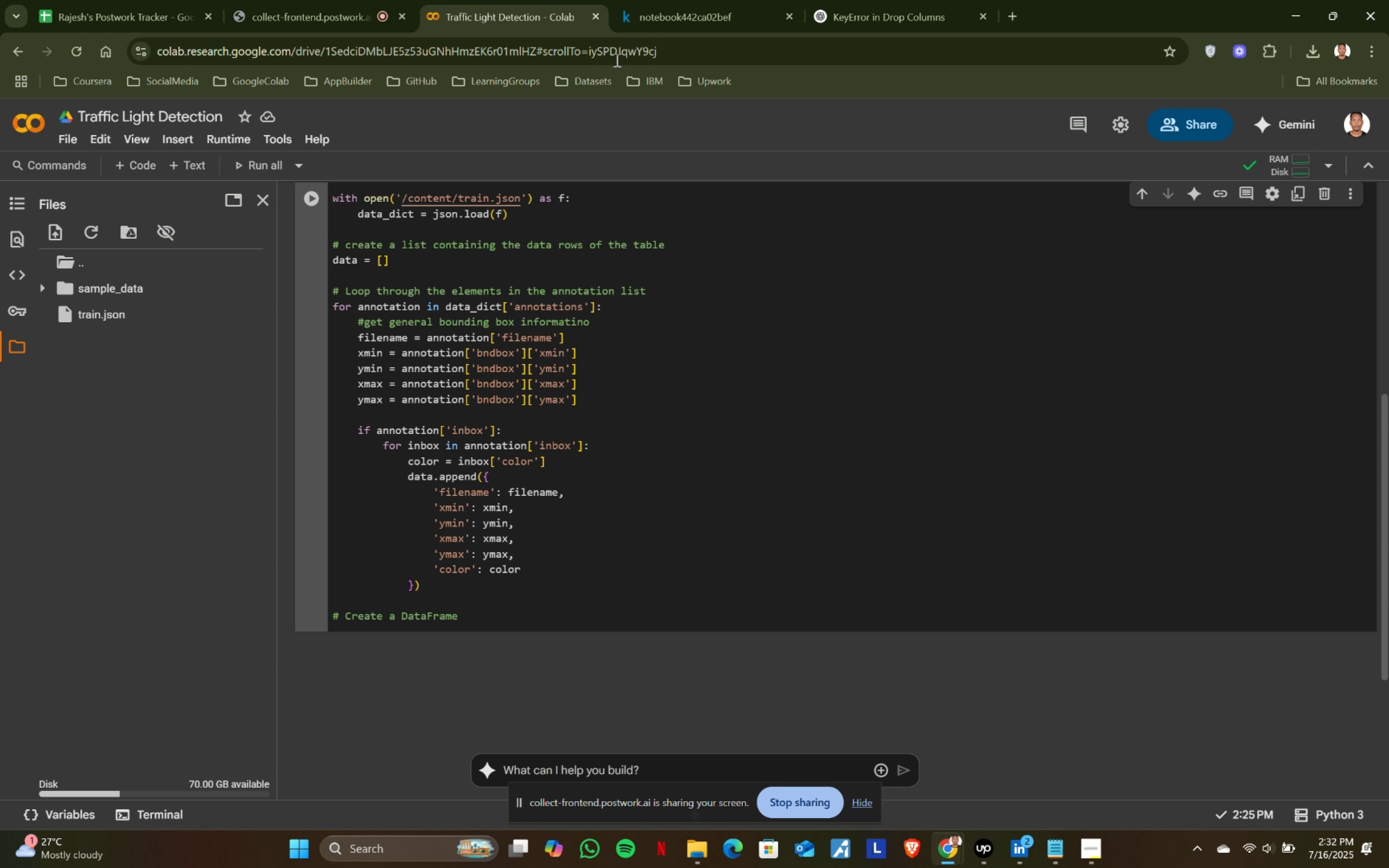 
left_click([700, 0])
 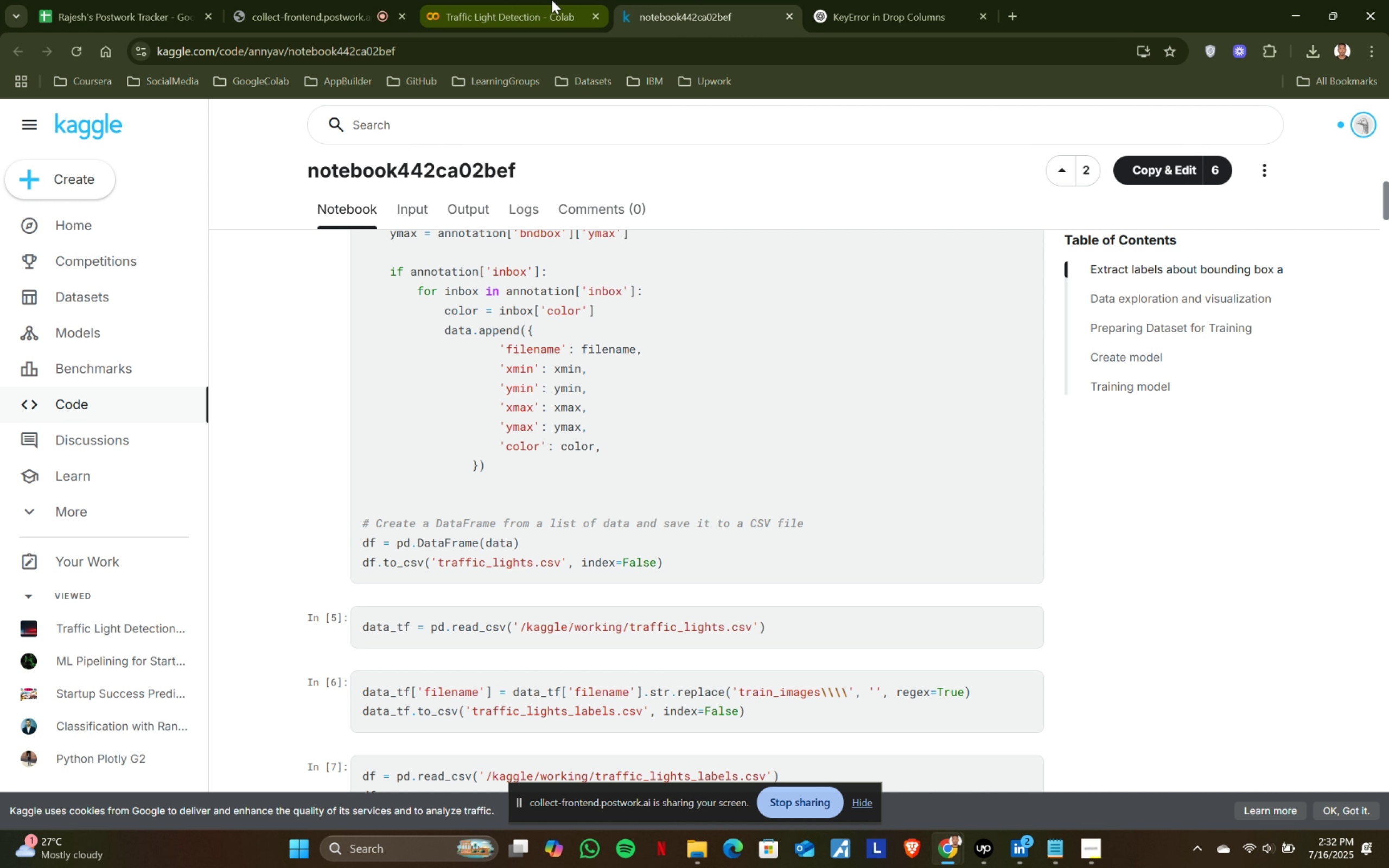 
left_click([552, 0])
 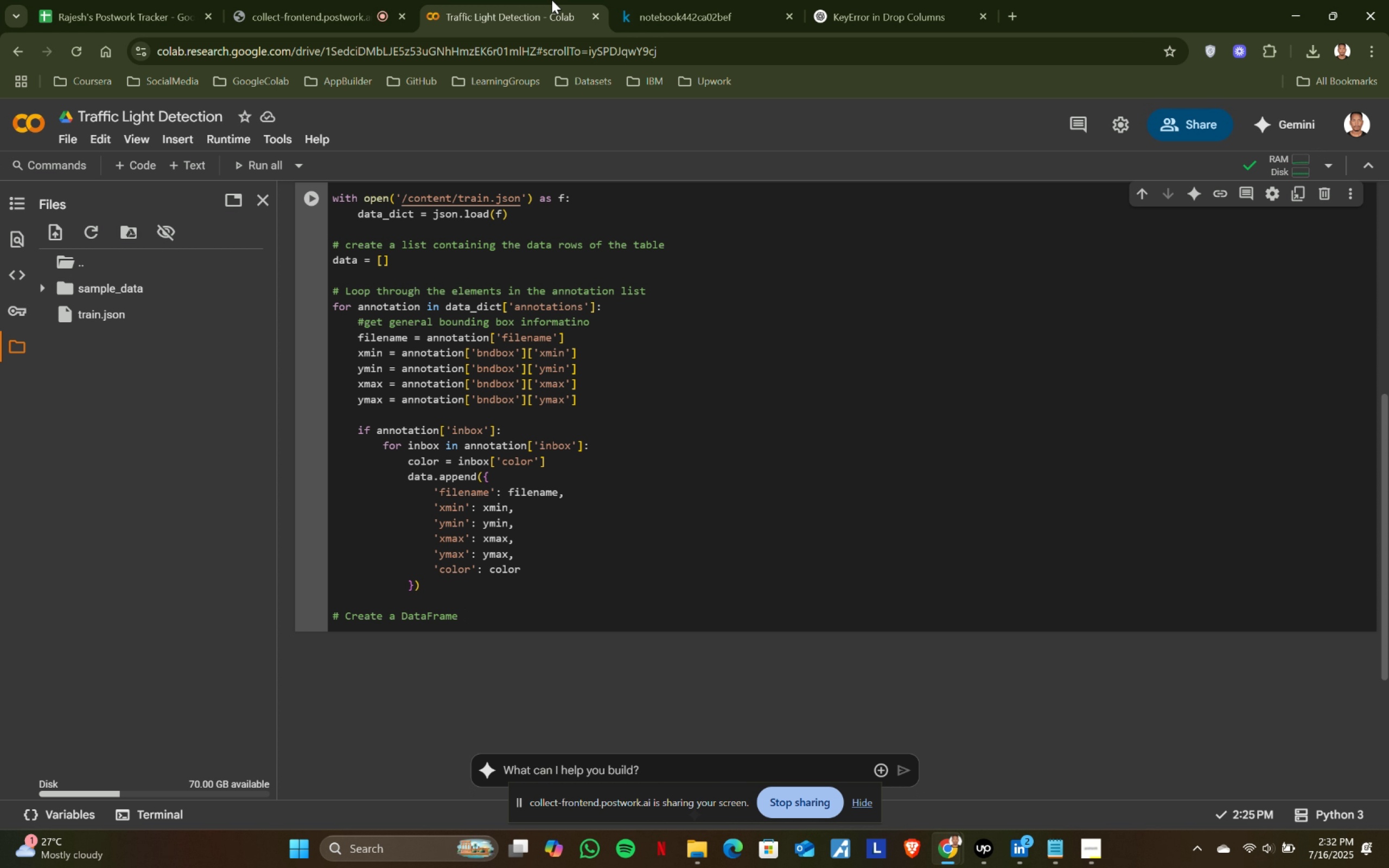 
type(from a list of )
 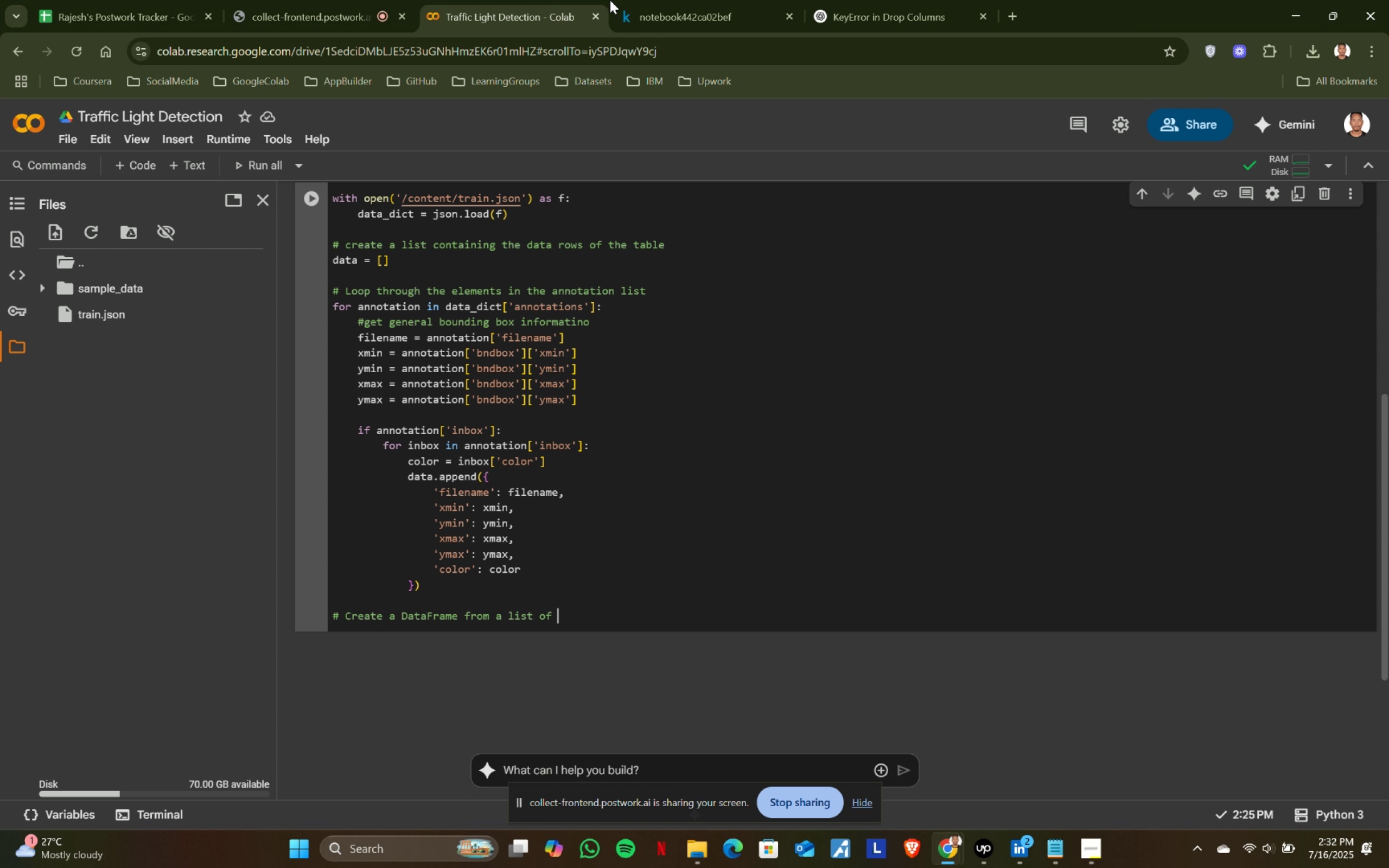 
left_click([659, 0])
 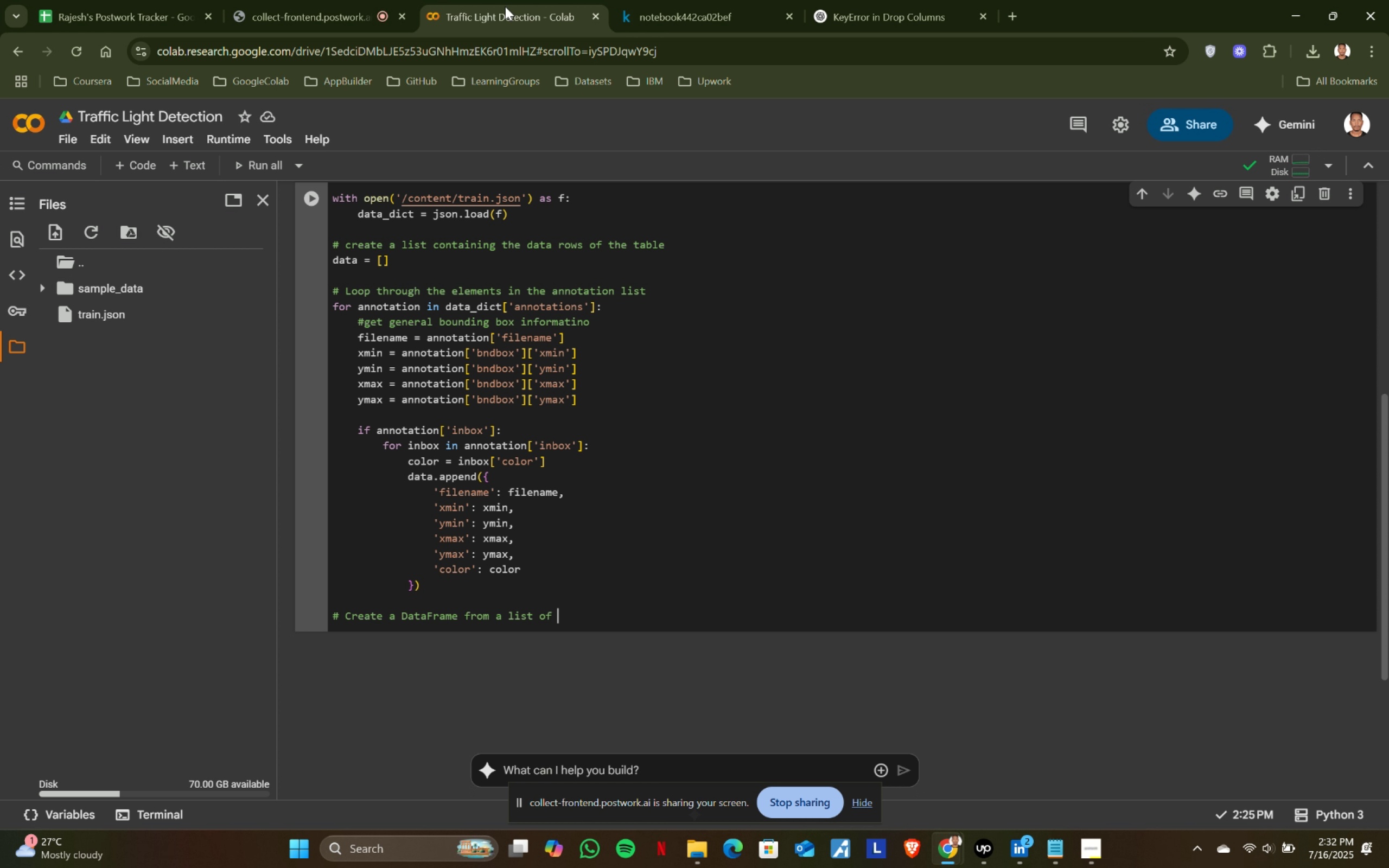 
type(data as)
key(Backspace)
type(nd saev)
key(Backspace)
key(Backspace)
type(vve )
key(Backspace)
key(Backspace)
key(Backspace)
type(e it to csv)
 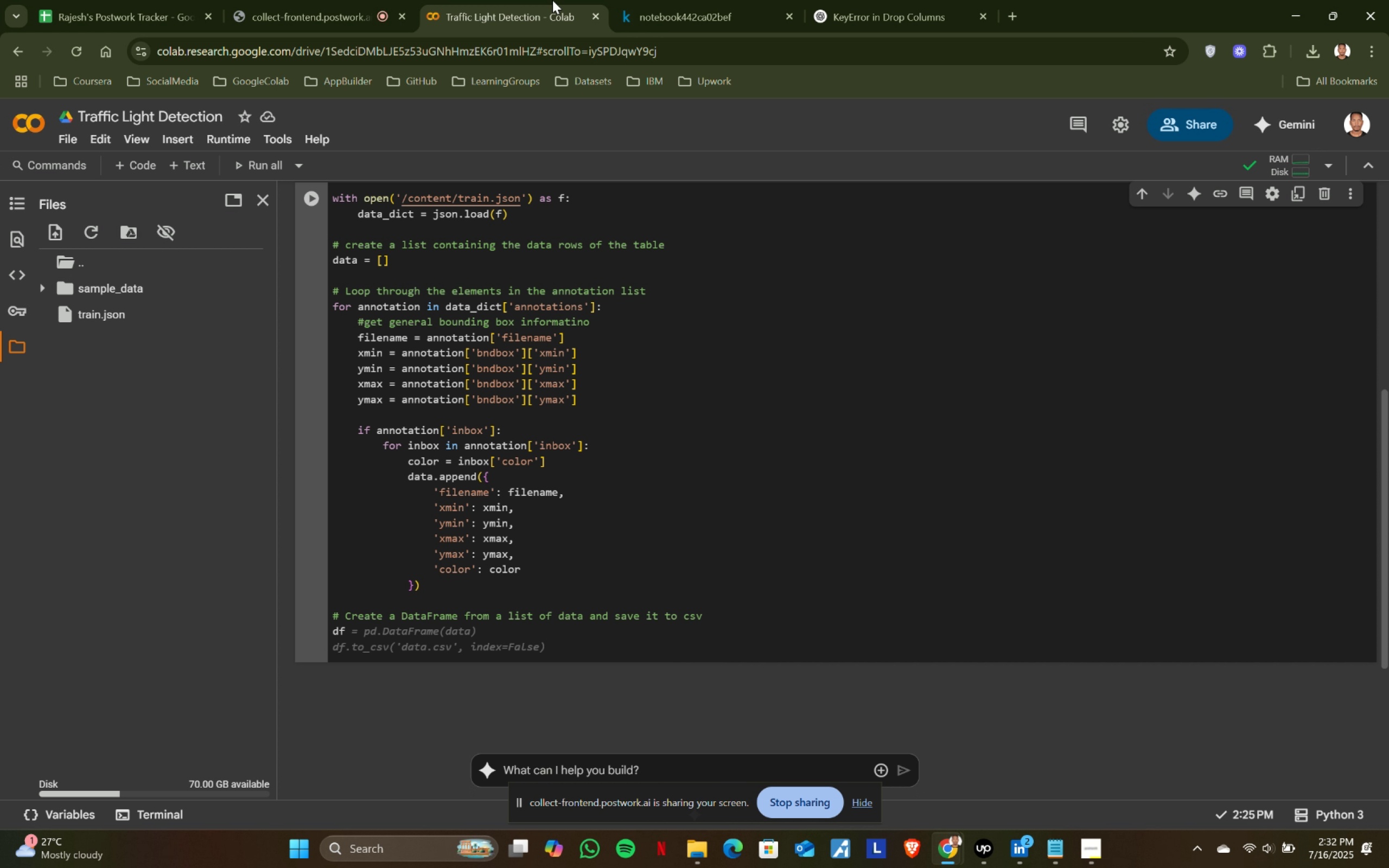 
key(Enter)
 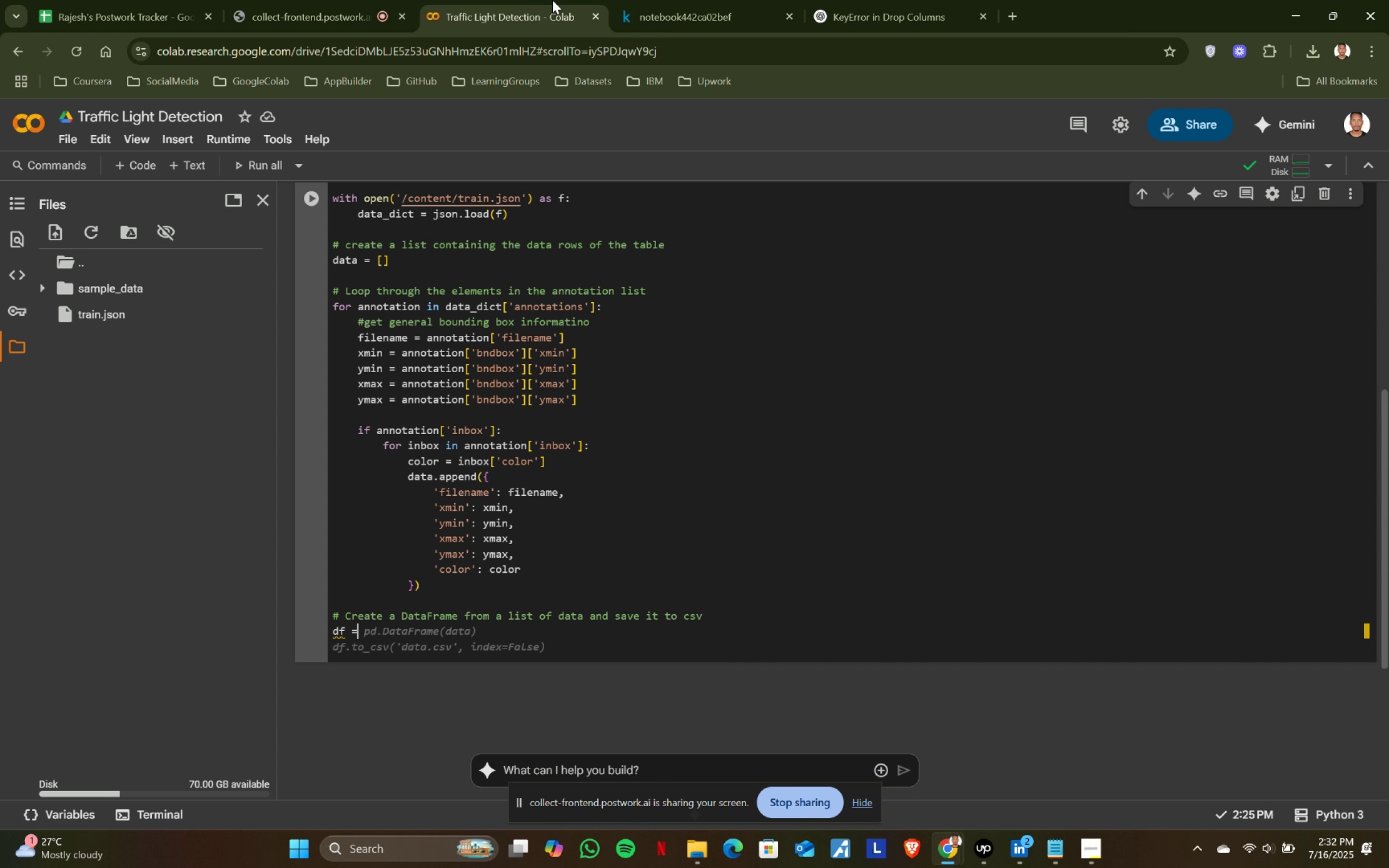 
left_click([657, 0])
 